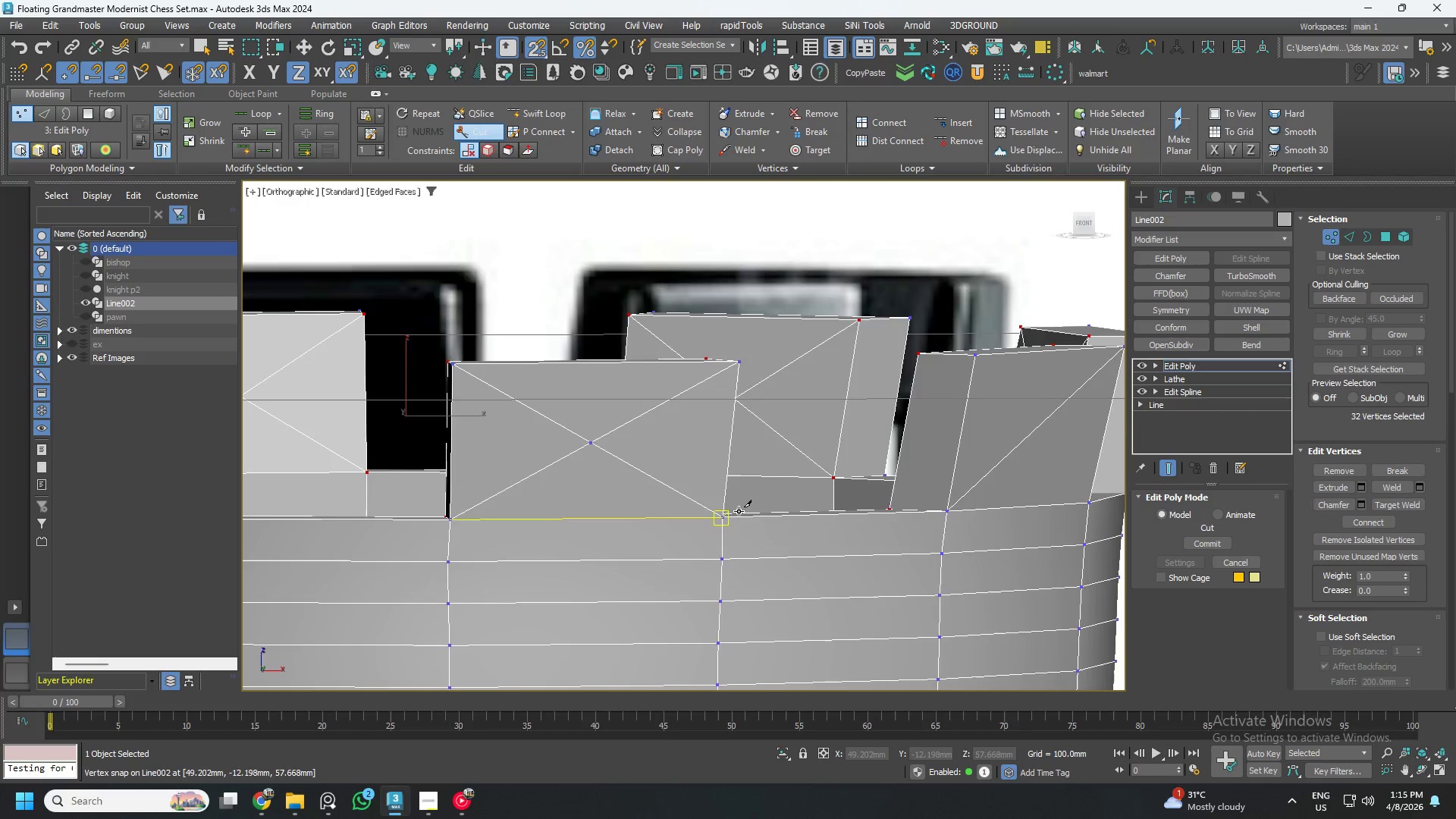 
scroll: coordinate [627, 484], scroll_direction: none, amount: 0.0
 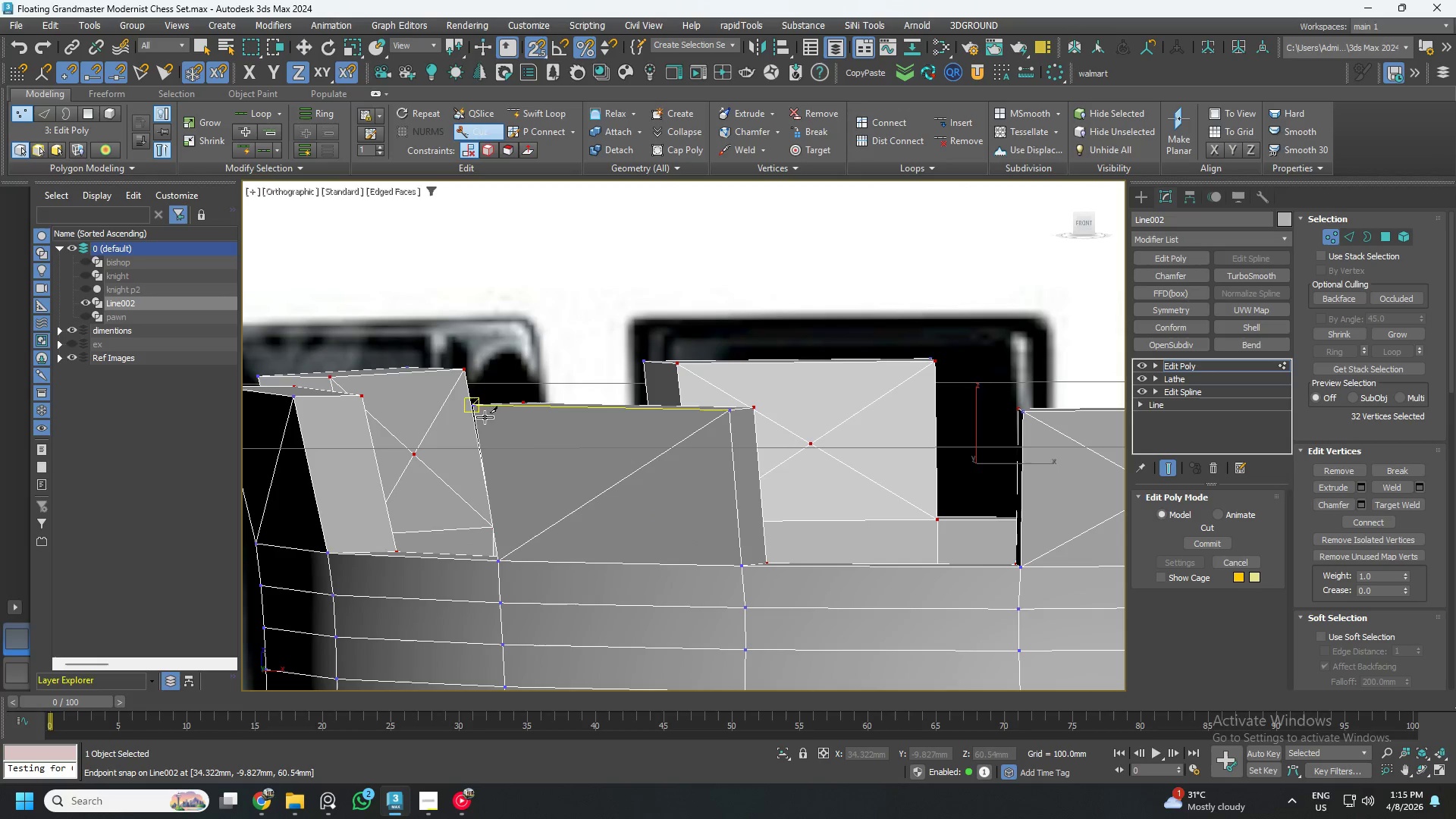 
left_click([482, 413])
 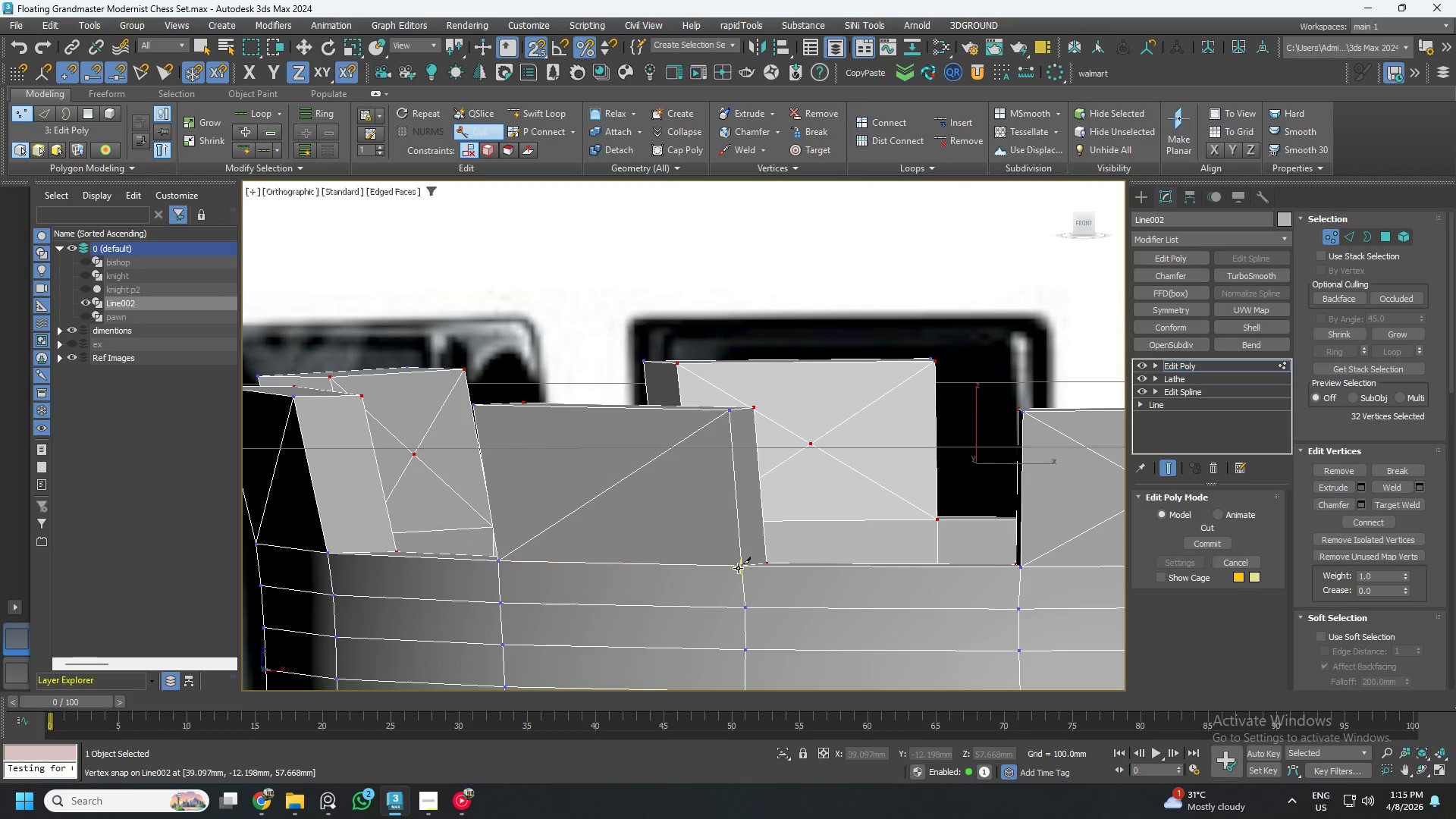 
left_click([740, 568])
 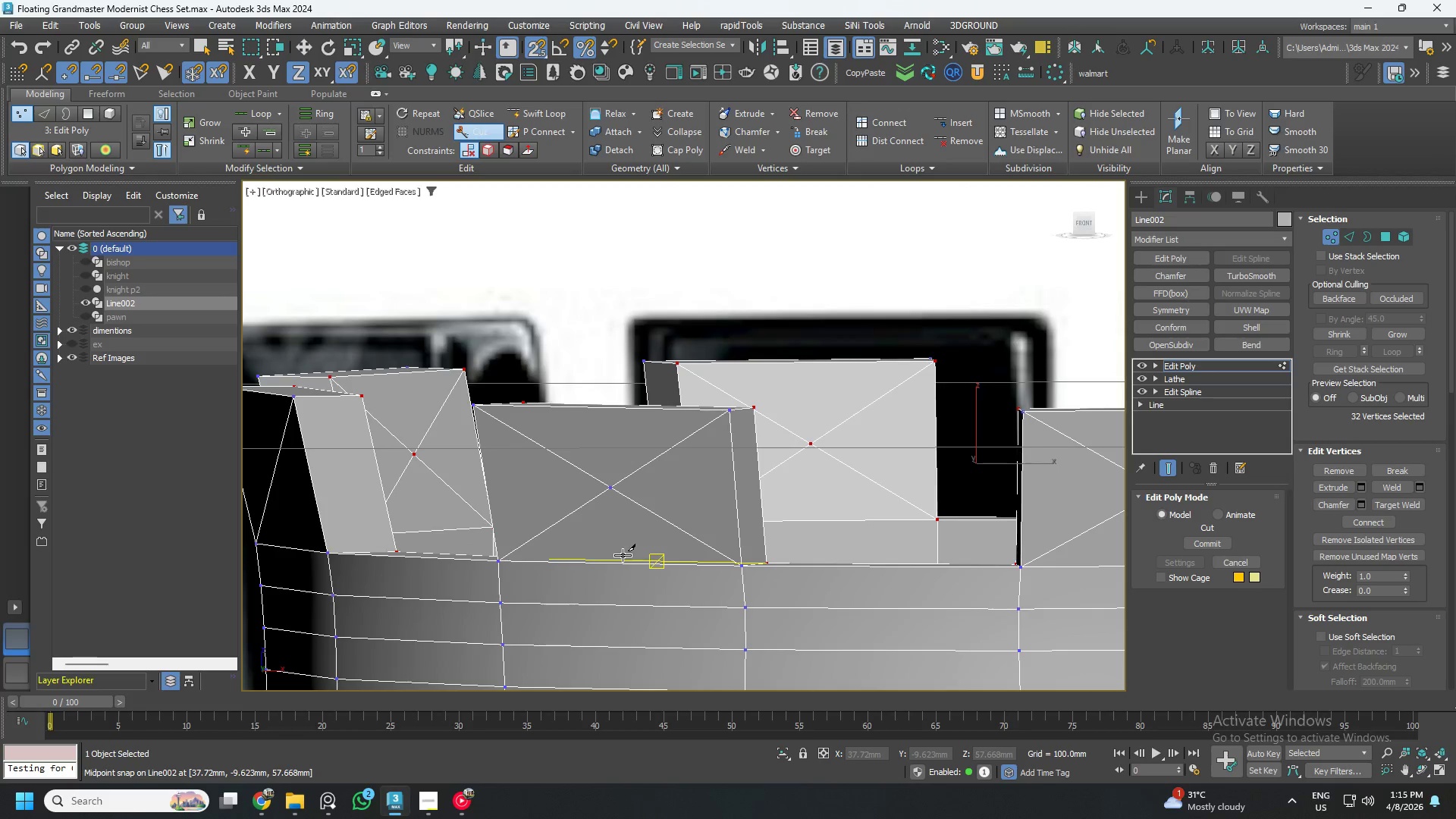 
scroll: coordinate [832, 535], scroll_direction: none, amount: 0.0
 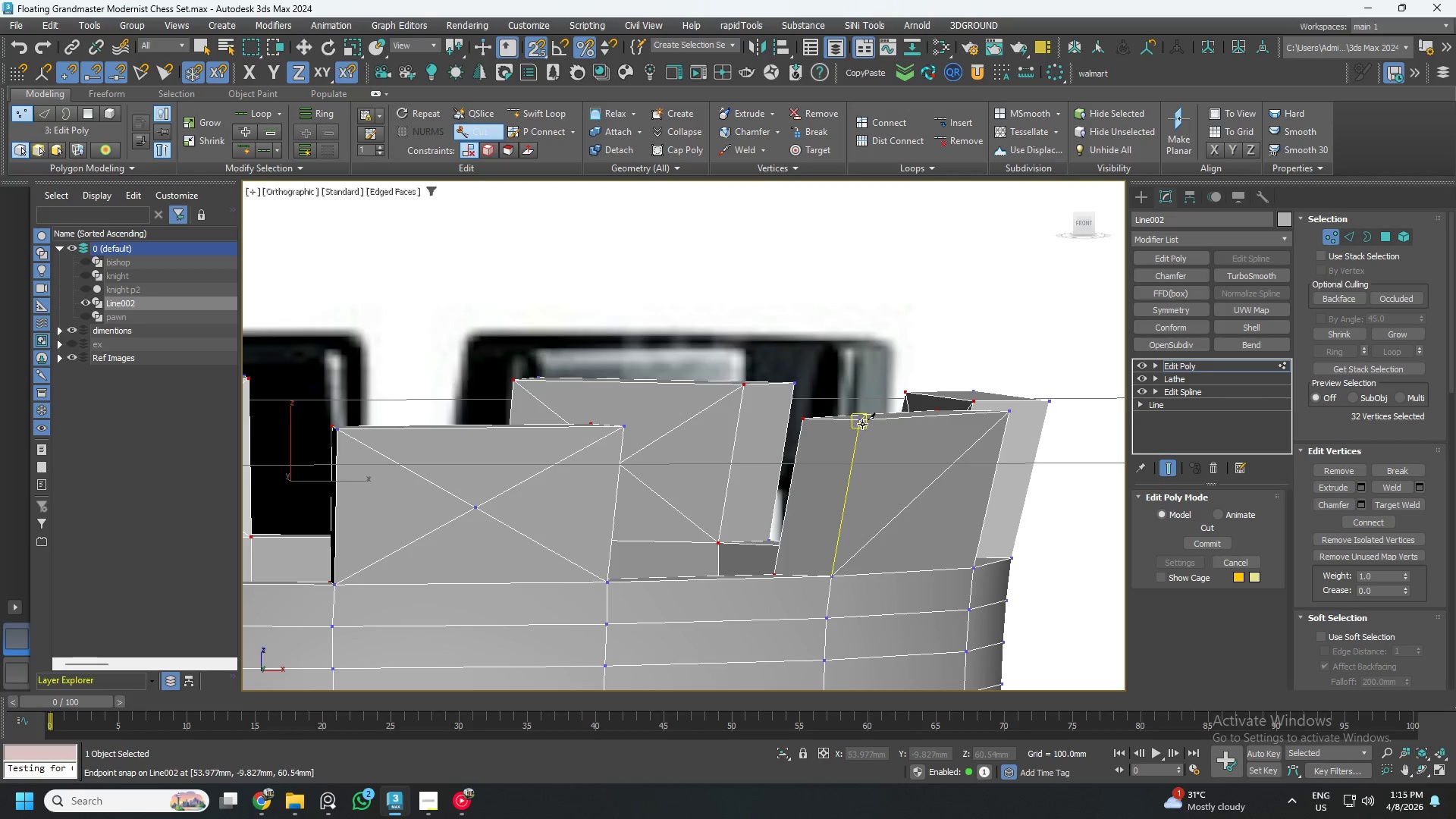 
left_click([864, 422])
 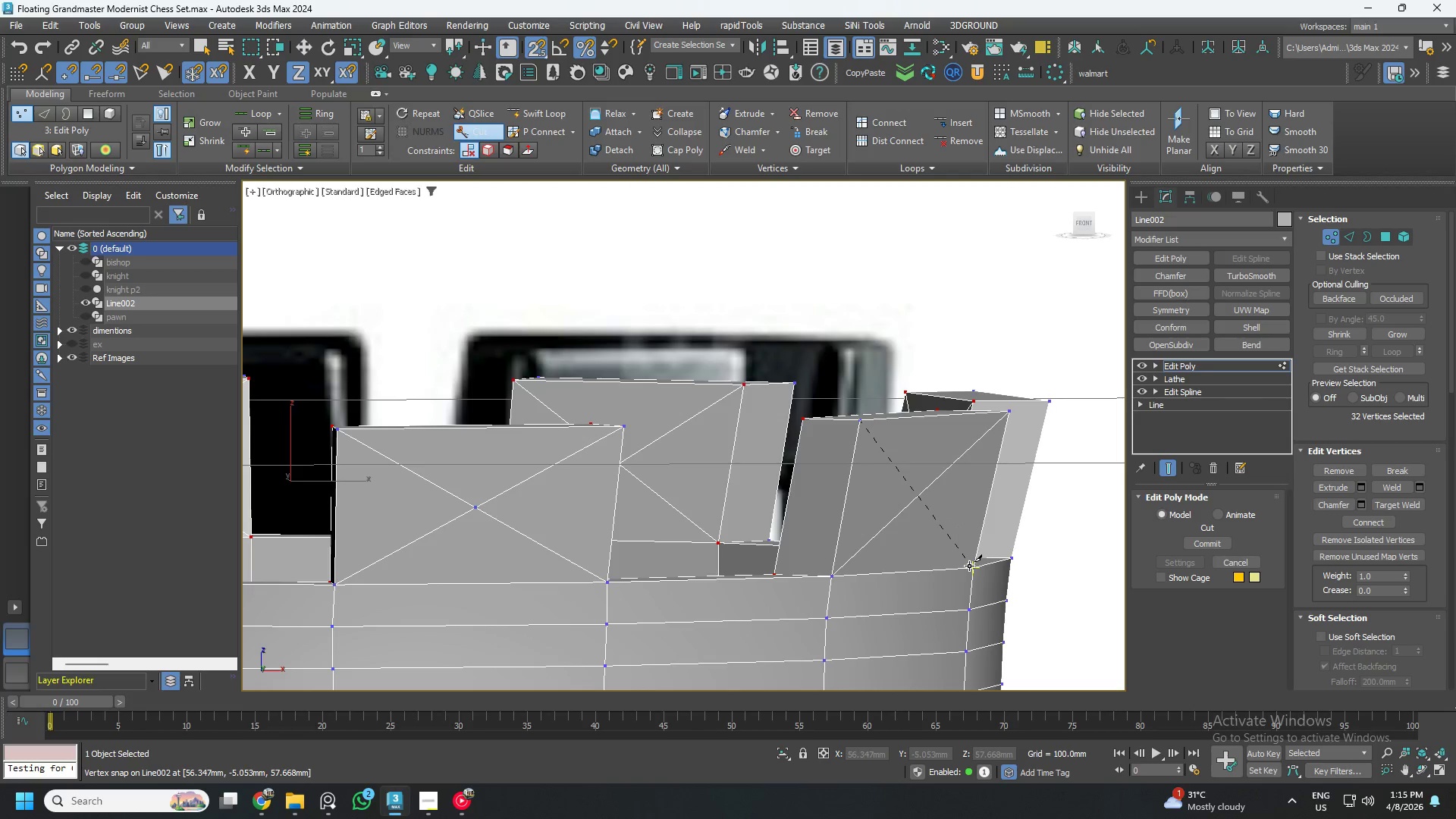 
left_click([973, 567])
 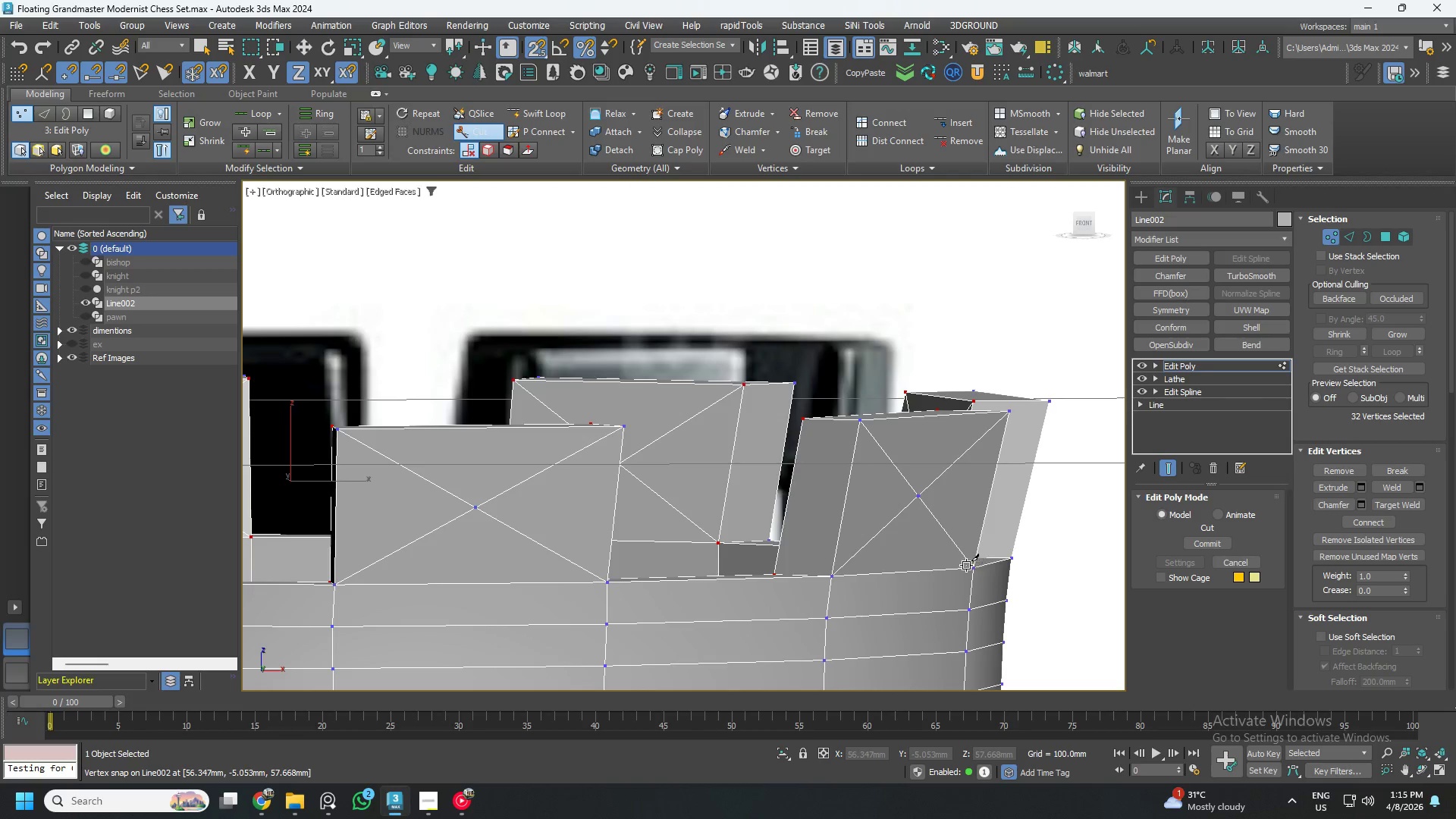 
right_click([959, 562])
 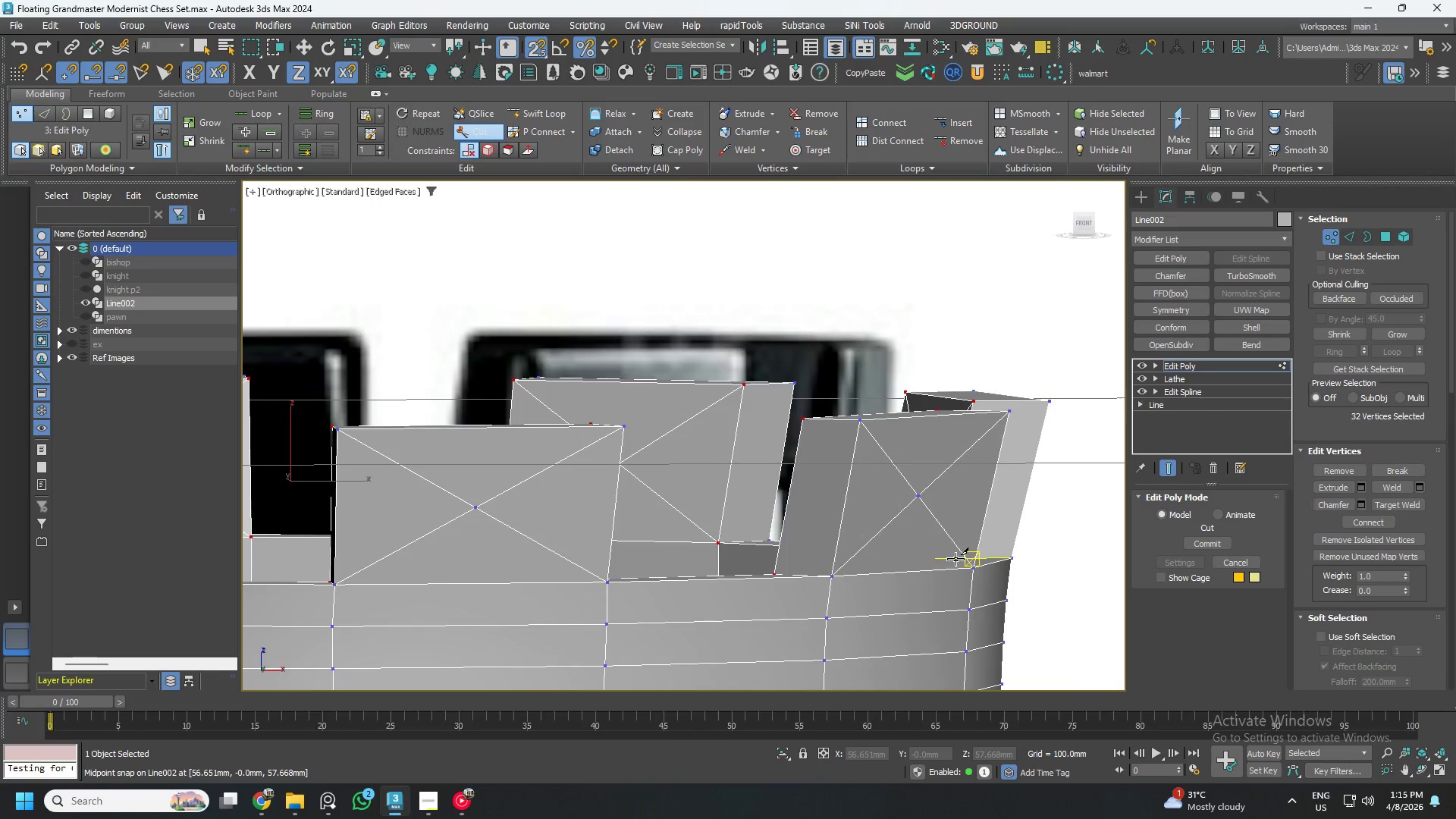 
hold_key(key=AltLeft, duration=0.52)
scroll: coordinate [956, 560], scroll_direction: down, amount: 3.0
 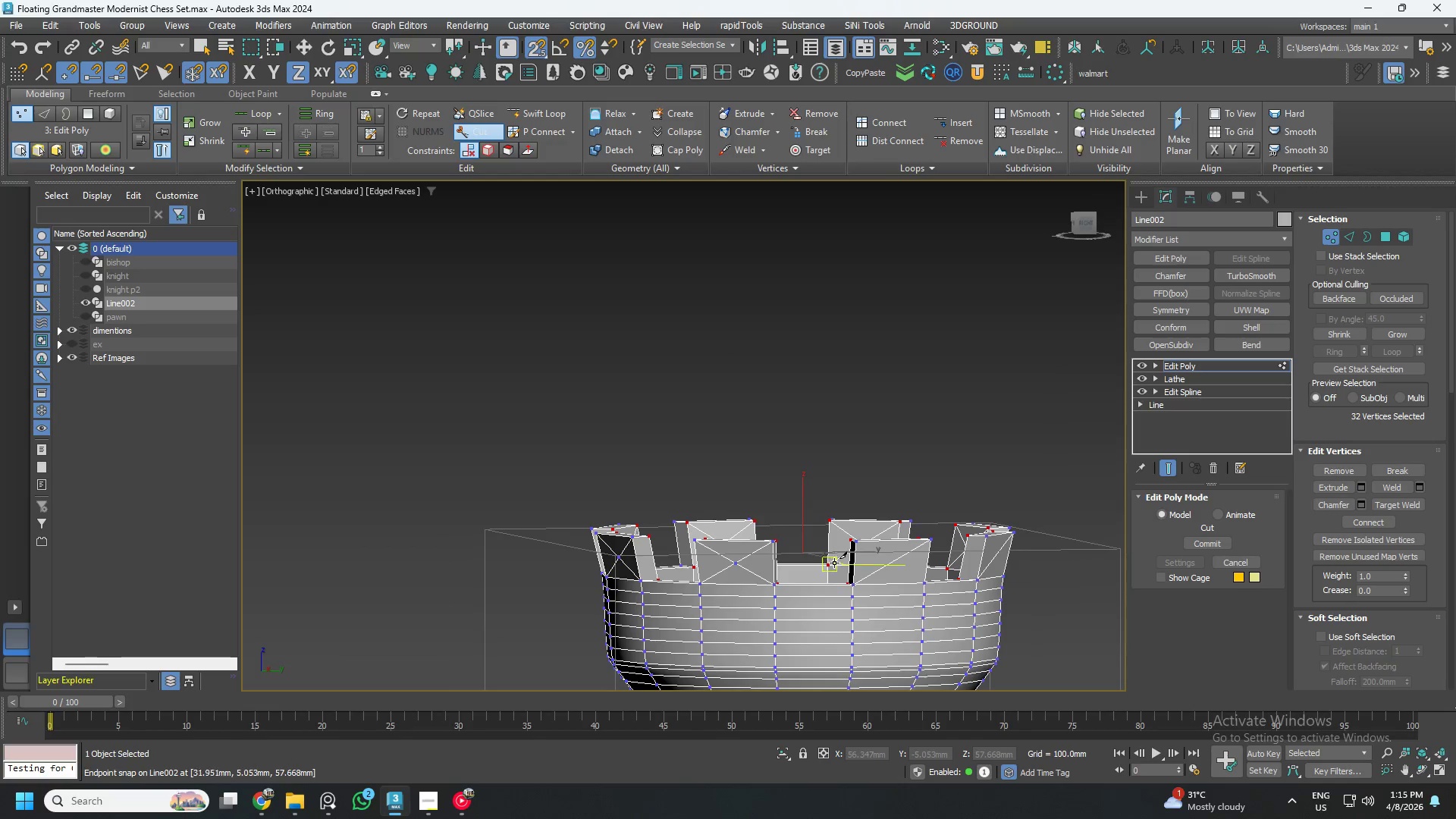 
hold_key(key=AltLeft, duration=0.58)
 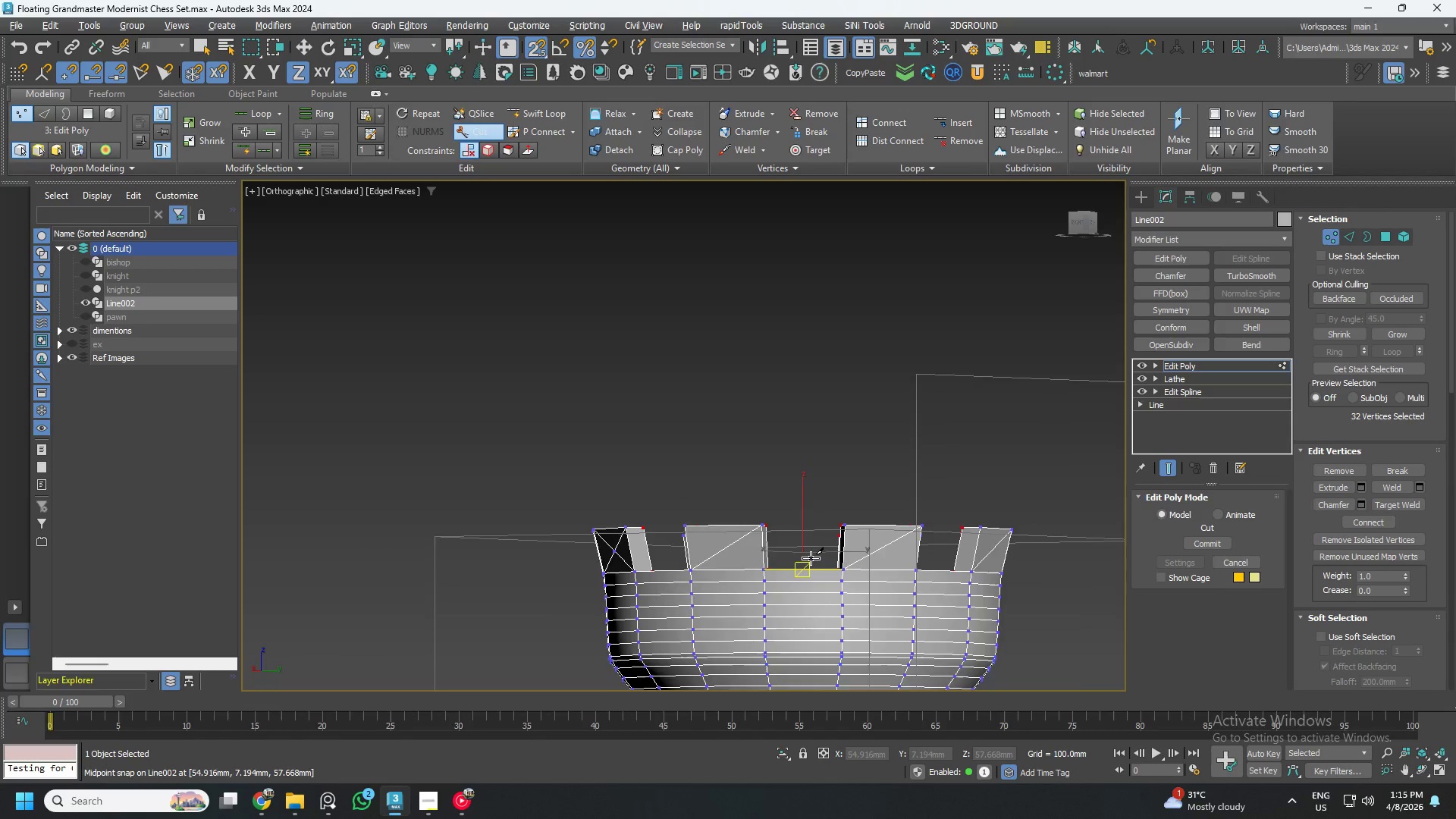 
scroll: coordinate [762, 552], scroll_direction: up, amount: 2.0
 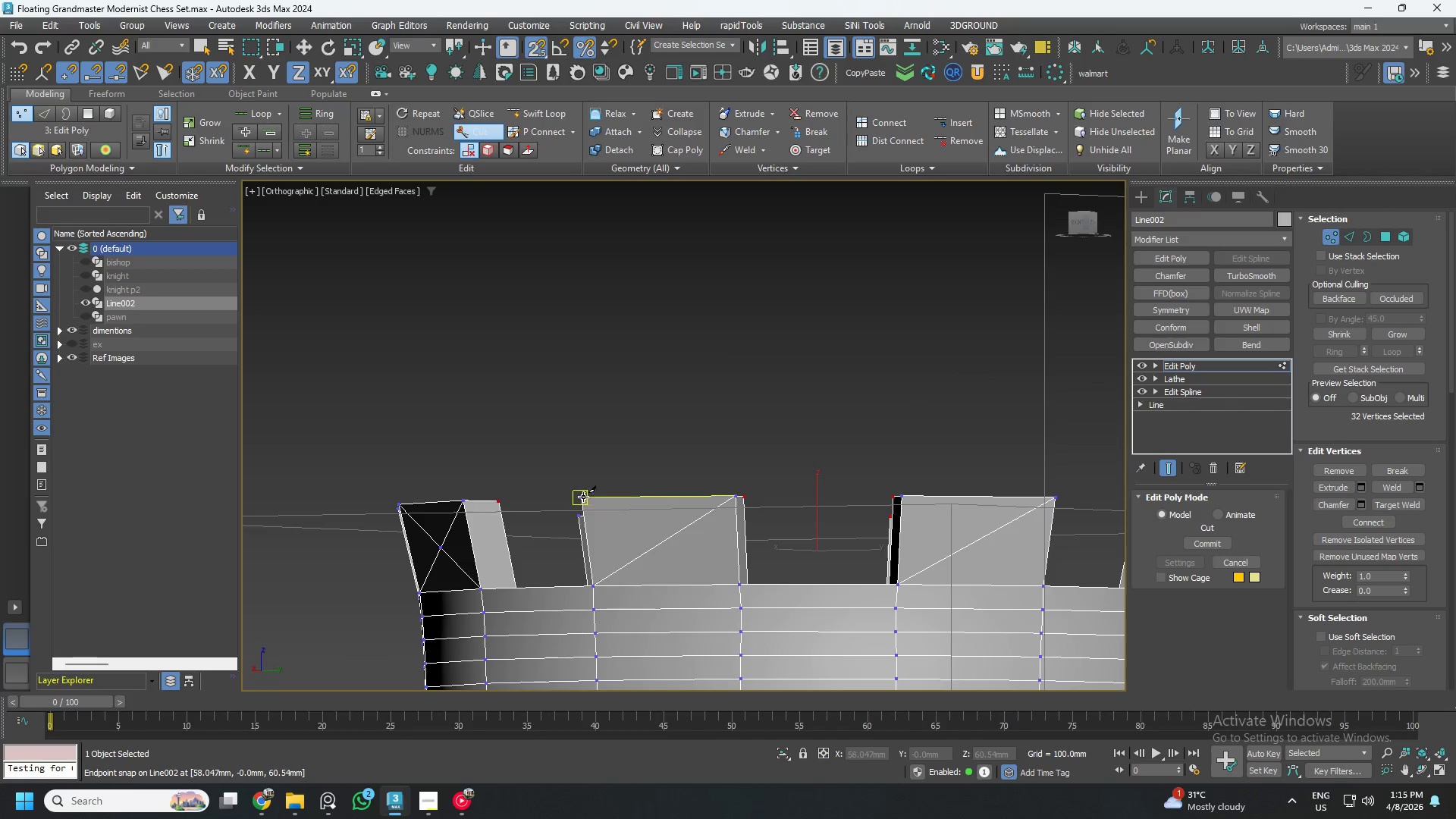 
left_click([583, 500])
 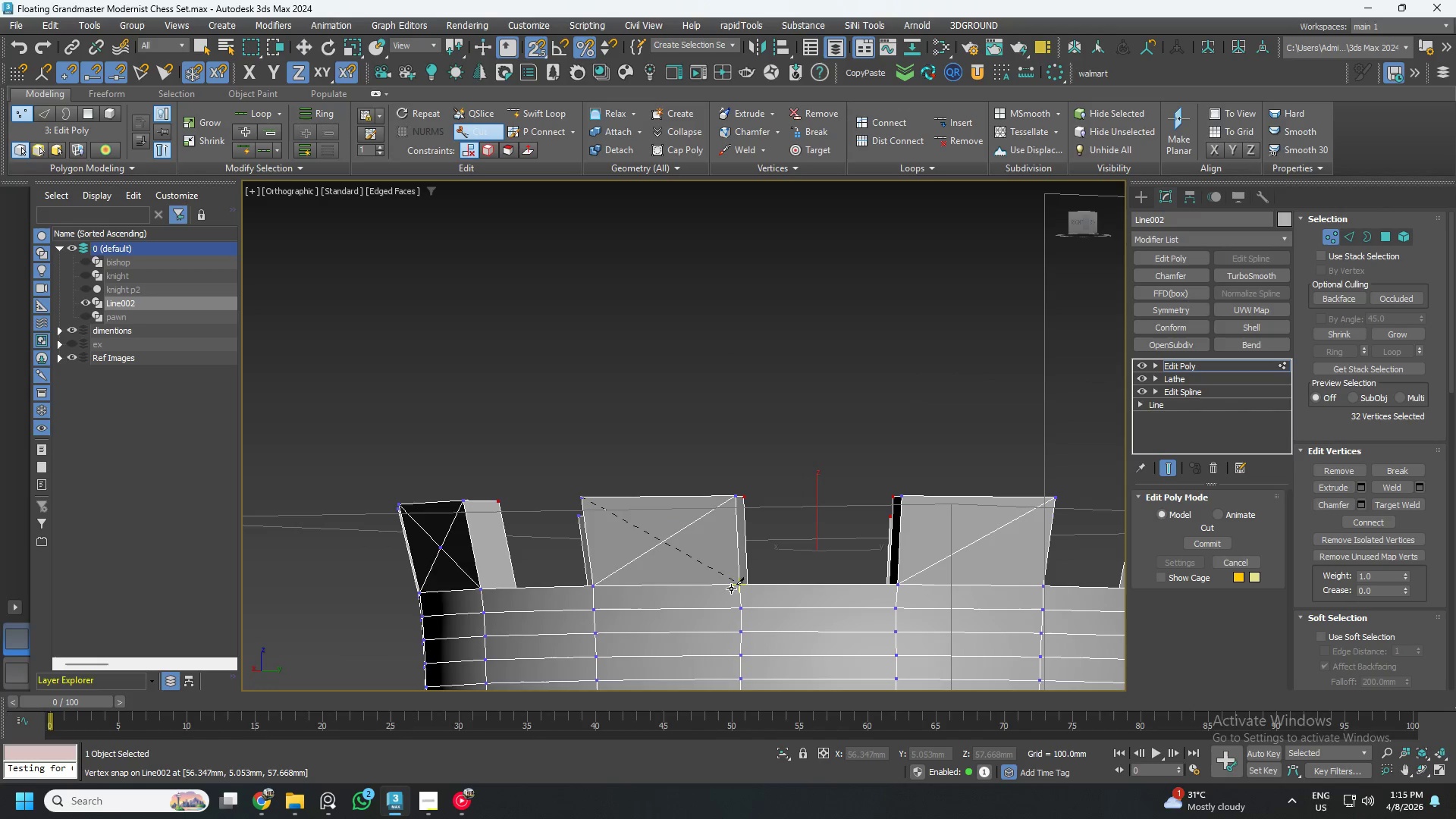 
left_click([733, 587])
 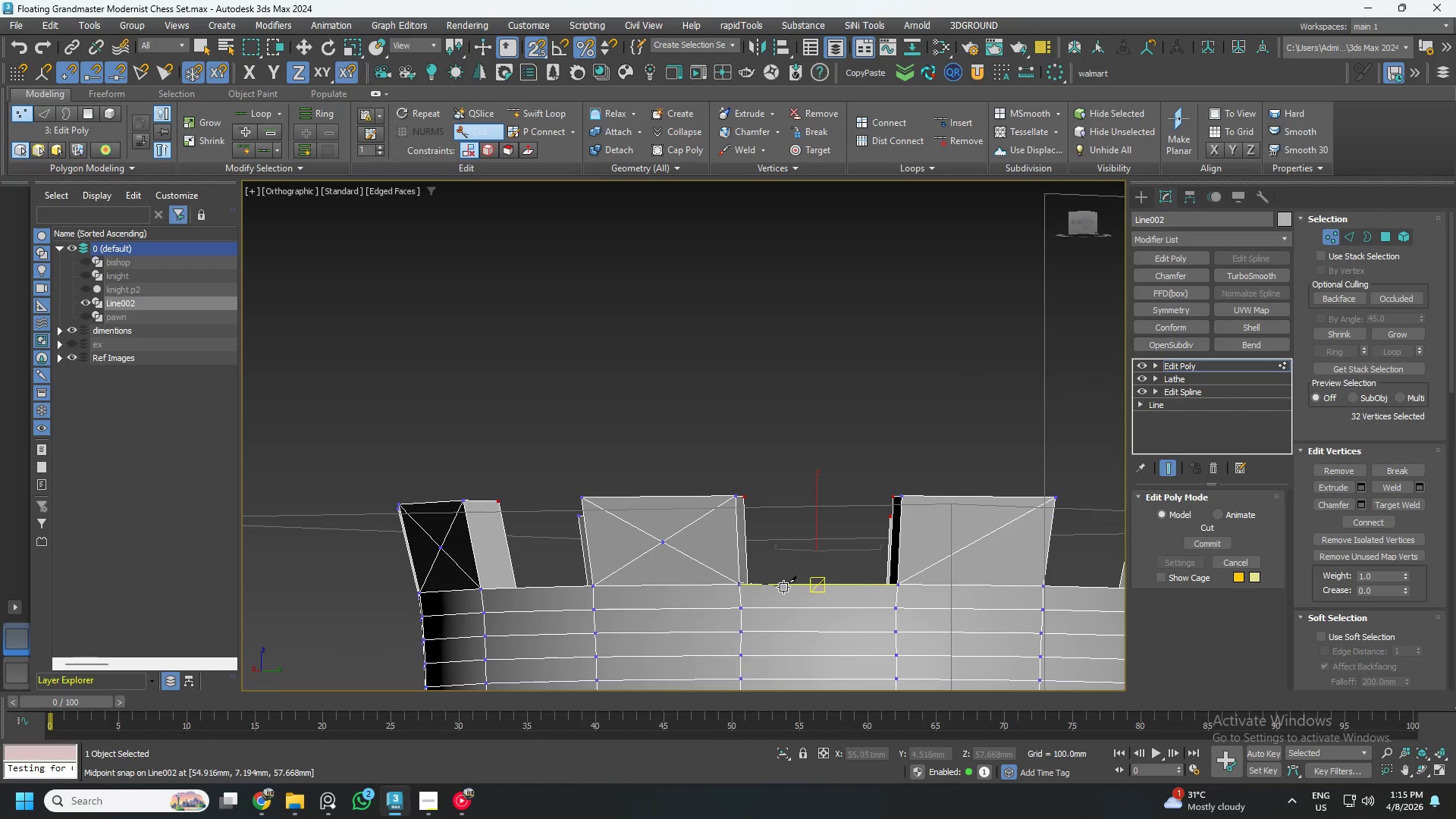 
right_click([783, 587])
 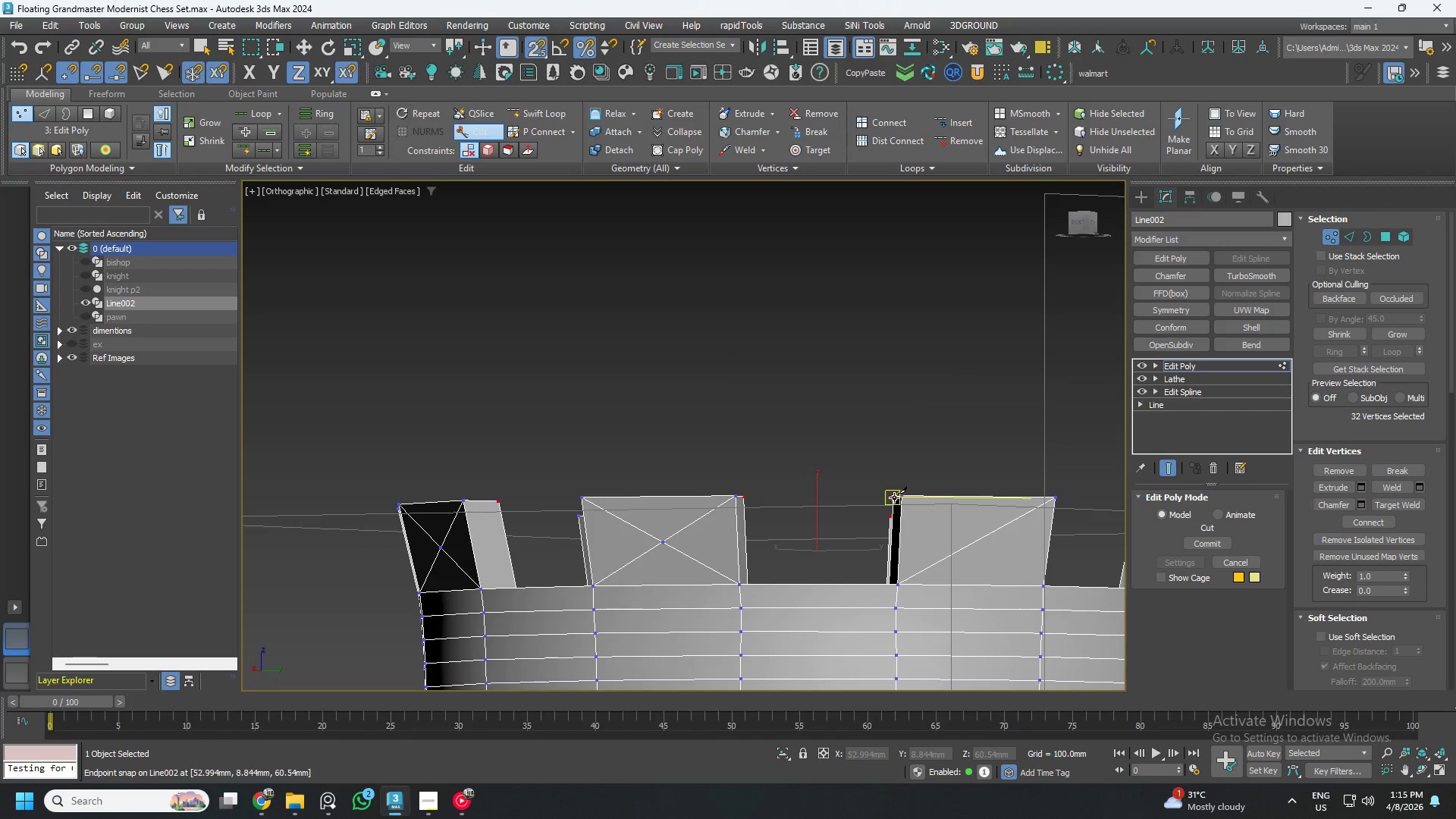 
left_click([903, 499])
 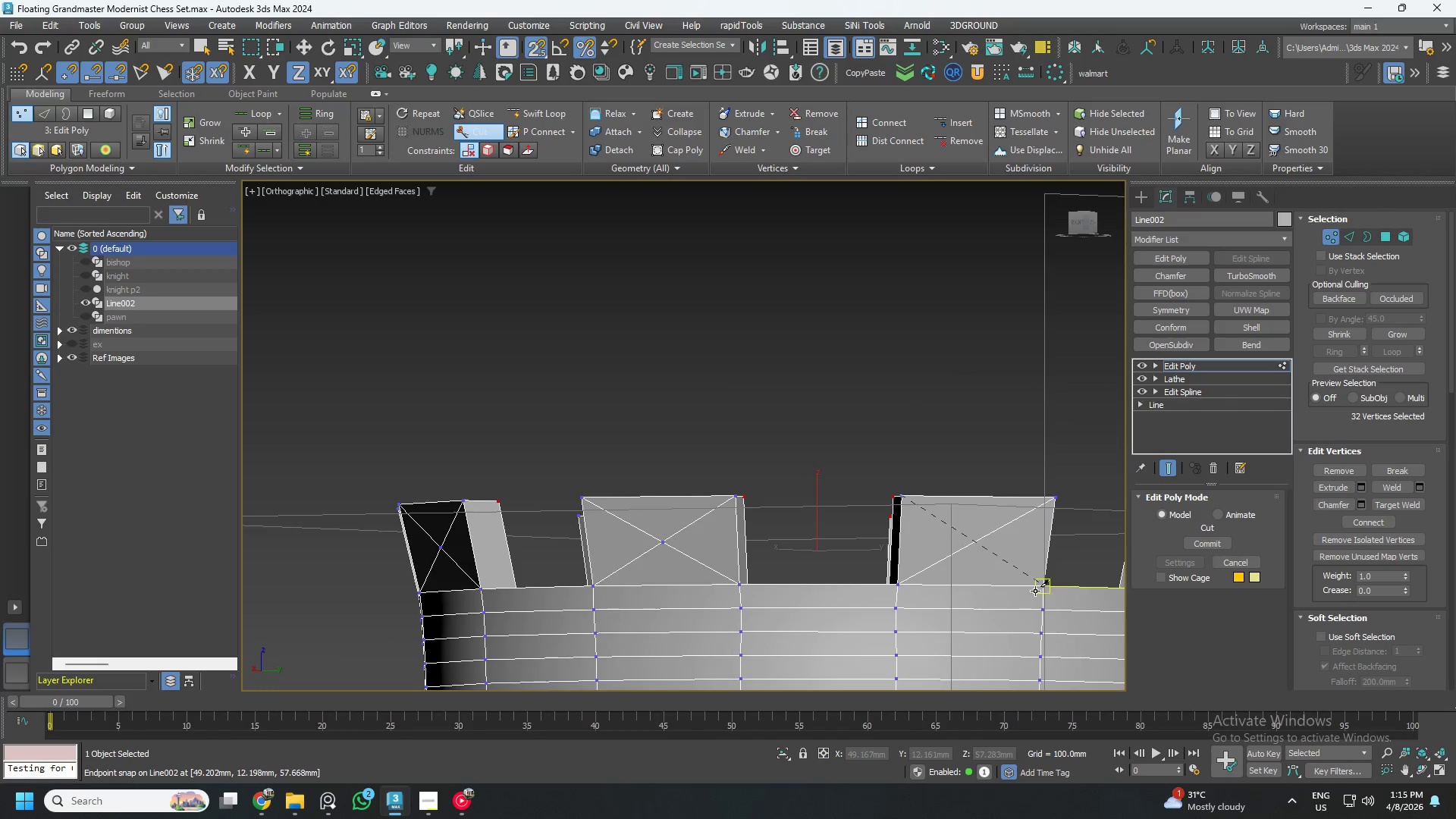 
left_click([1037, 588])
 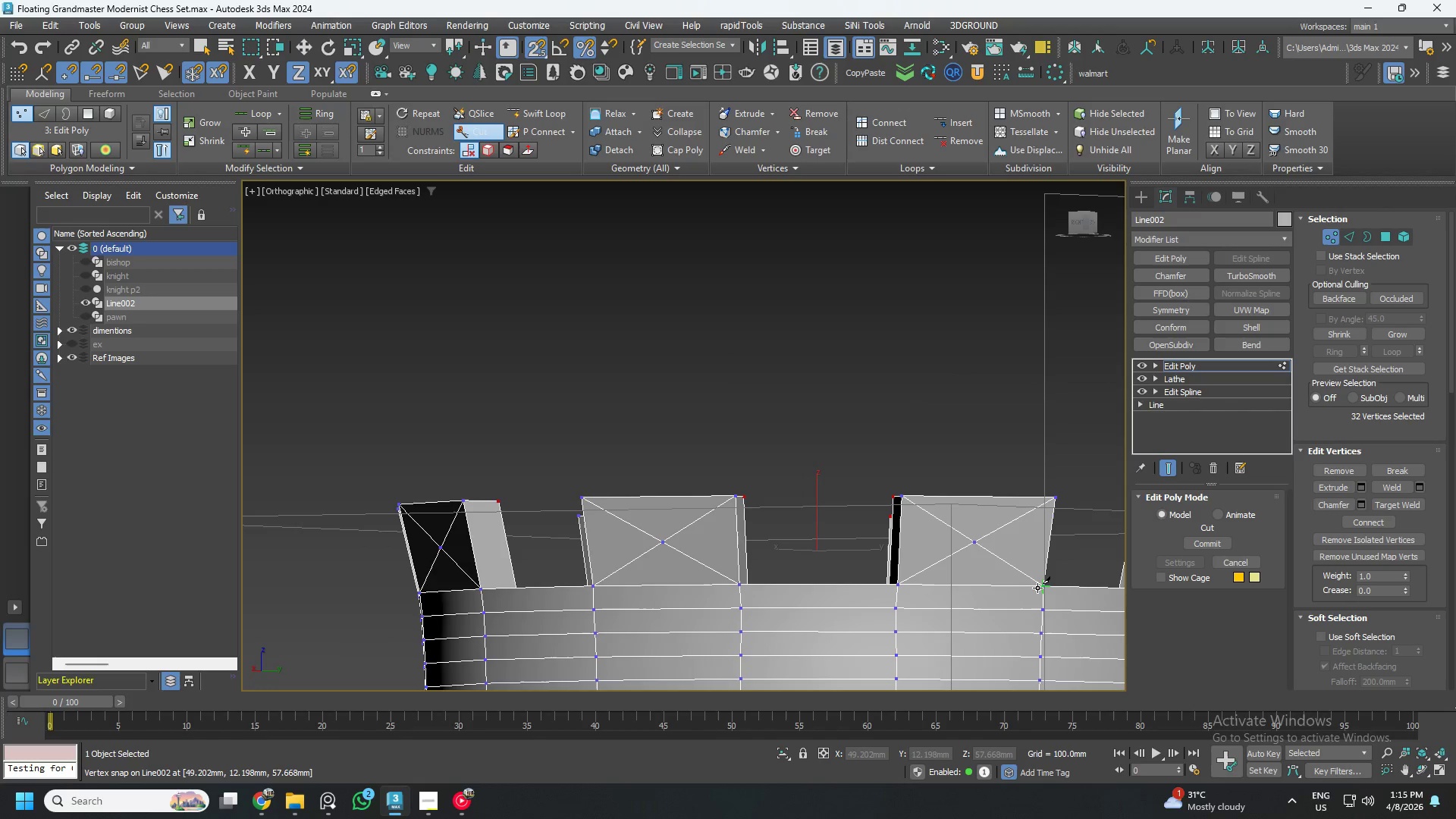 
right_click([1037, 588])
 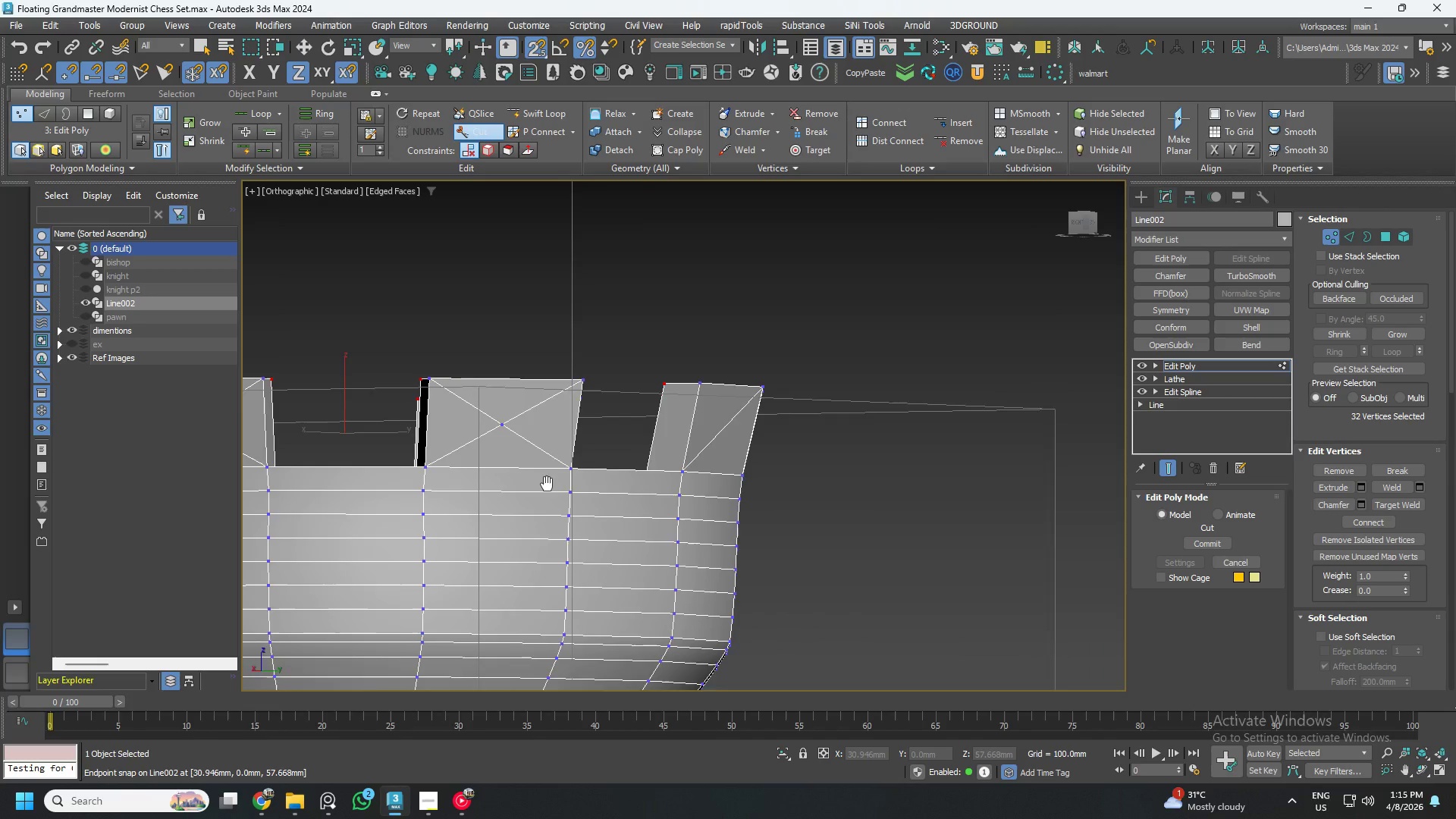 
hold_key(key=AltLeft, duration=1.12)
 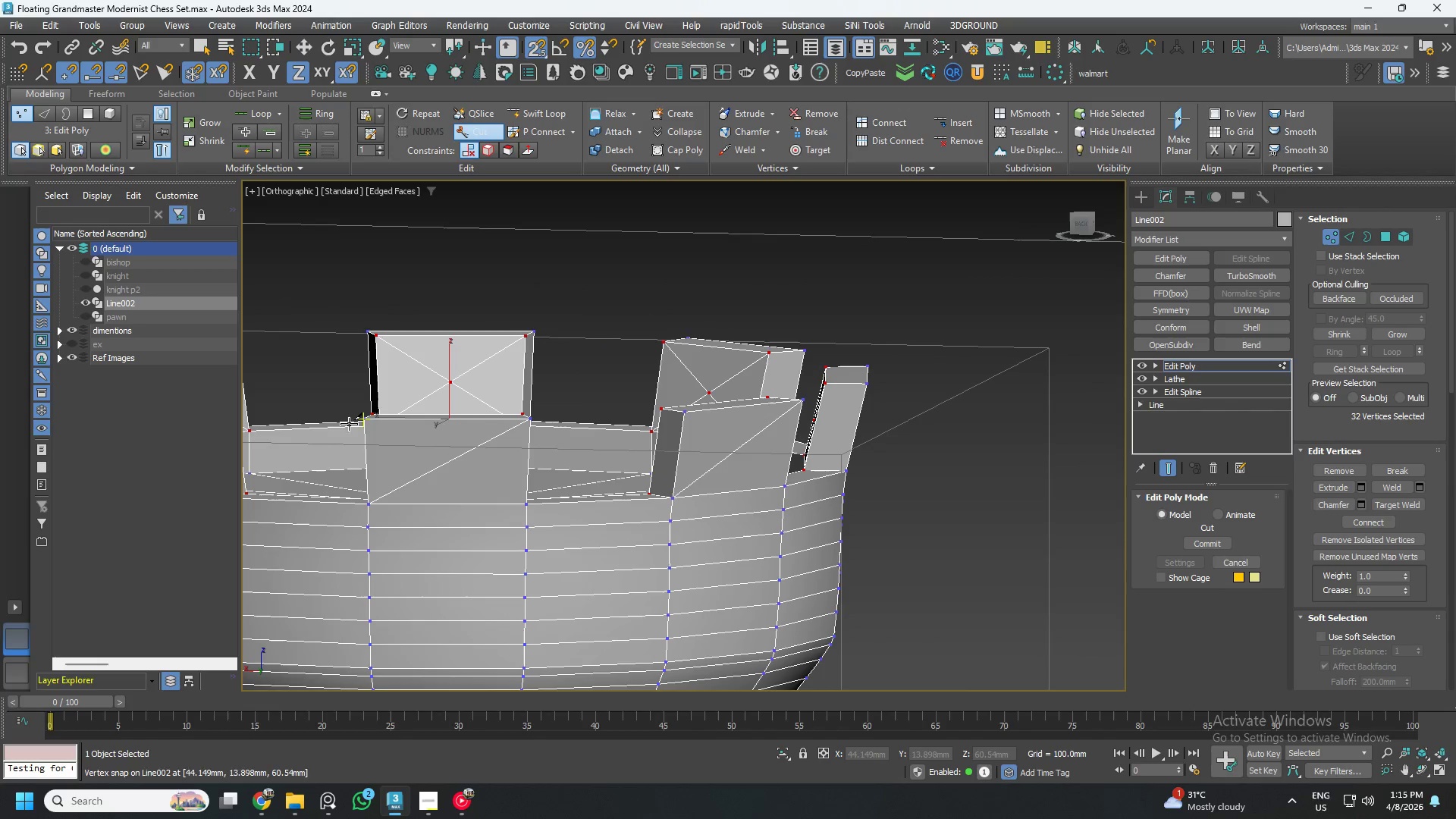 
left_click([356, 423])
 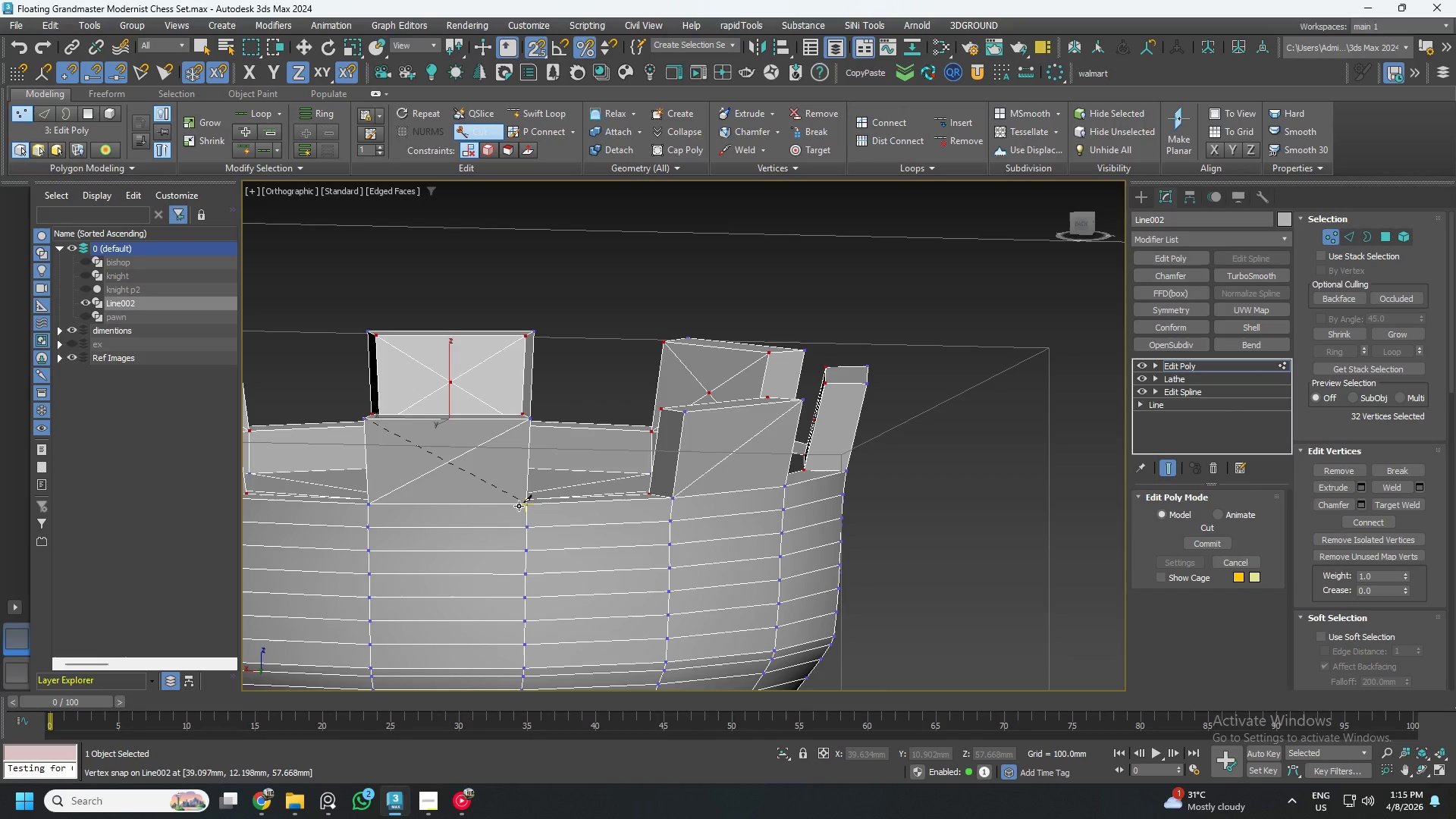 
left_click([520, 507])
 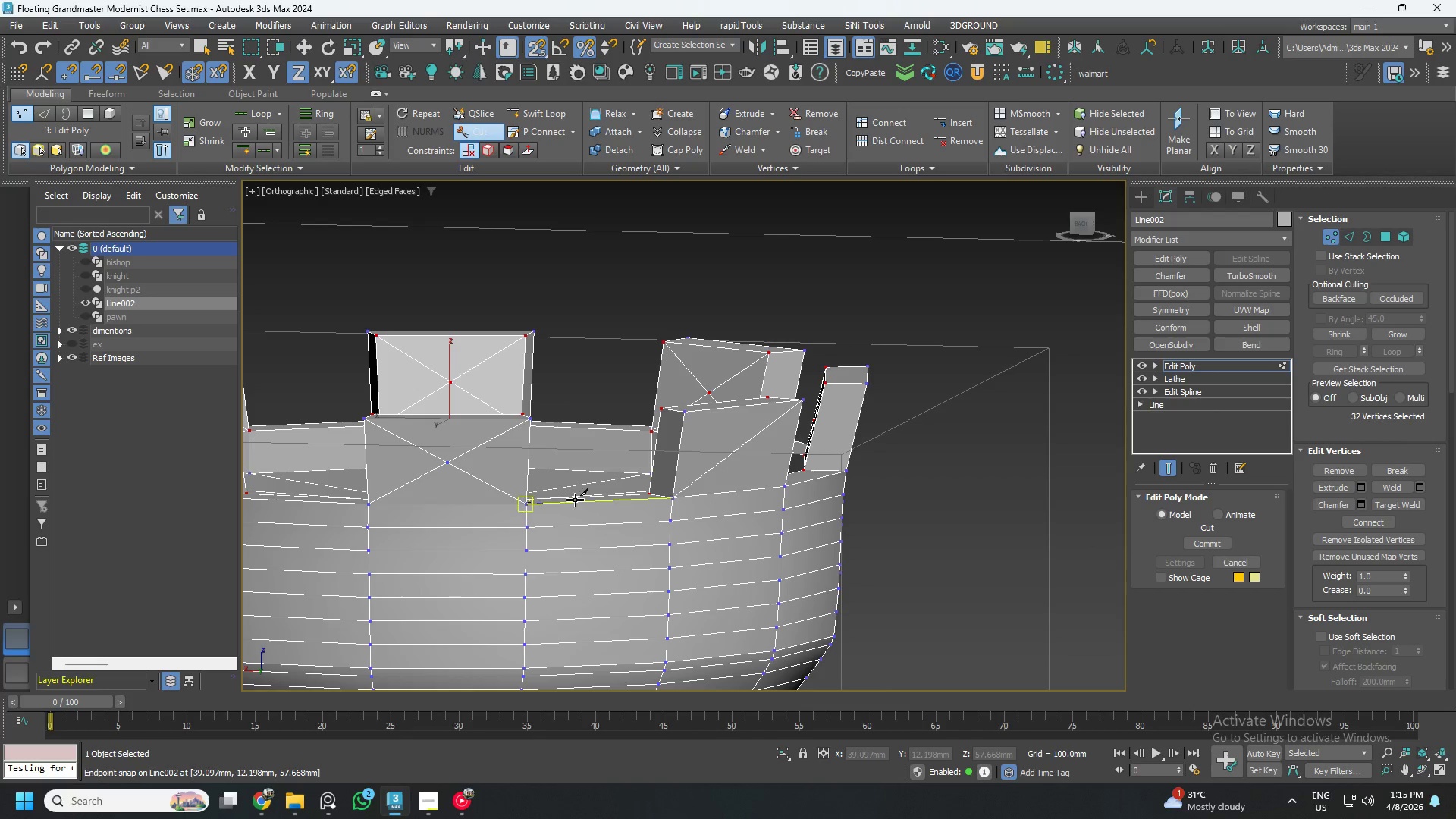 
right_click([660, 475])
 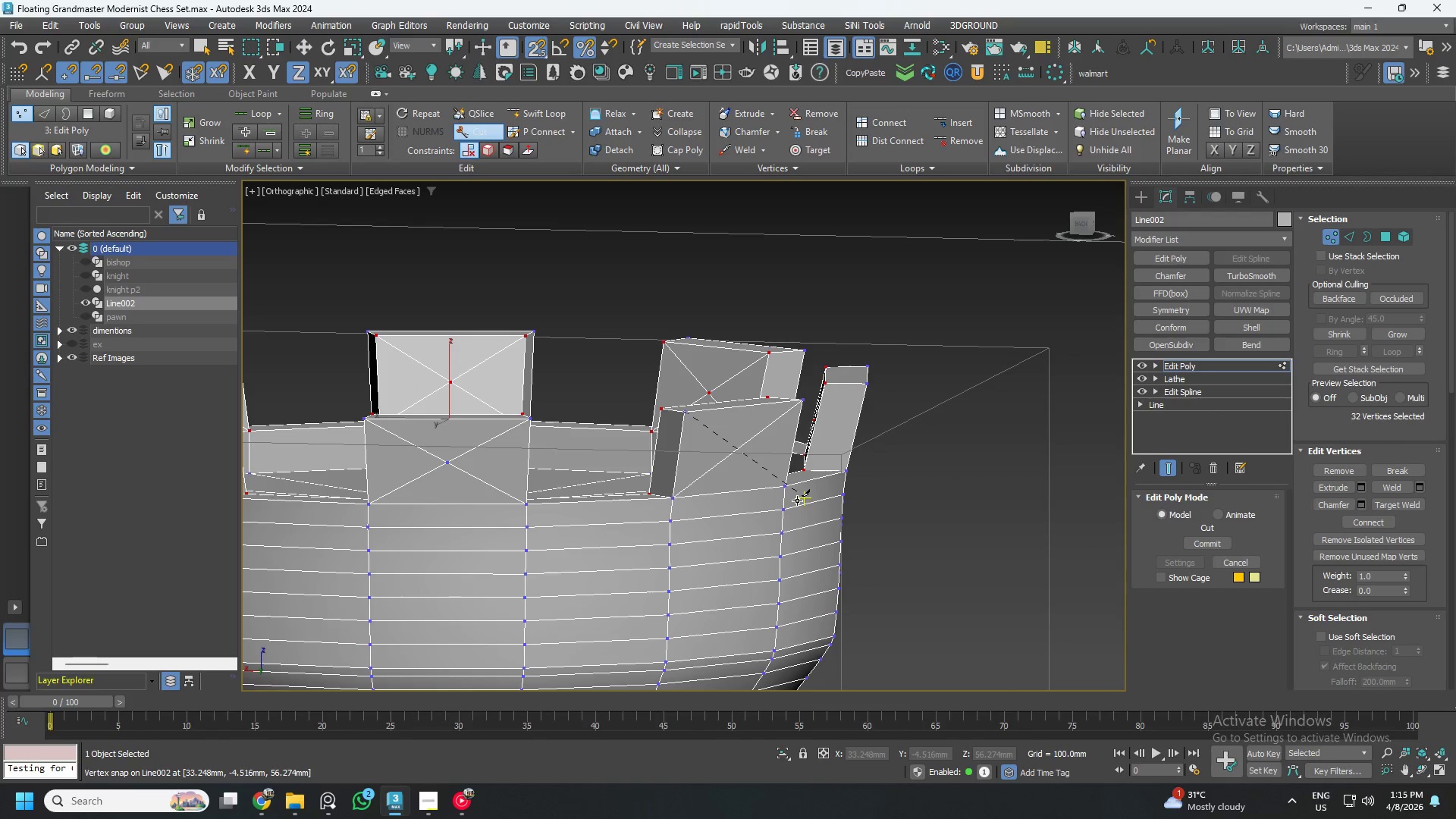 
left_click([786, 486])
 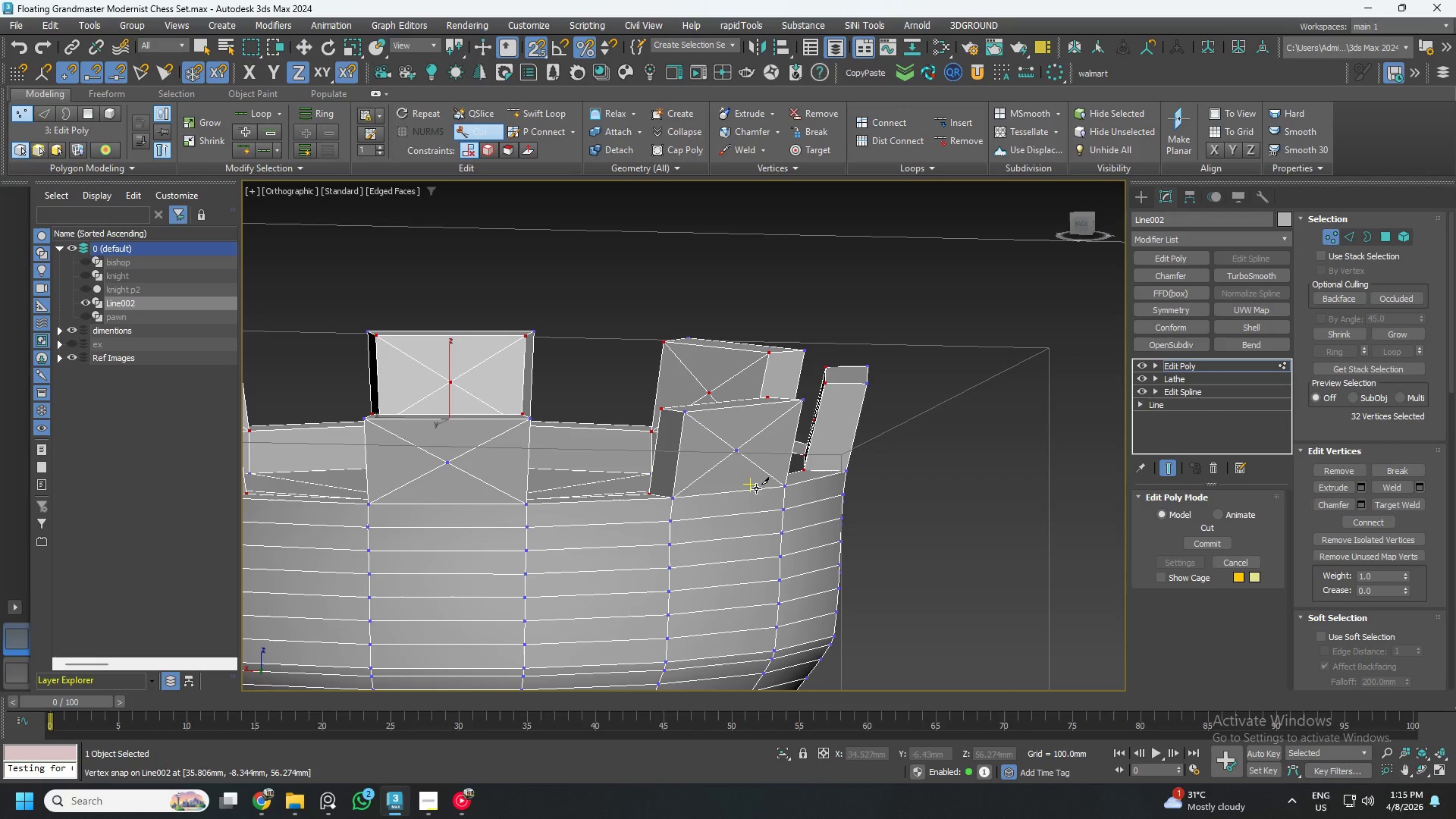 
right_click([750, 488])
 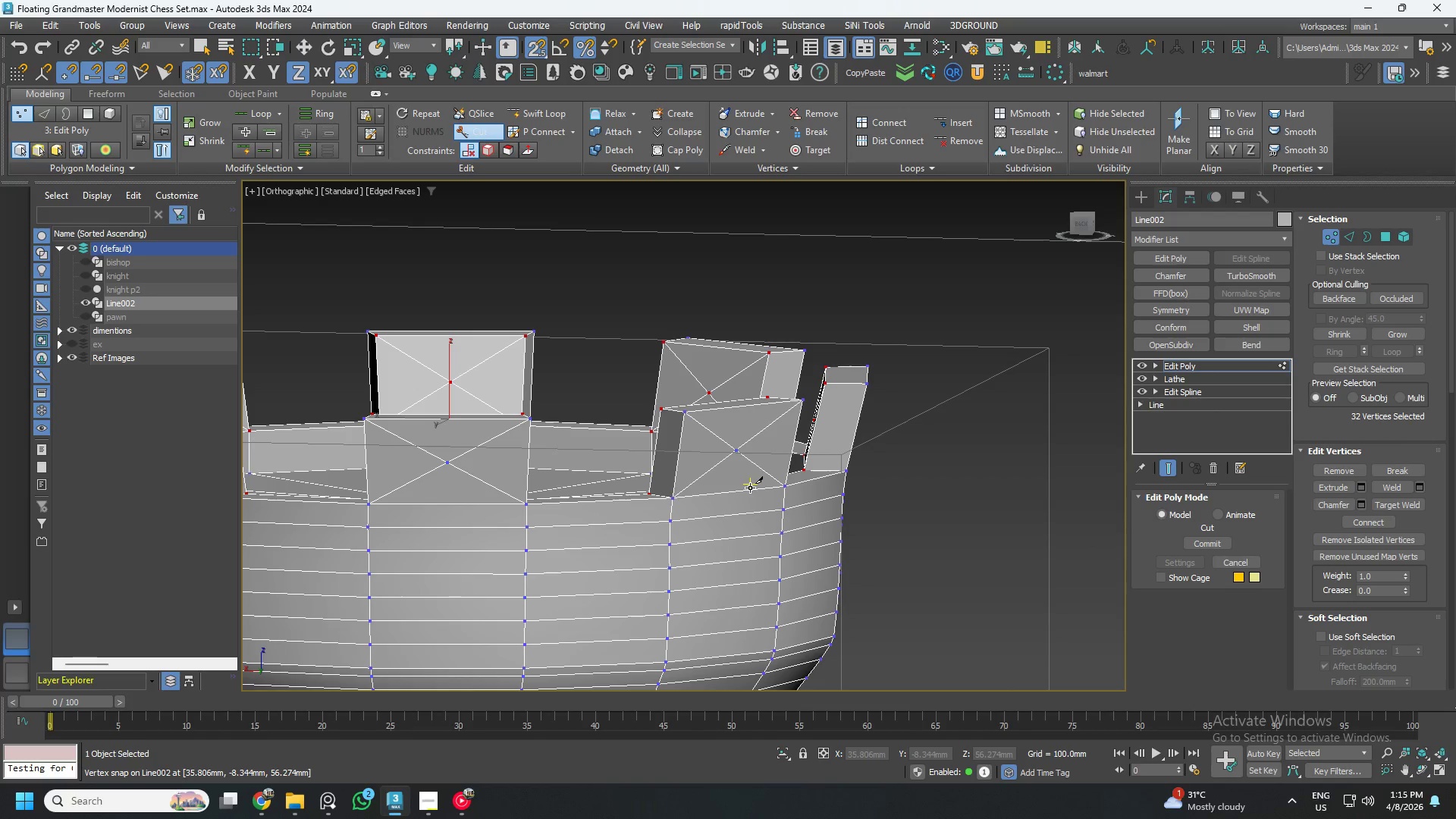 
hold_key(key=AltLeft, duration=1.12)
 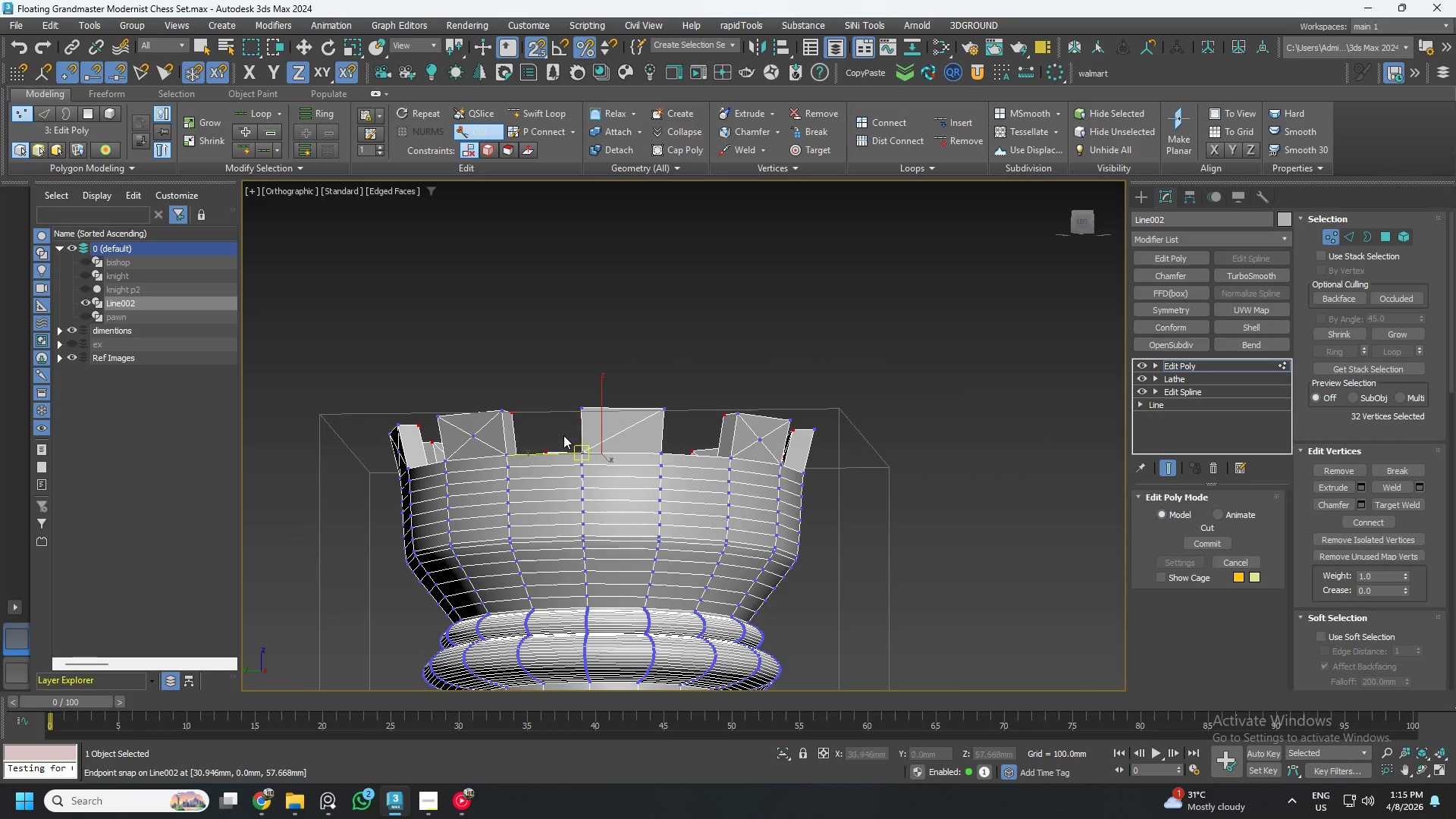 
scroll: coordinate [755, 488], scroll_direction: down, amount: 2.0
 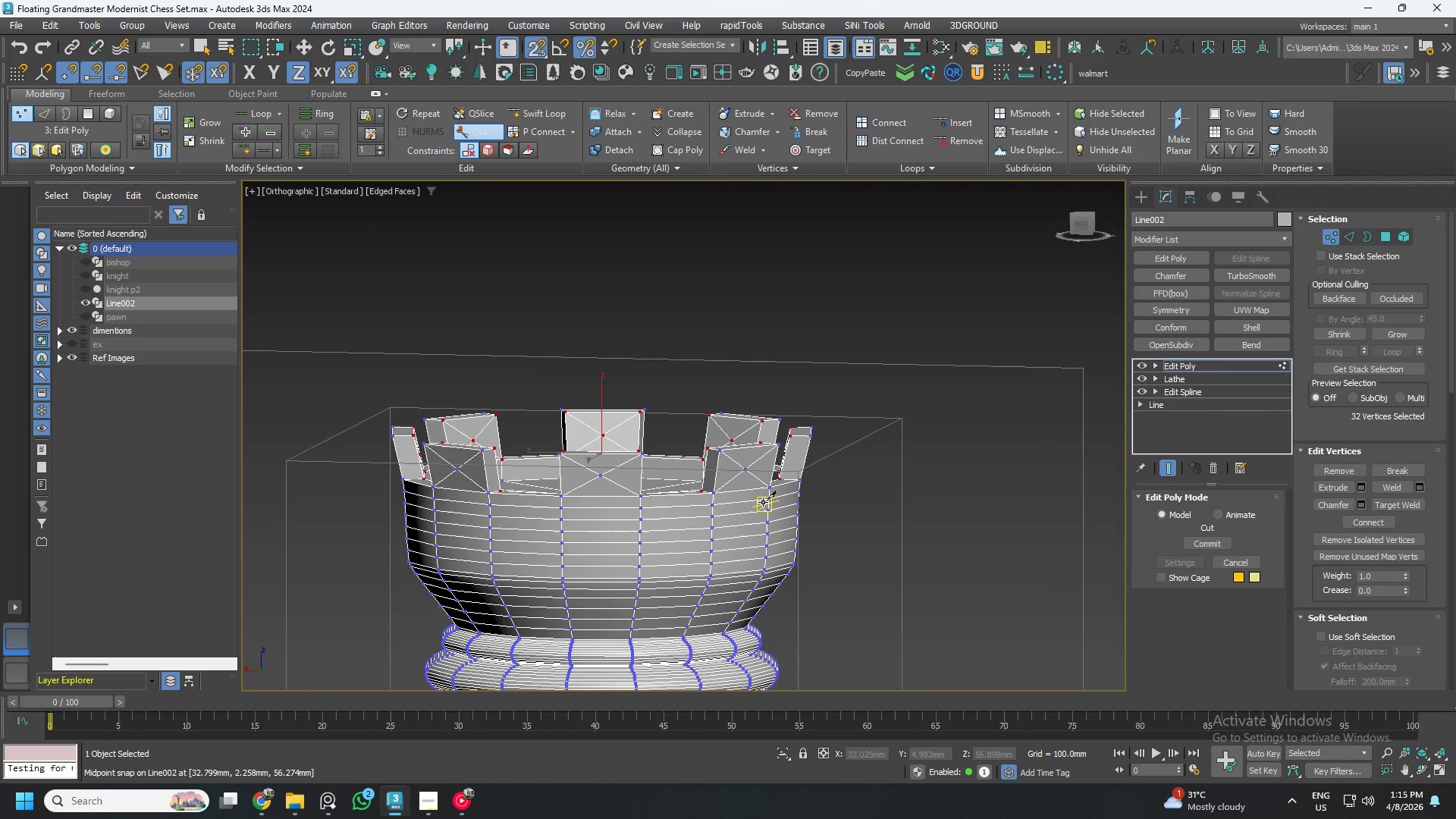 
scroll: coordinate [563, 431], scroll_direction: up, amount: 1.0
 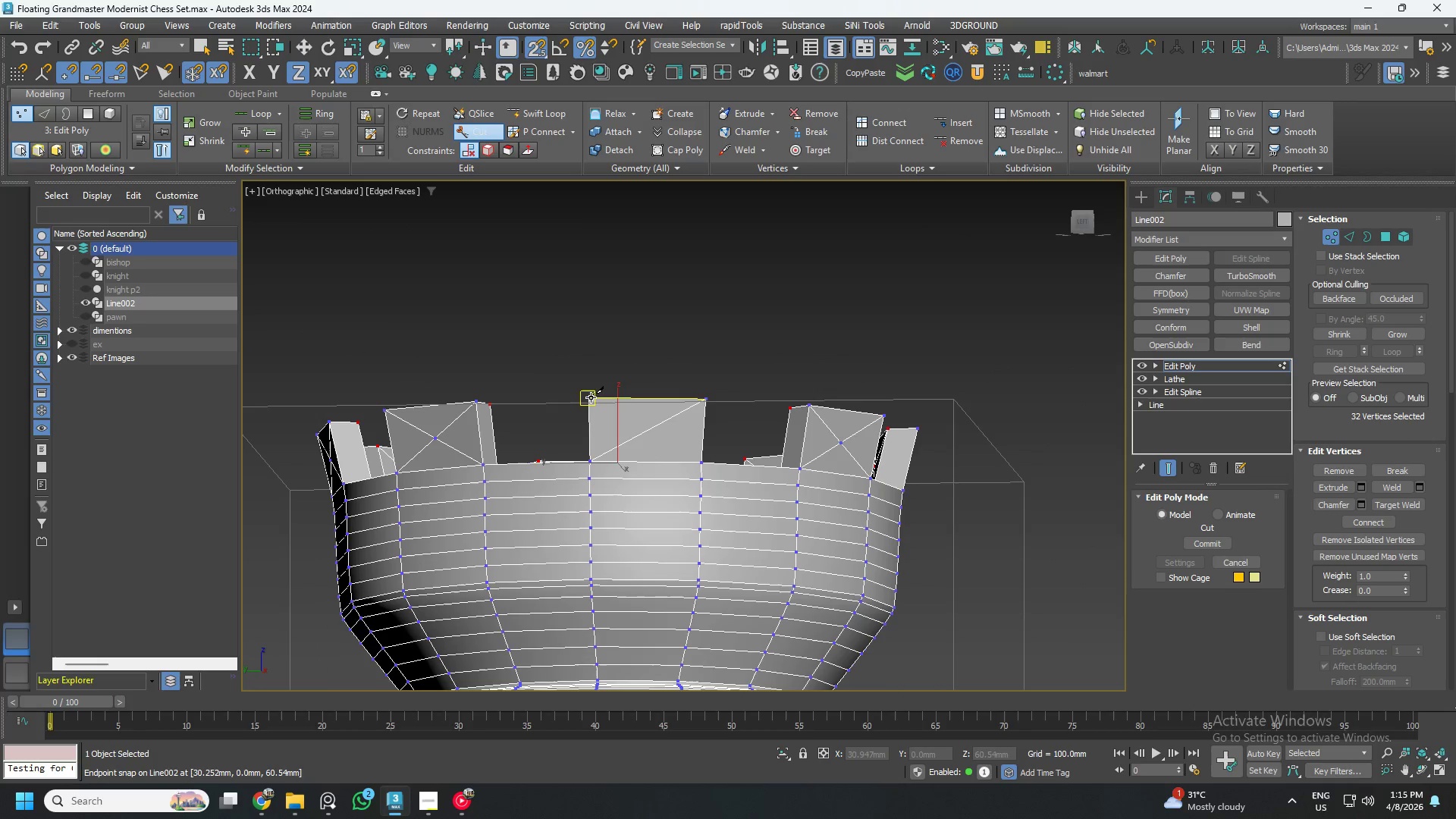 
left_click([591, 397])
 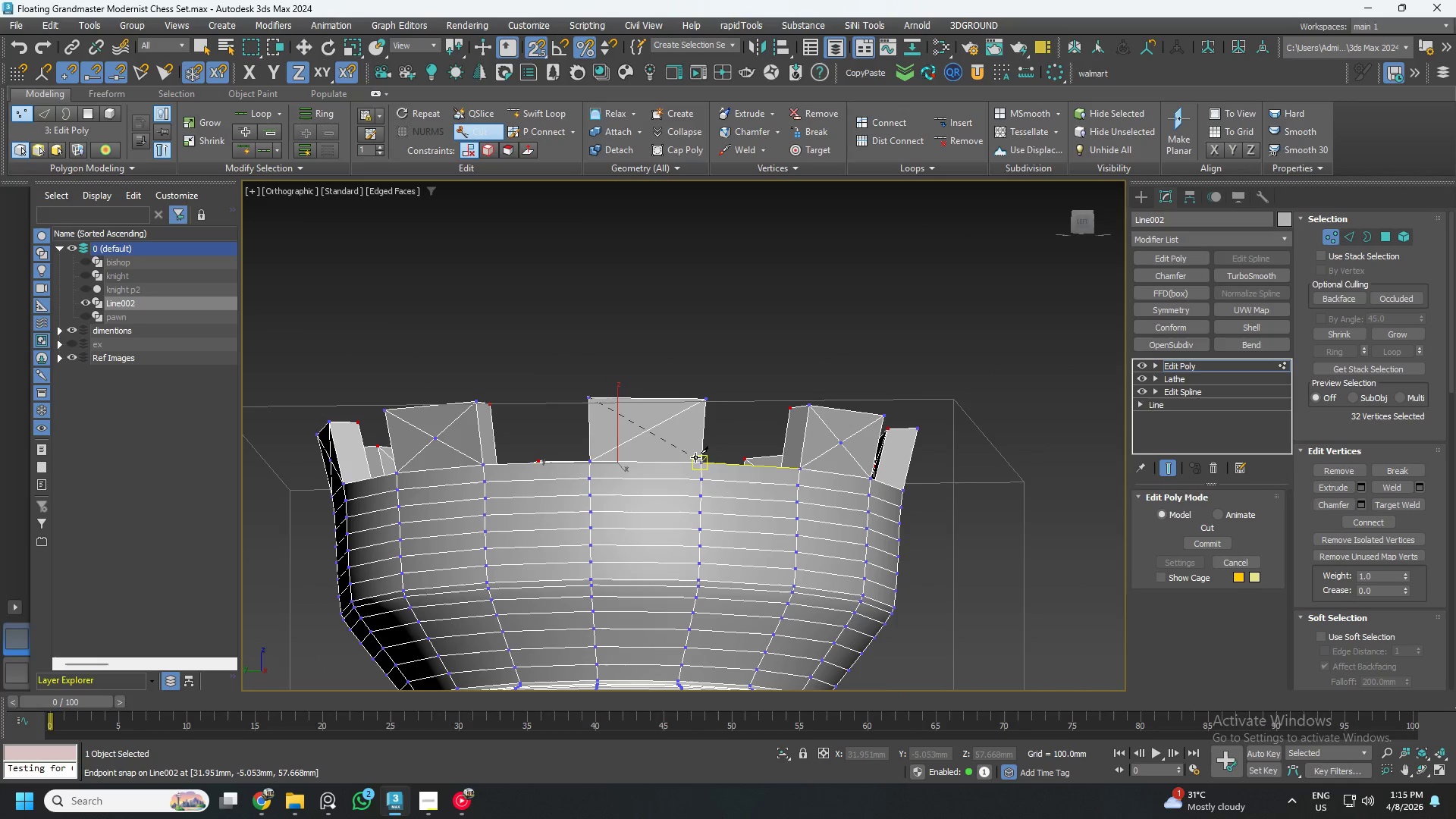 
left_click([697, 457])
 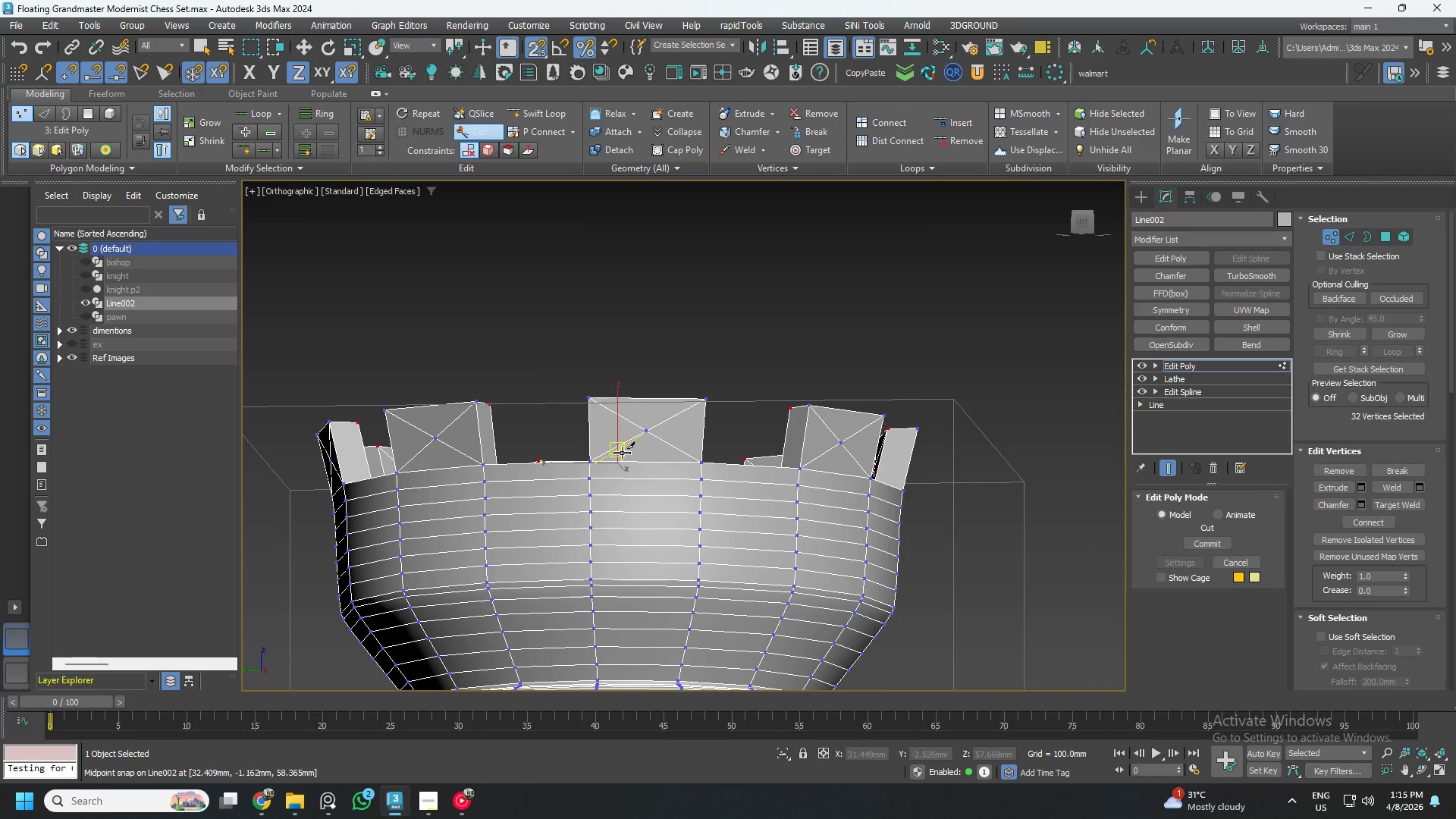 
right_click([620, 453])
 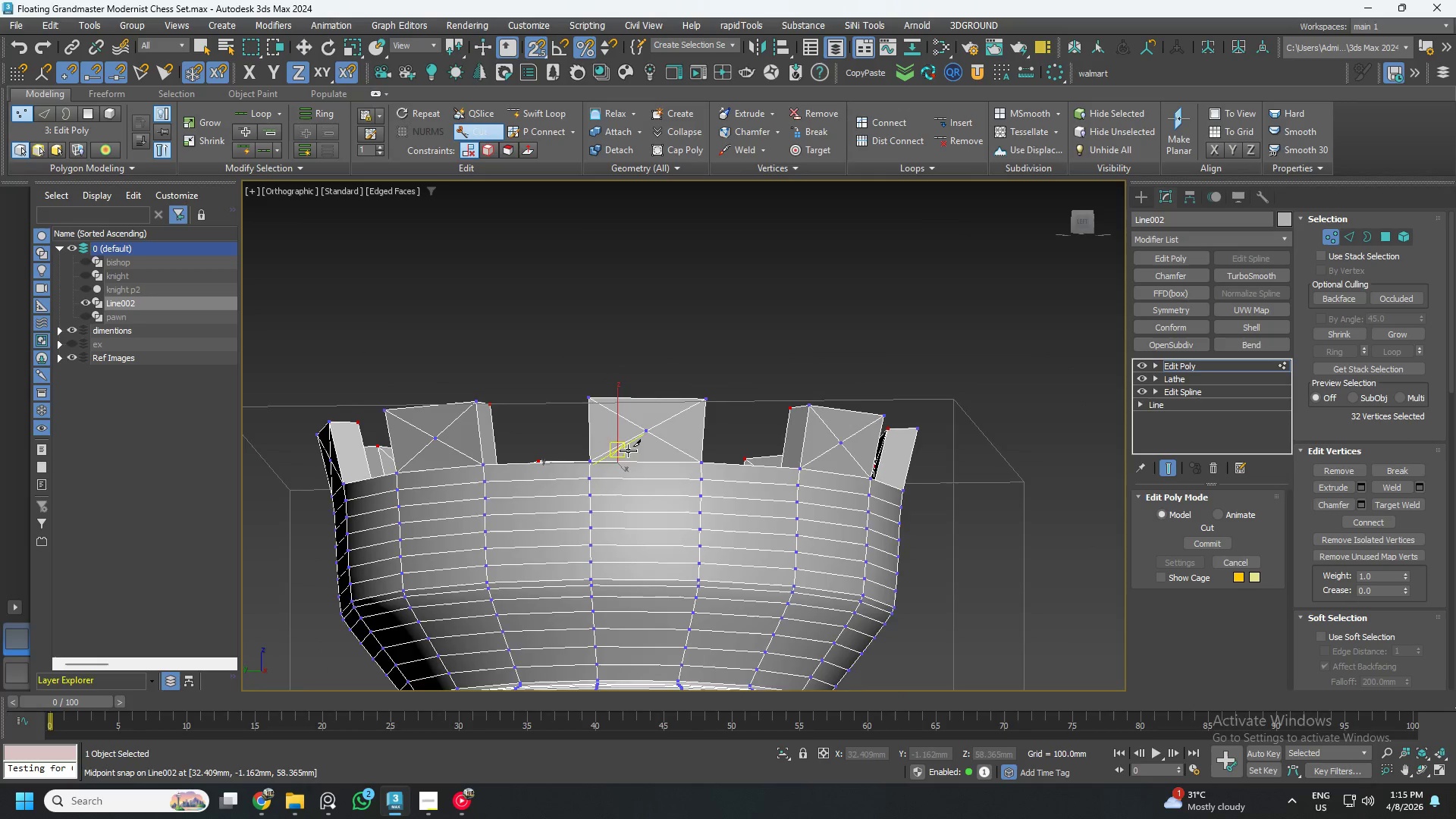 
right_click([689, 441])
 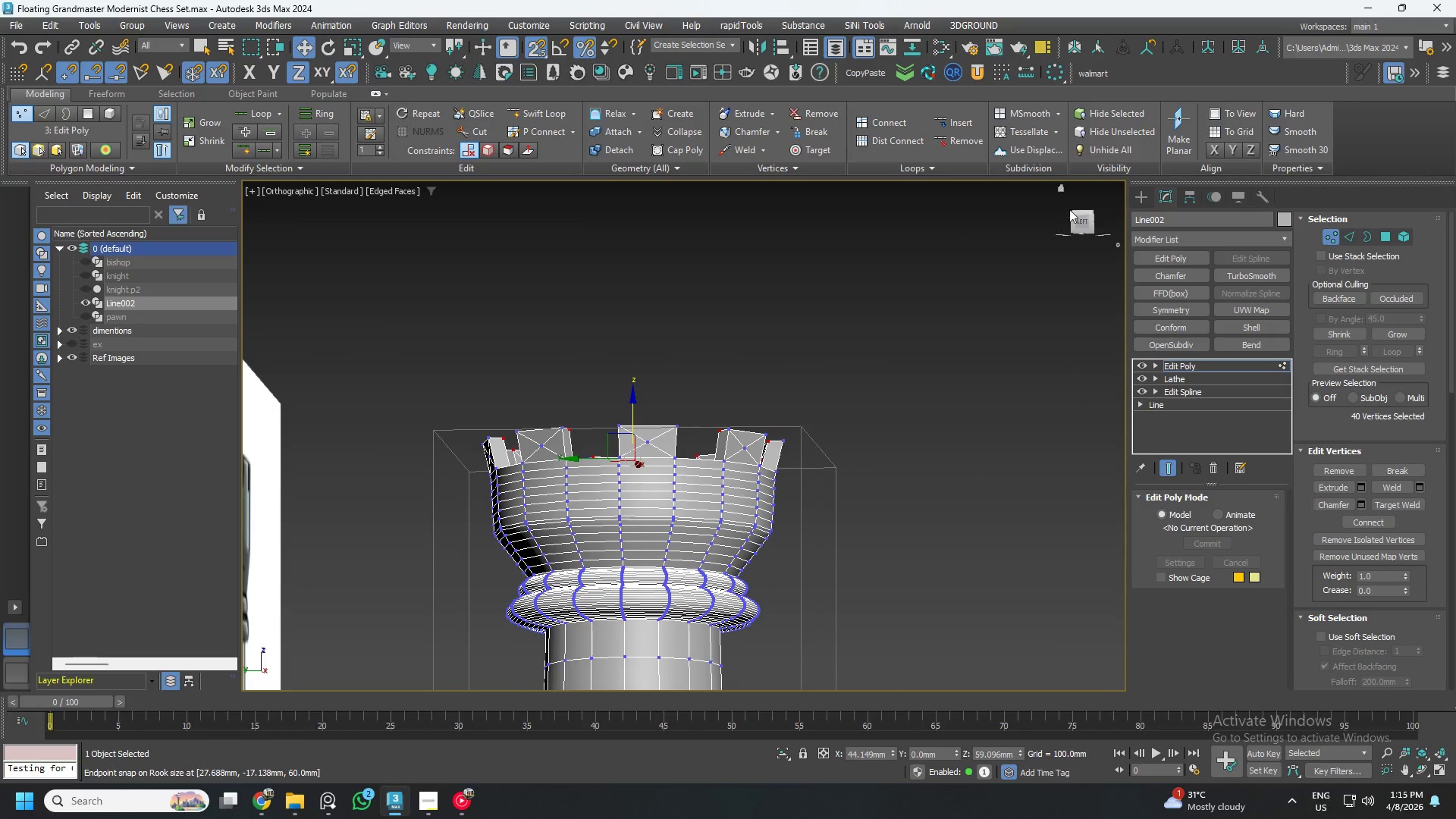 
scroll: coordinate [655, 454], scroll_direction: down, amount: 2.0
 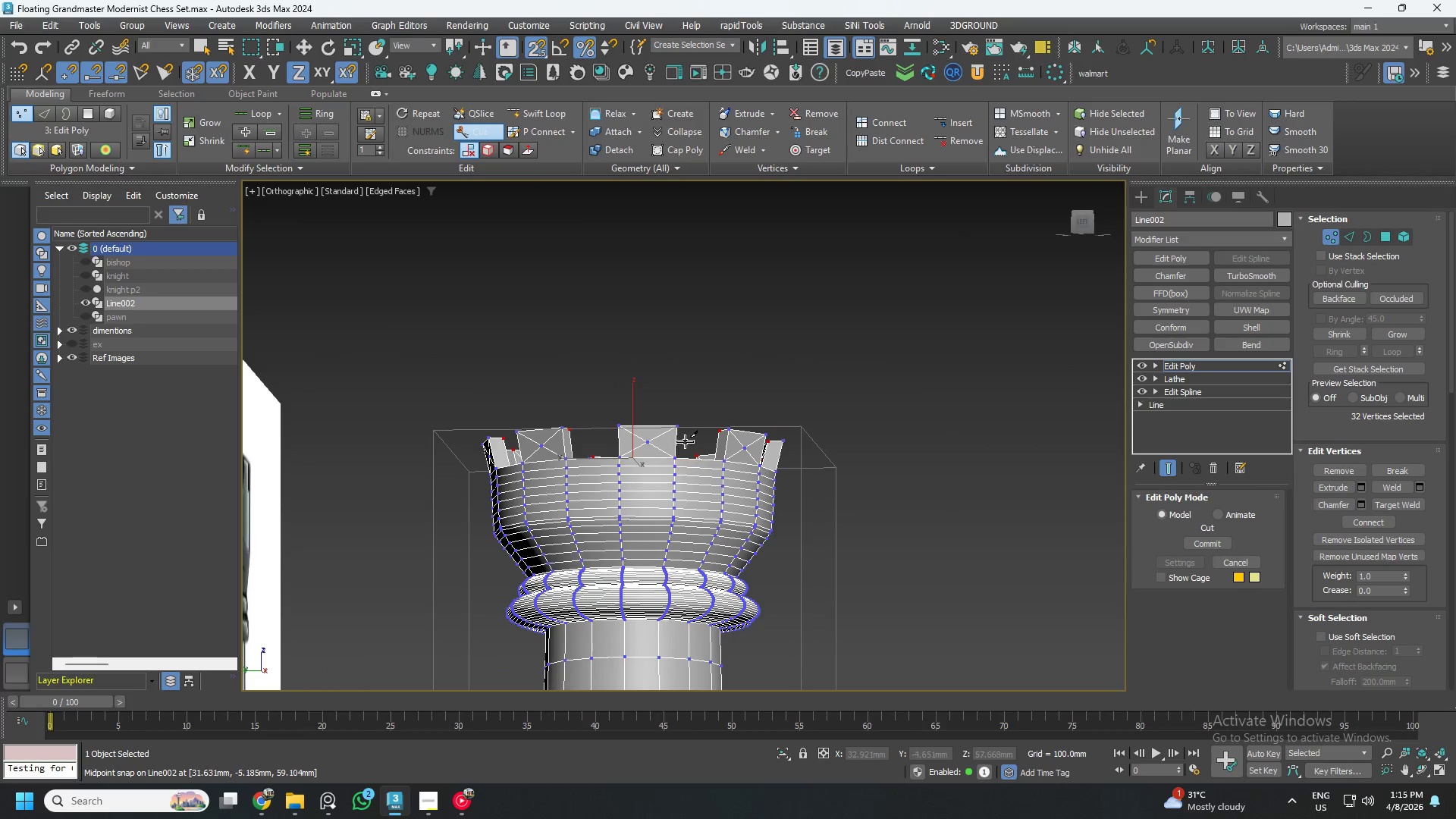 
left_click([1085, 218])
 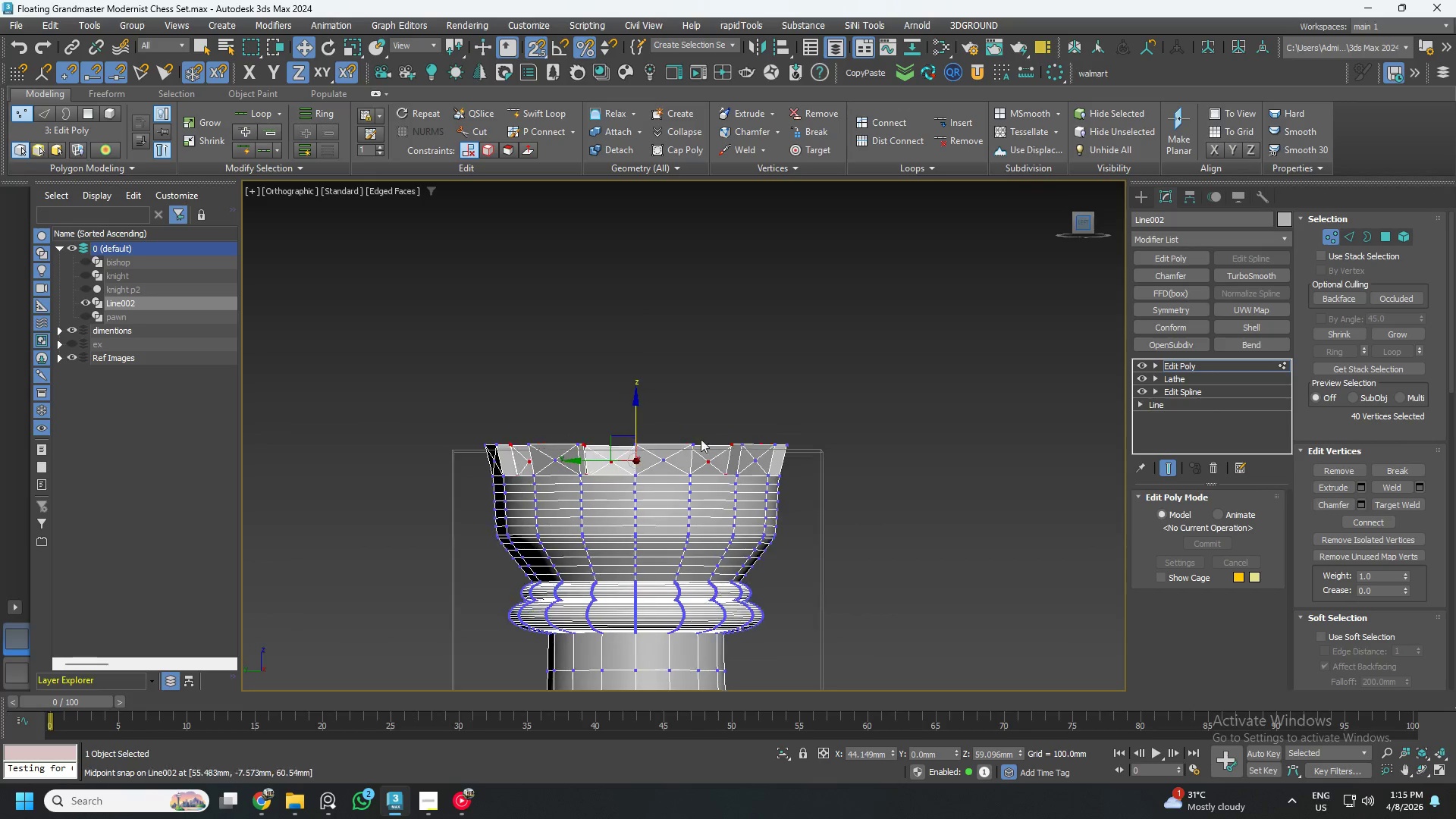 
scroll: coordinate [591, 460], scroll_direction: up, amount: 3.0
 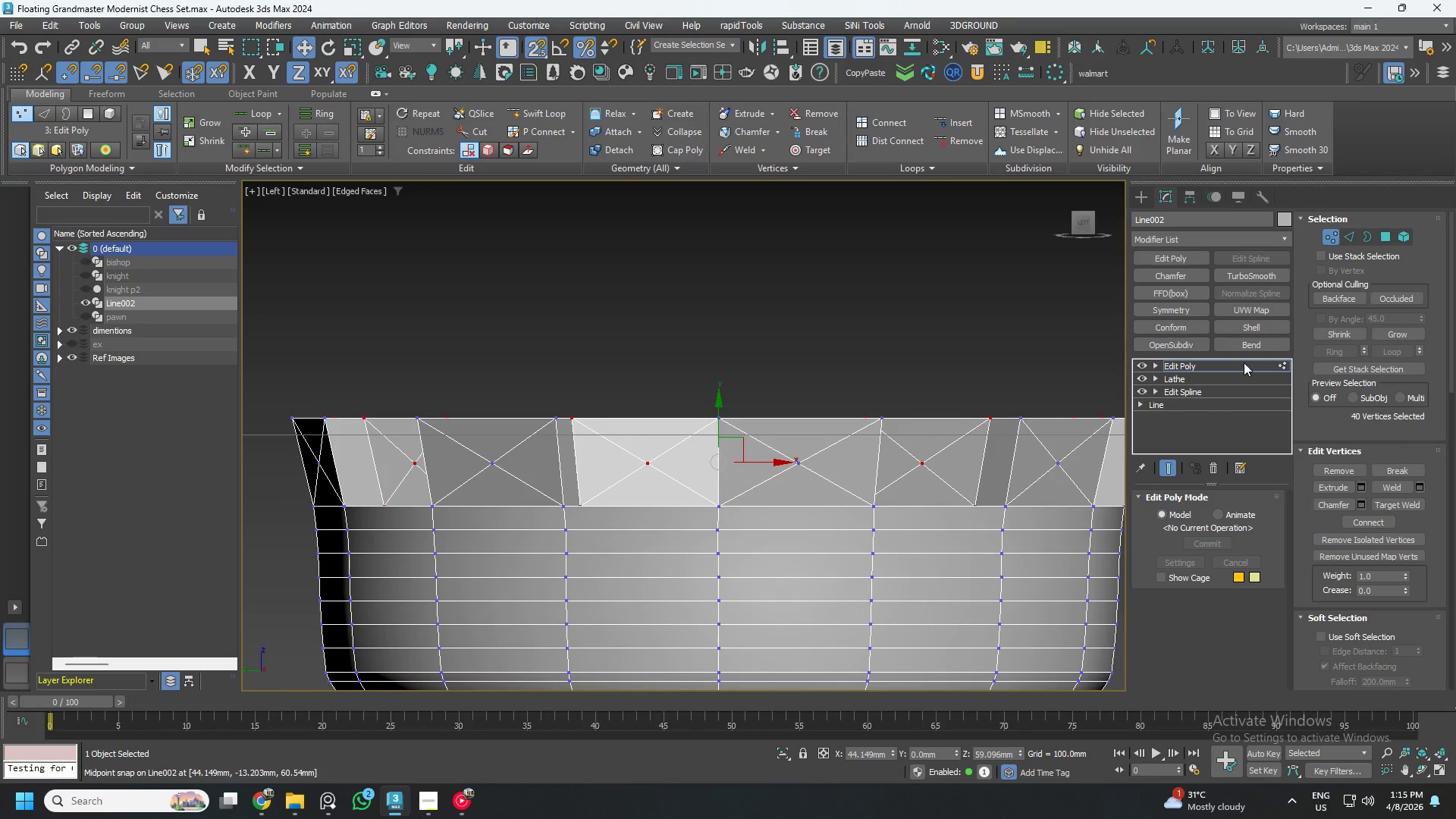 
left_click([1244, 362])
 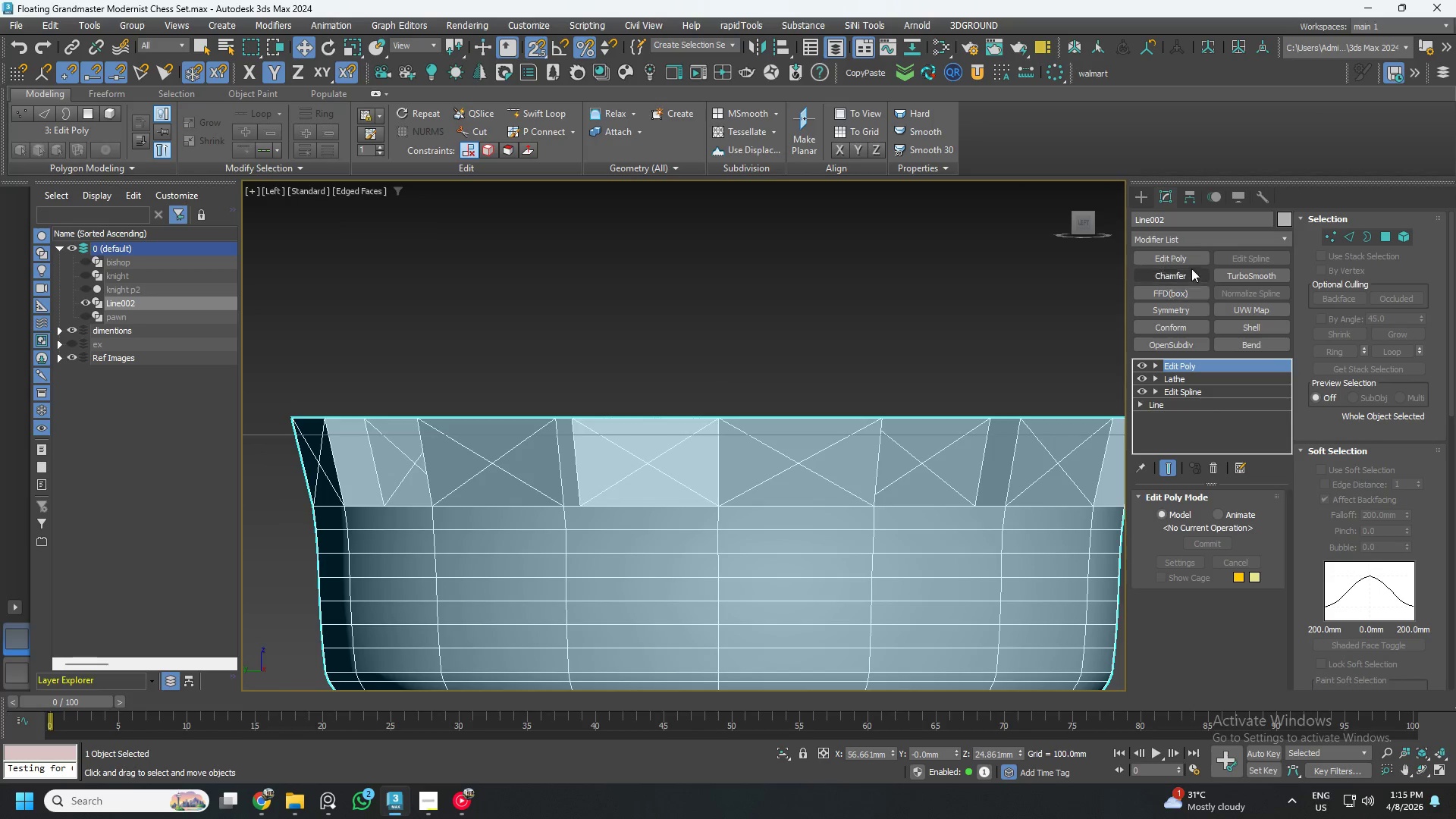 
left_click([1187, 260])
 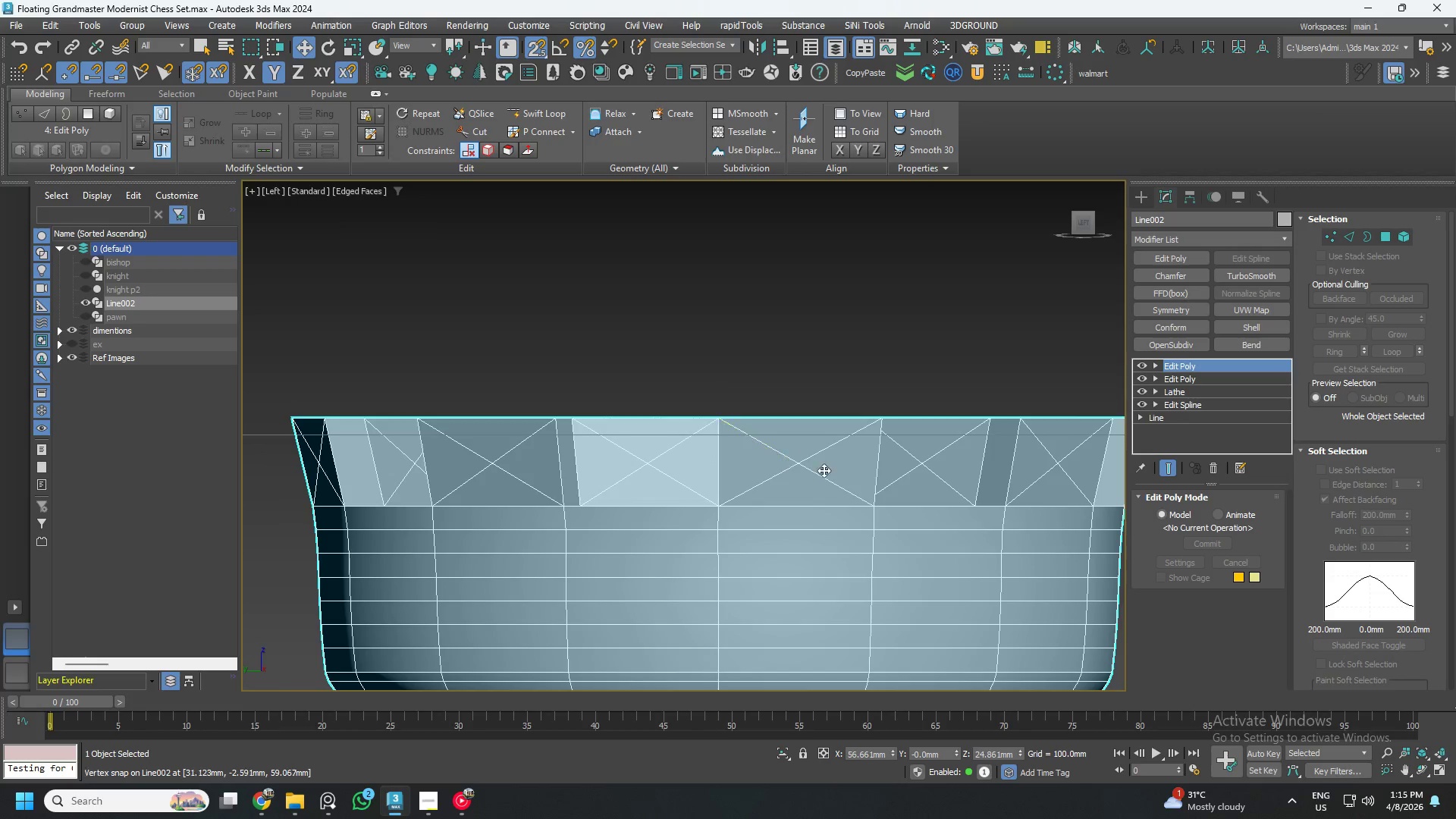 
key(4)
 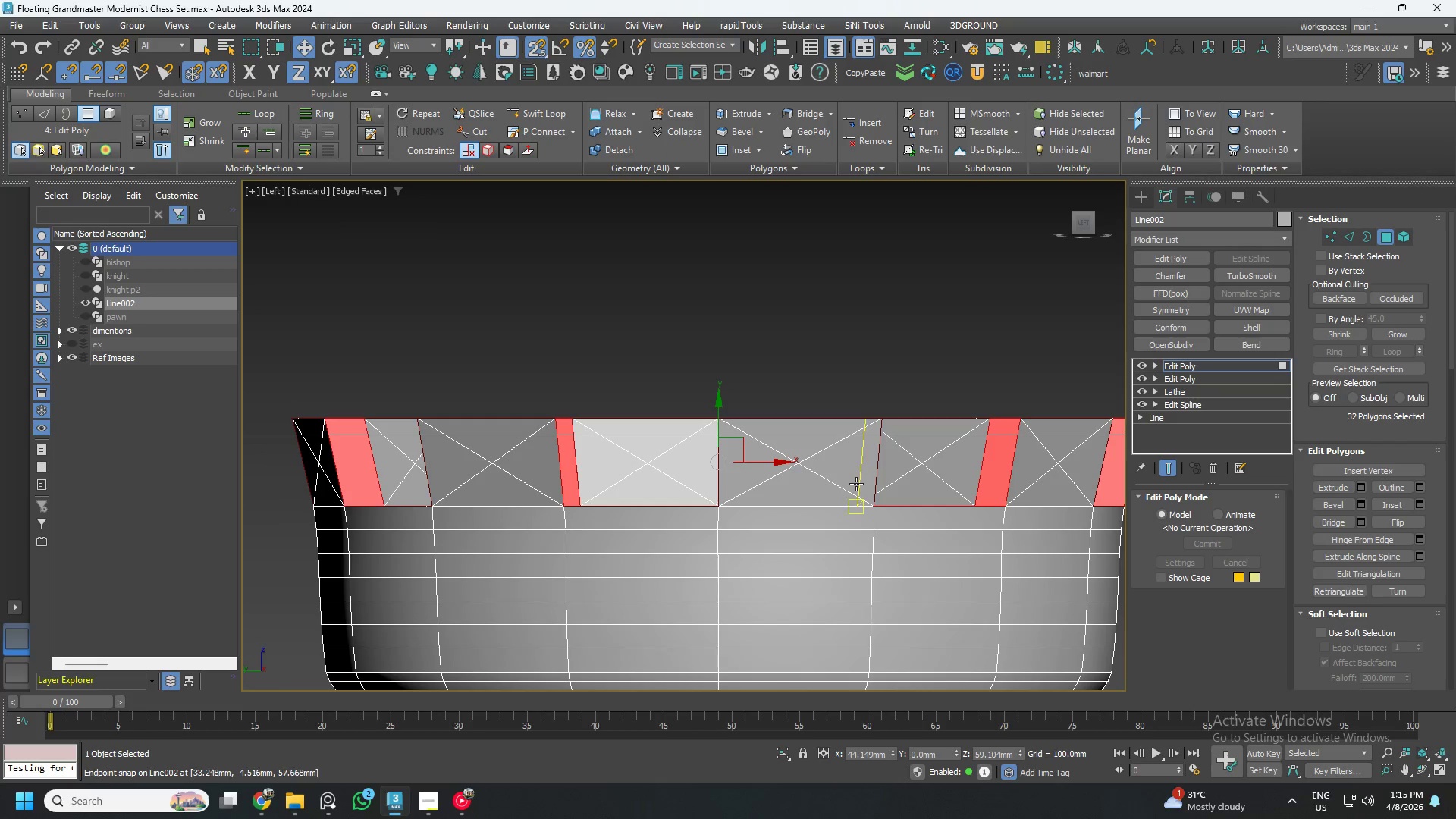 
hold_key(key=AltLeft, duration=0.44)
 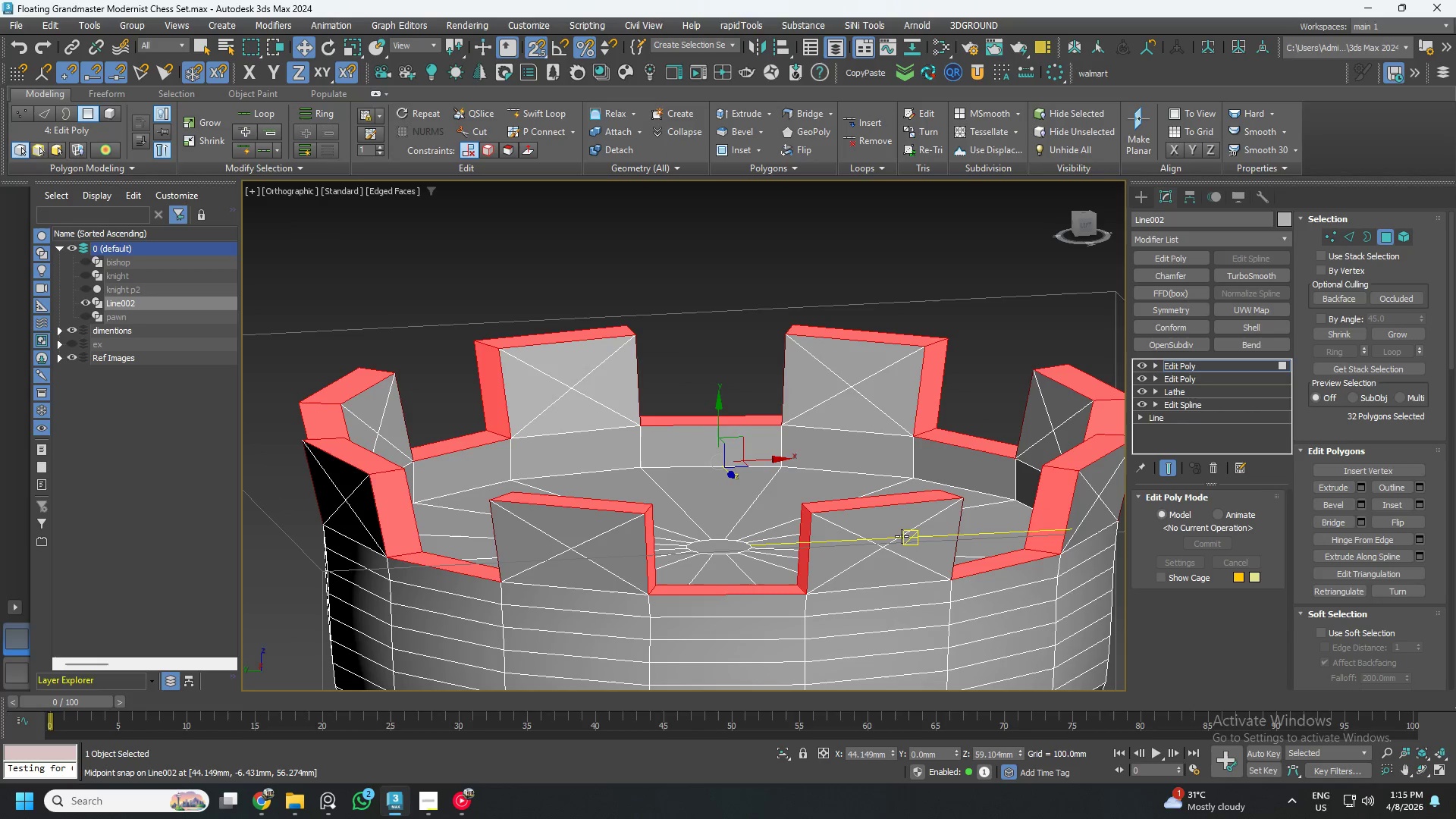 
key(S)
 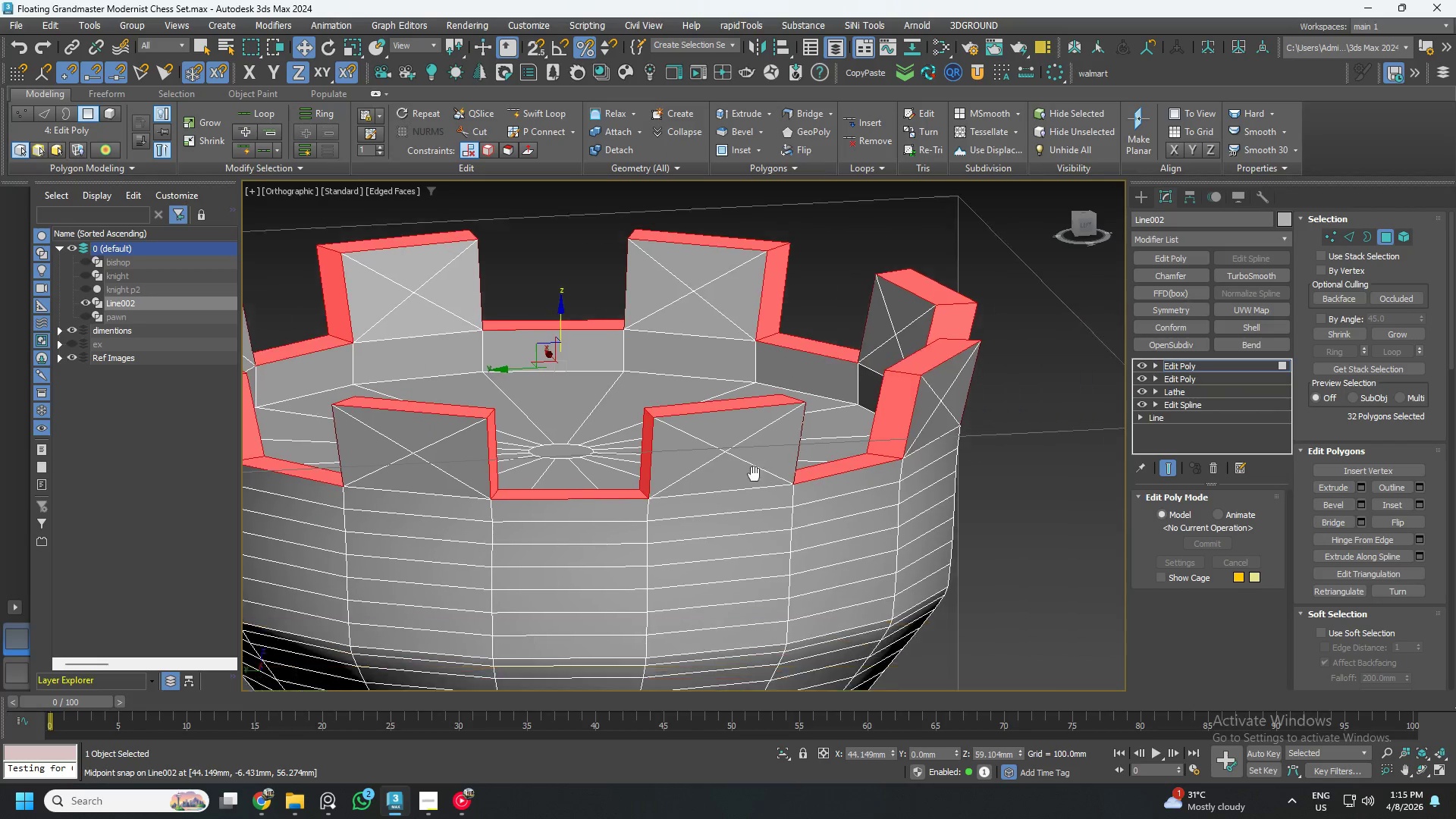 
key(Control+ControlLeft)
 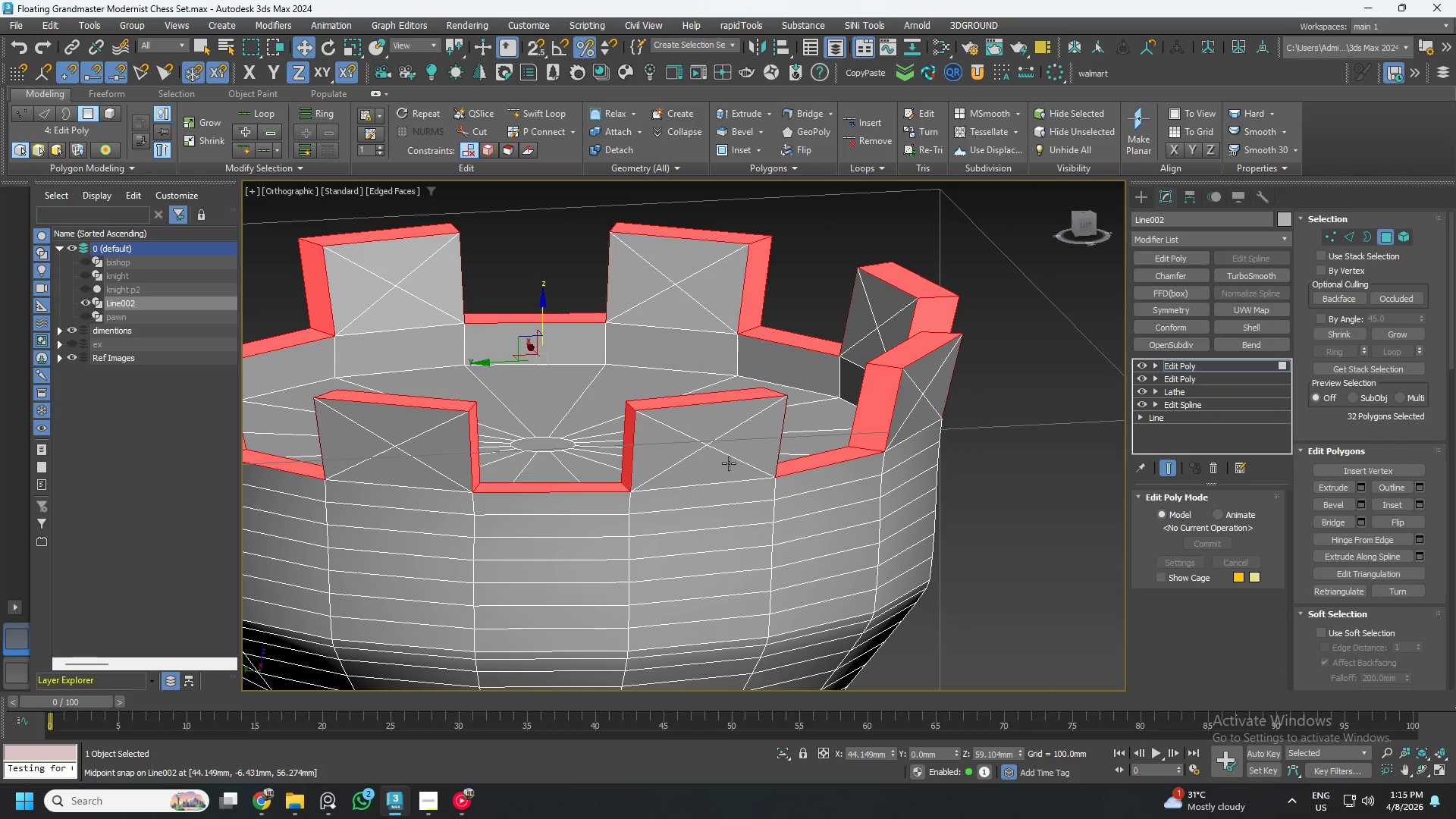 
key(Control+S)
 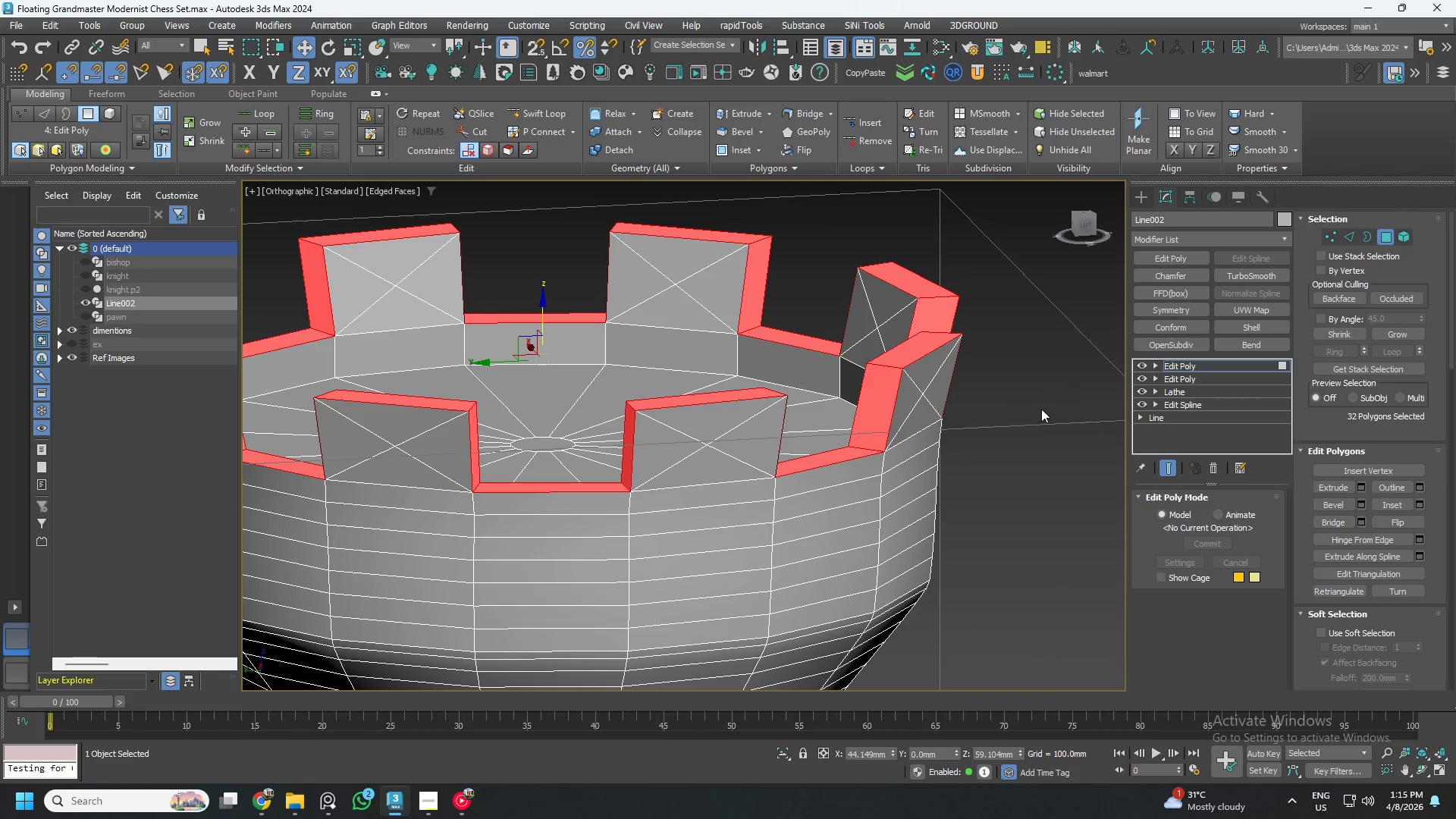 
hold_key(key=ShiftLeft, duration=1.5)
 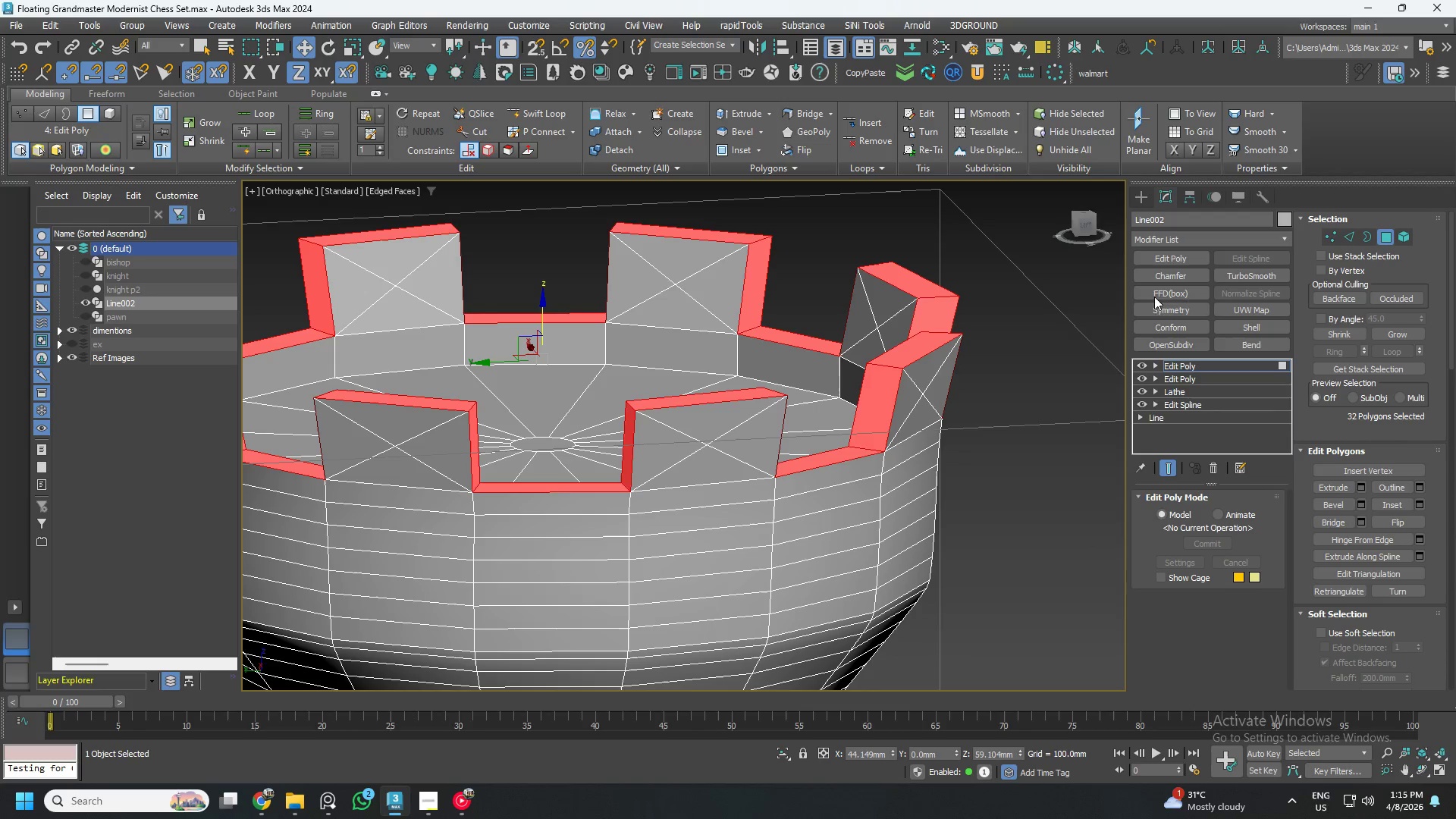 
hold_key(key=ShiftLeft, duration=1.51)
 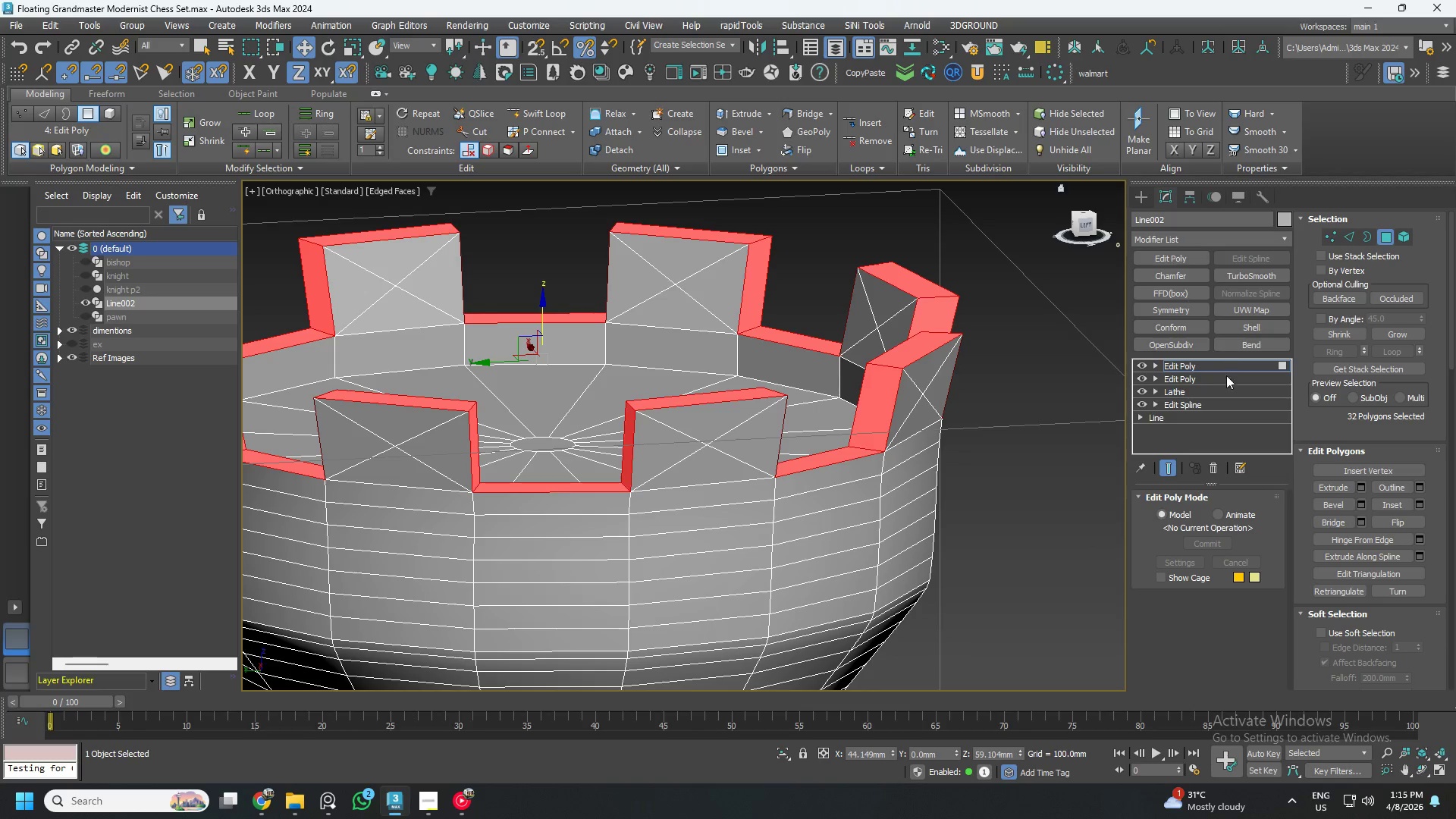 
hold_key(key=ShiftLeft, duration=1.52)
 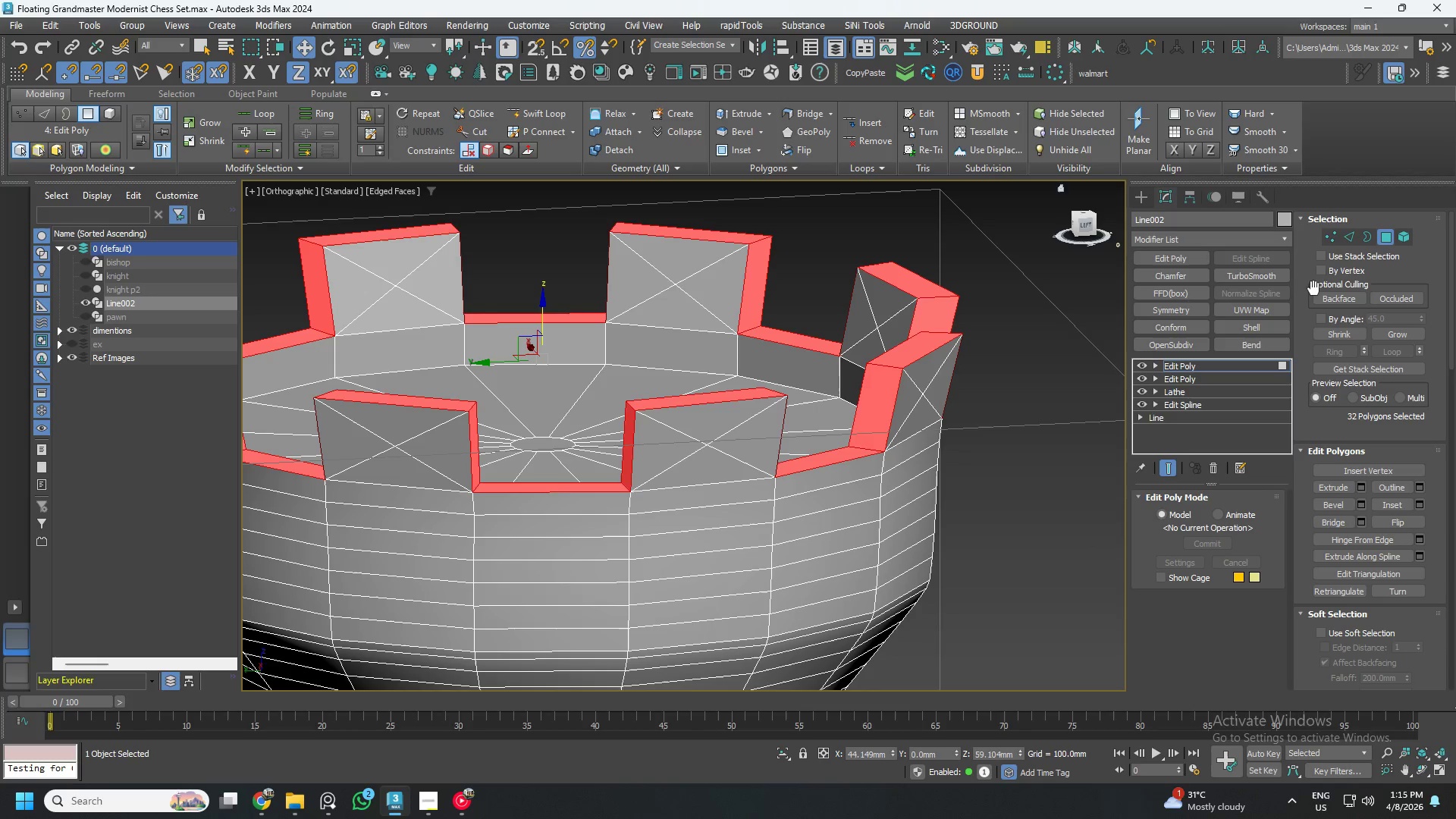 
hold_key(key=ShiftLeft, duration=1.52)
 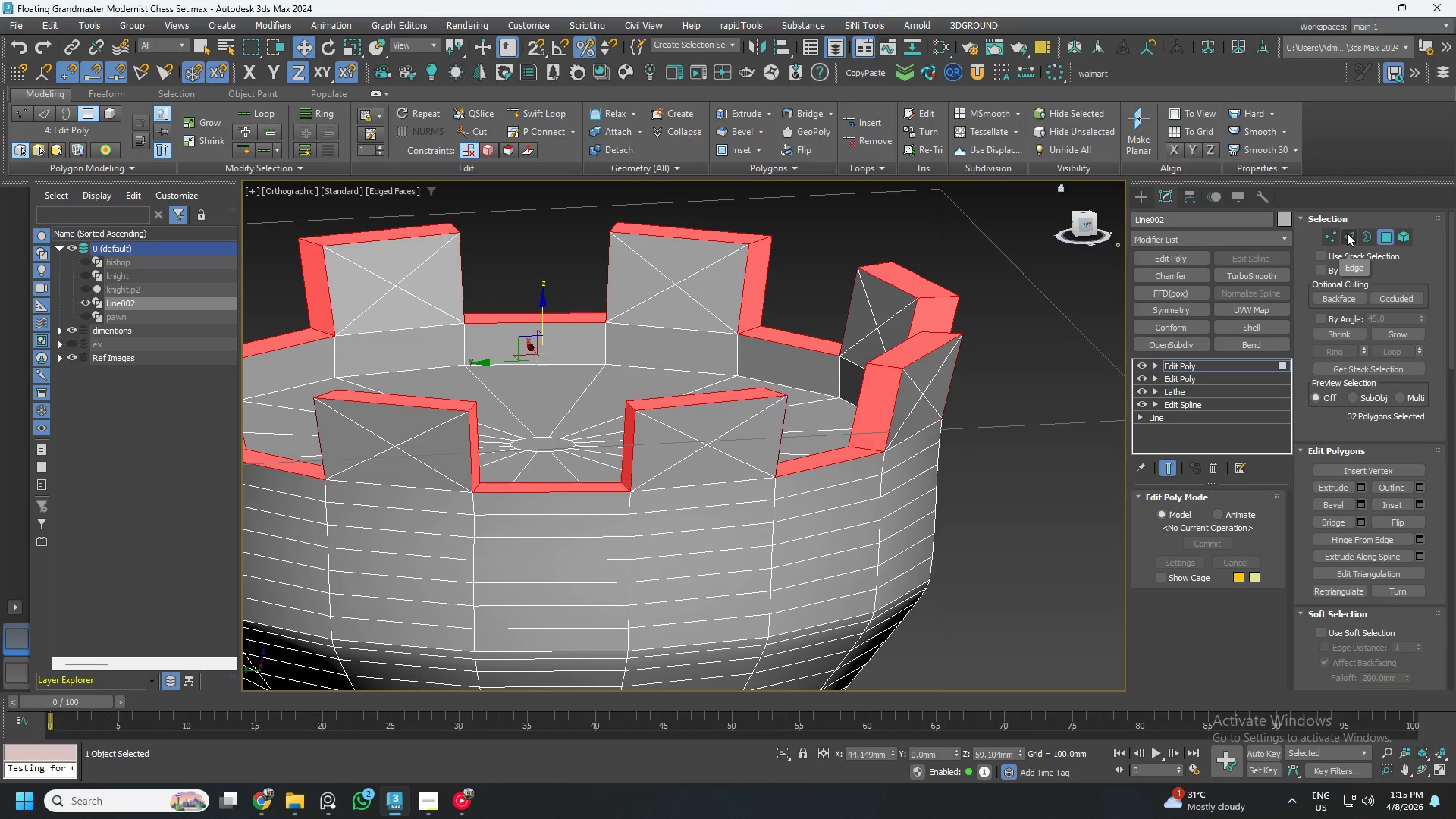 
hold_key(key=ShiftLeft, duration=1.53)
left_click([1347, 233])
 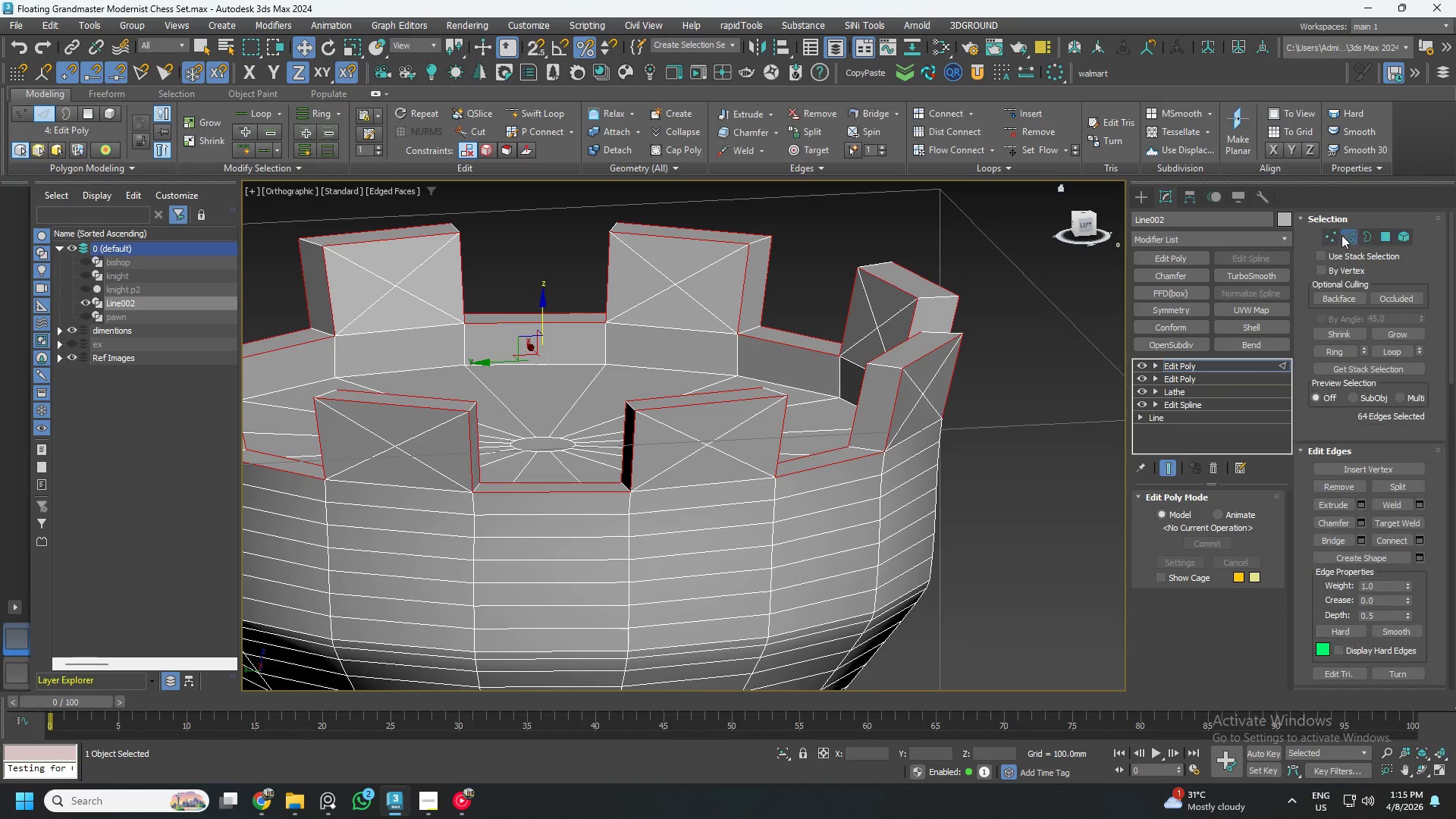 
key(Shift+ShiftLeft)
 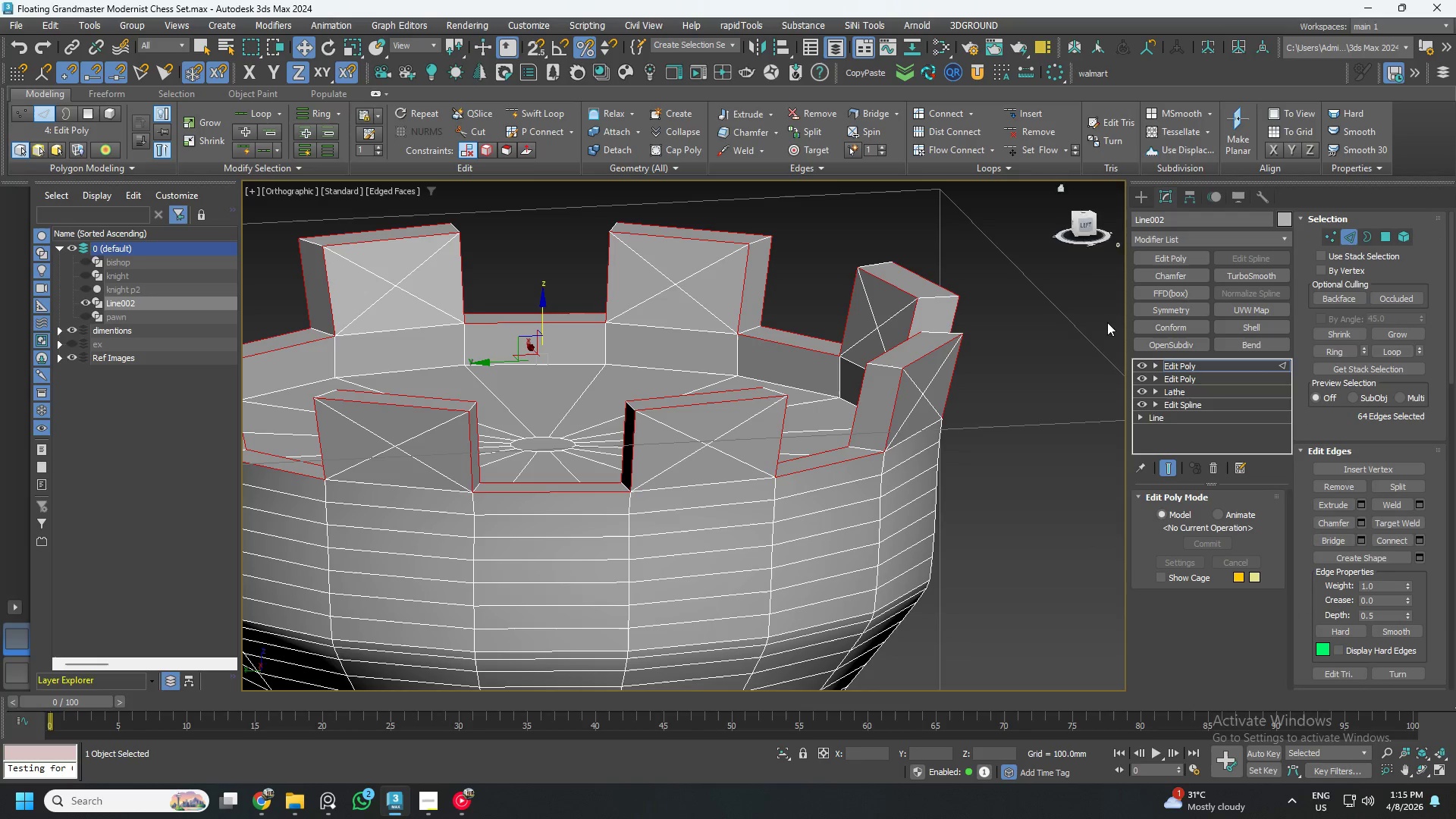 
key(Shift+ShiftLeft)
 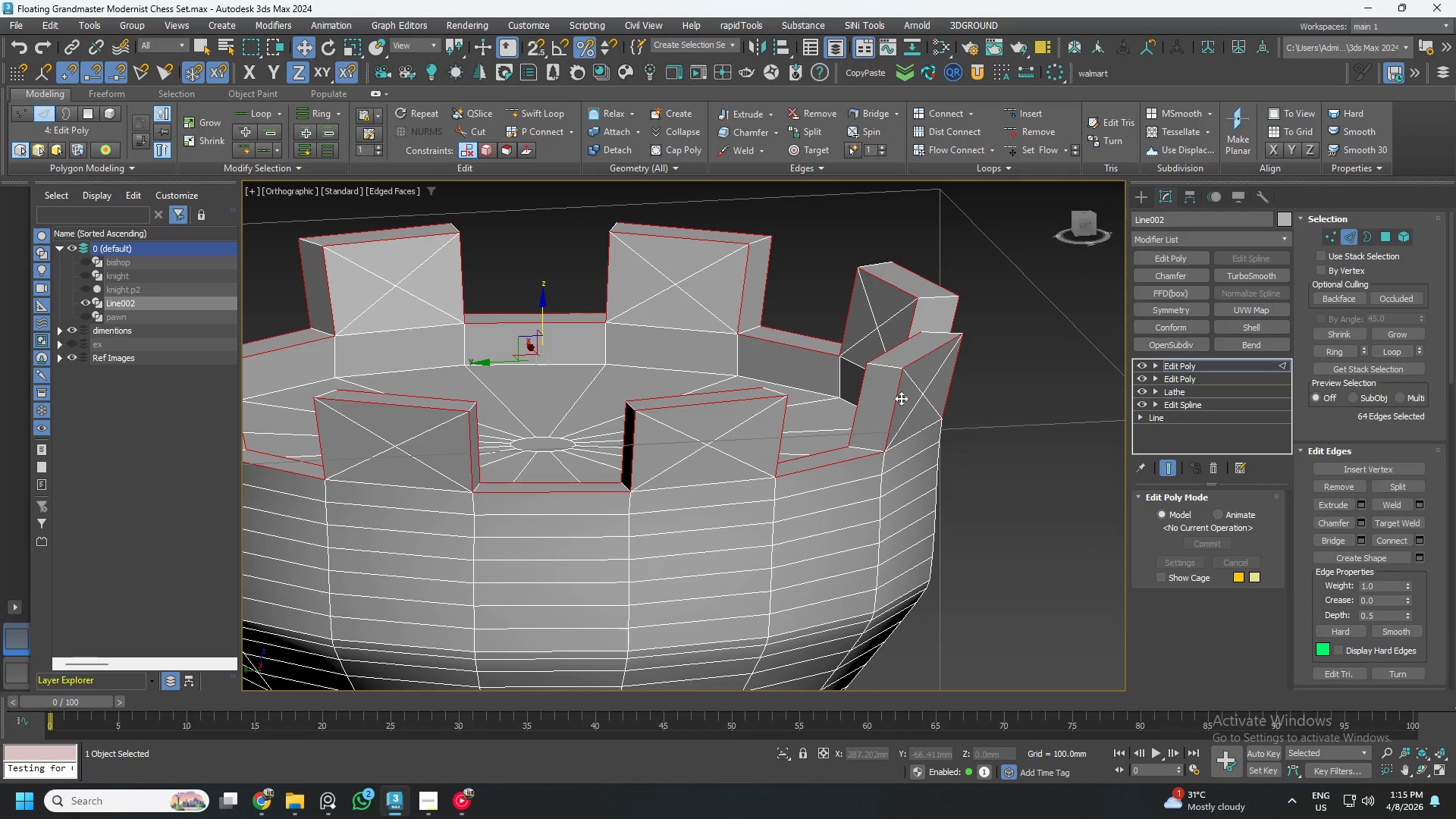 
key(Shift+ShiftLeft)
 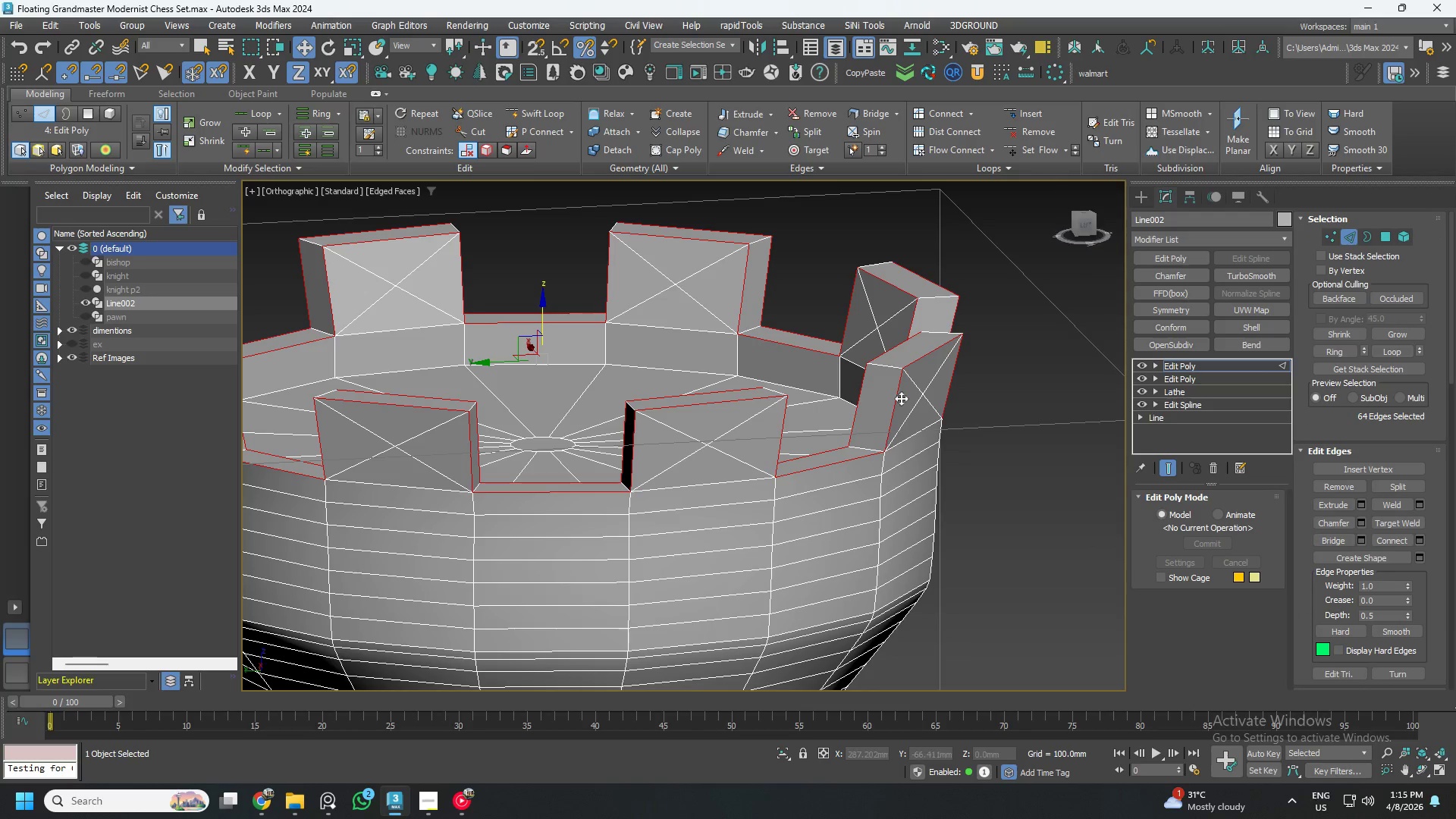 
key(Shift+ShiftLeft)
 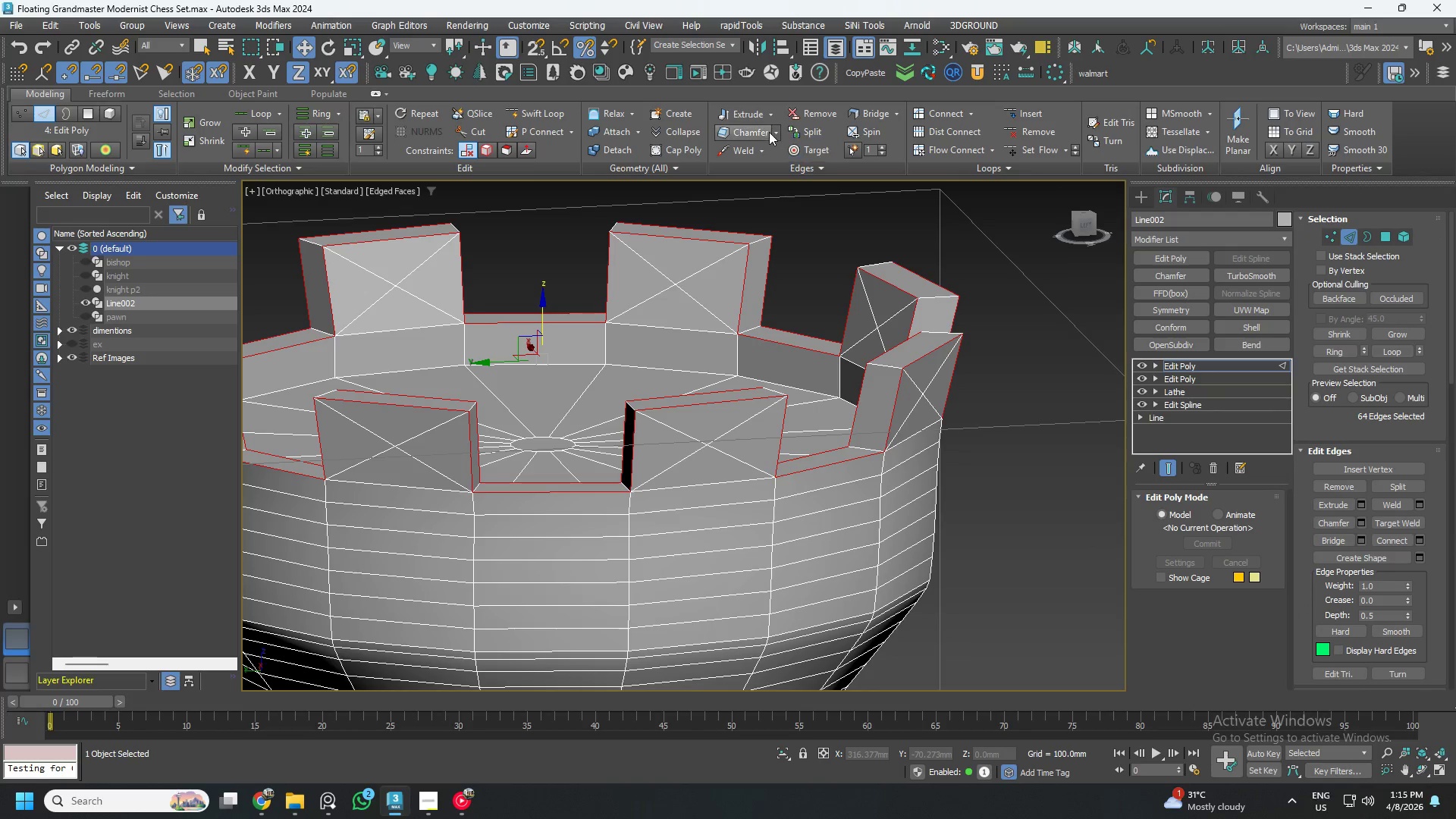 
left_click([776, 131])
 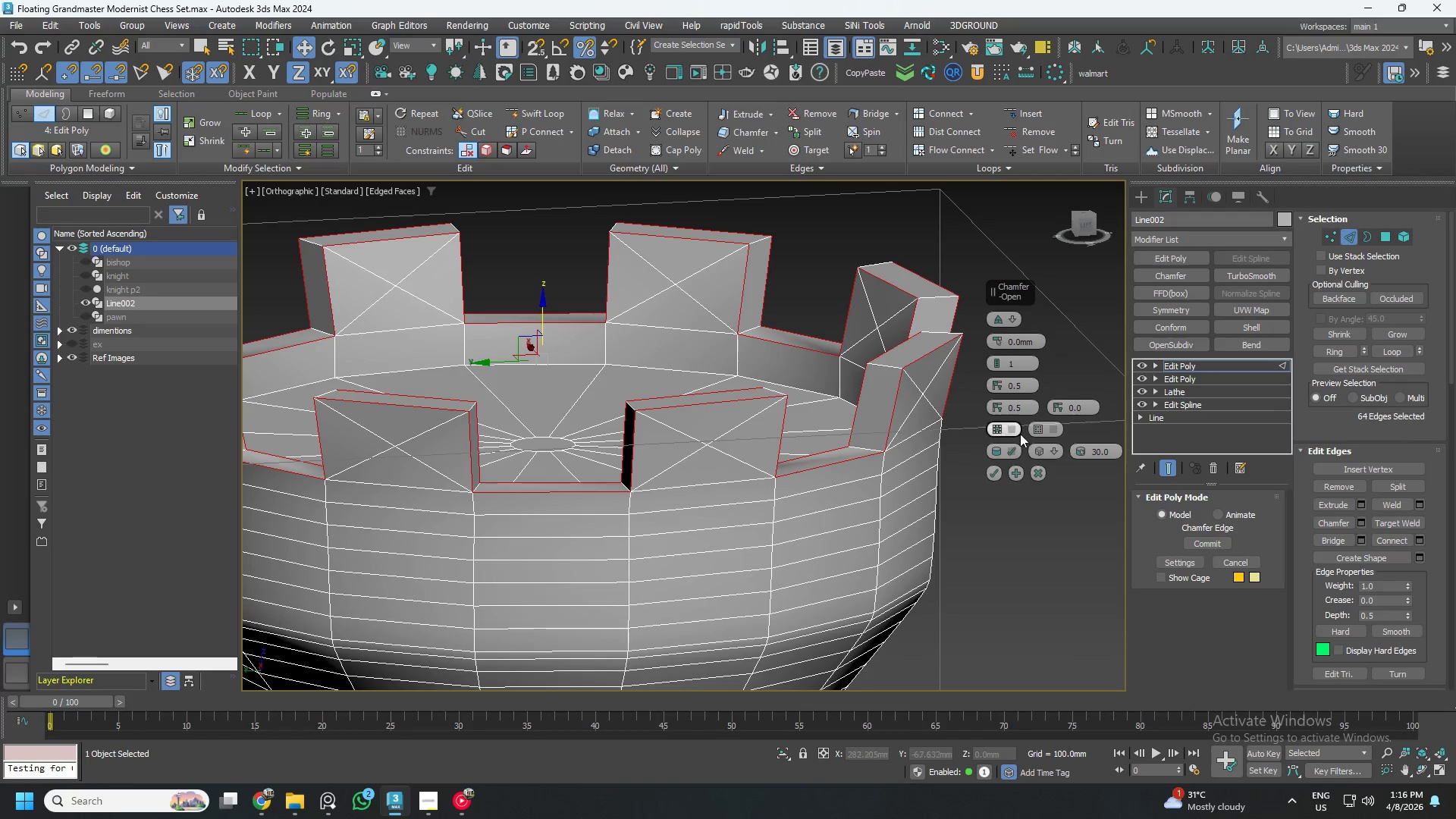 
left_click([1053, 450])
 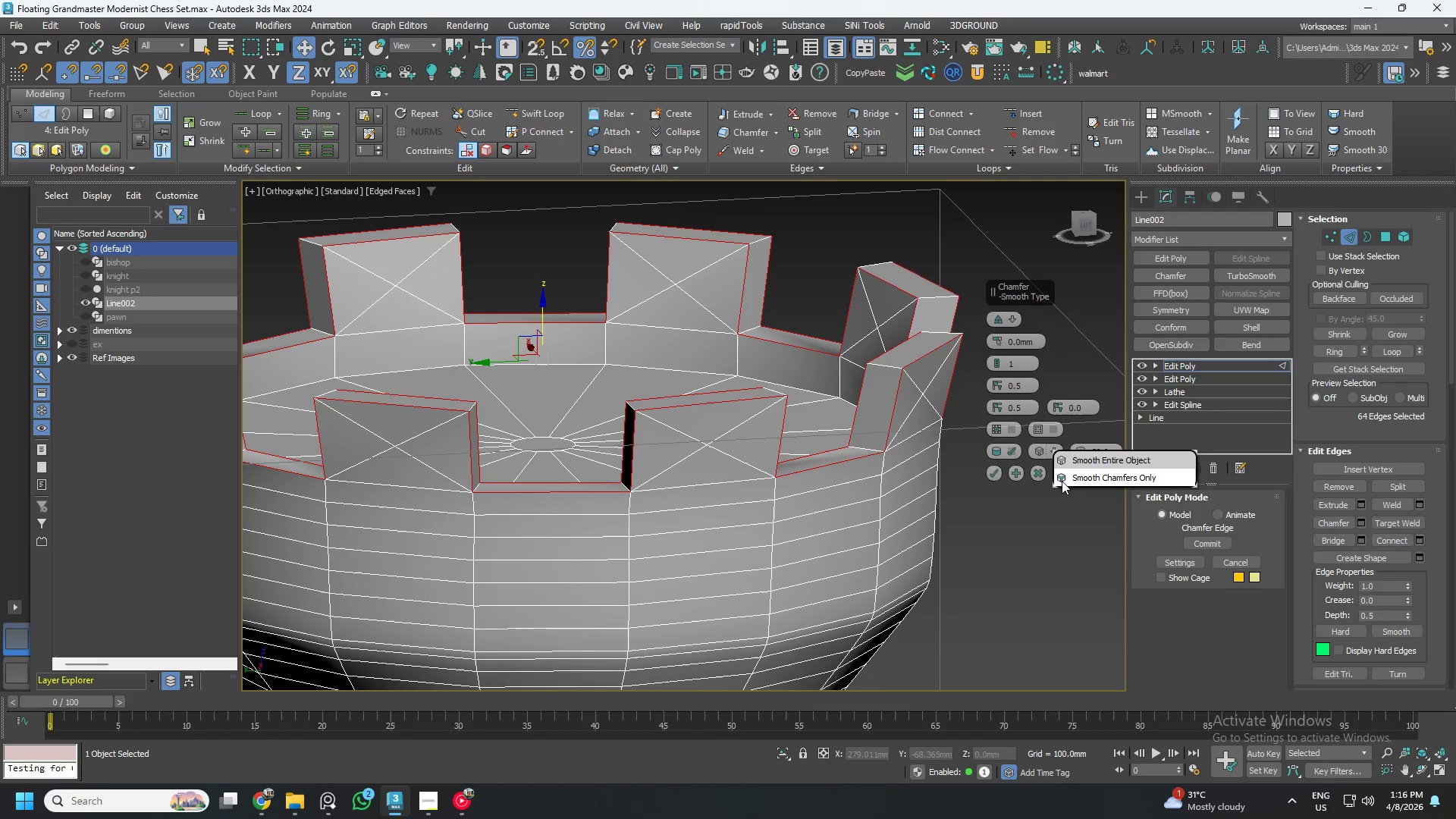 
left_click([1062, 481])
 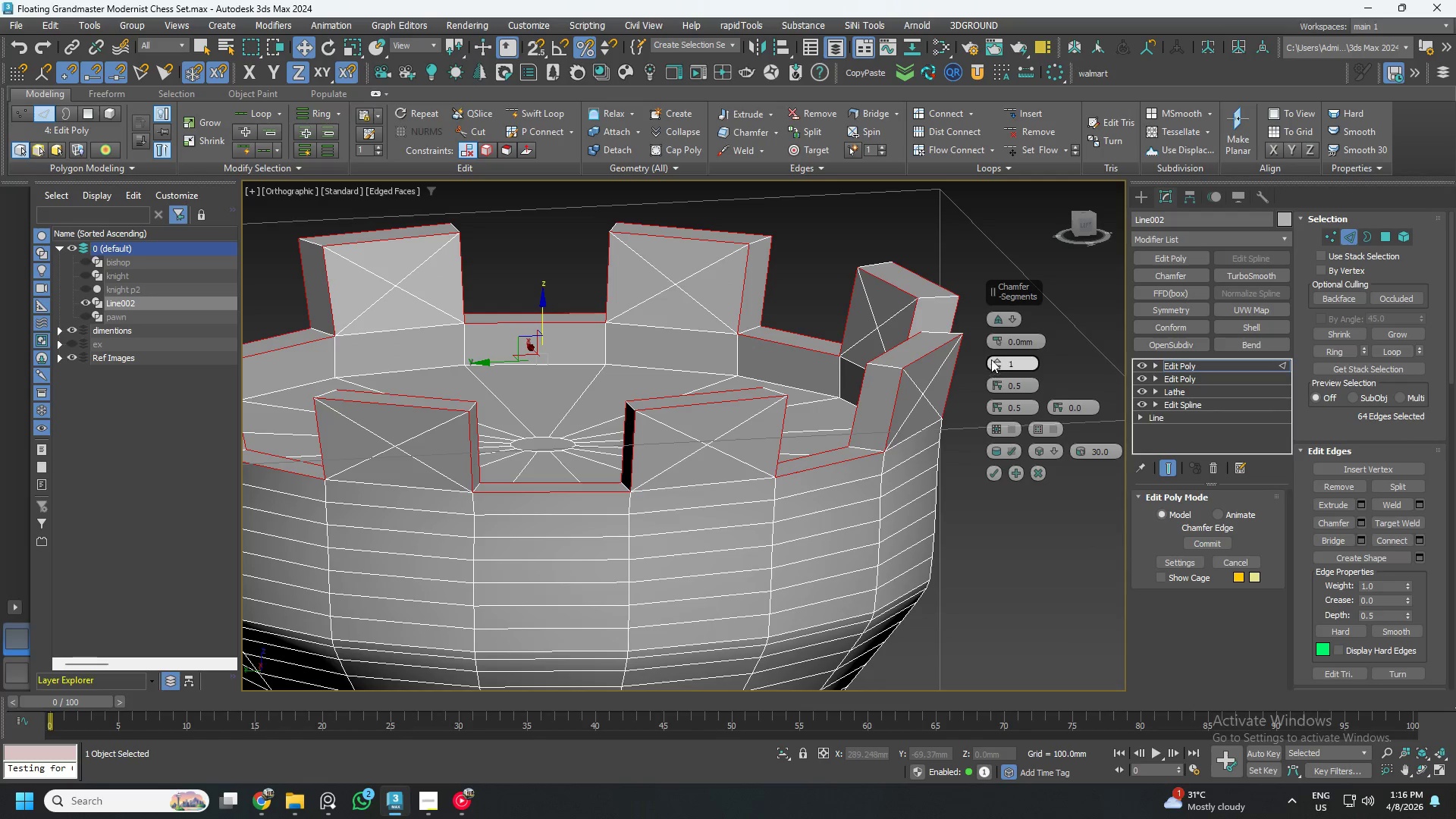 
left_click_drag(start_coordinate=[995, 340], to_coordinate=[991, 320])
 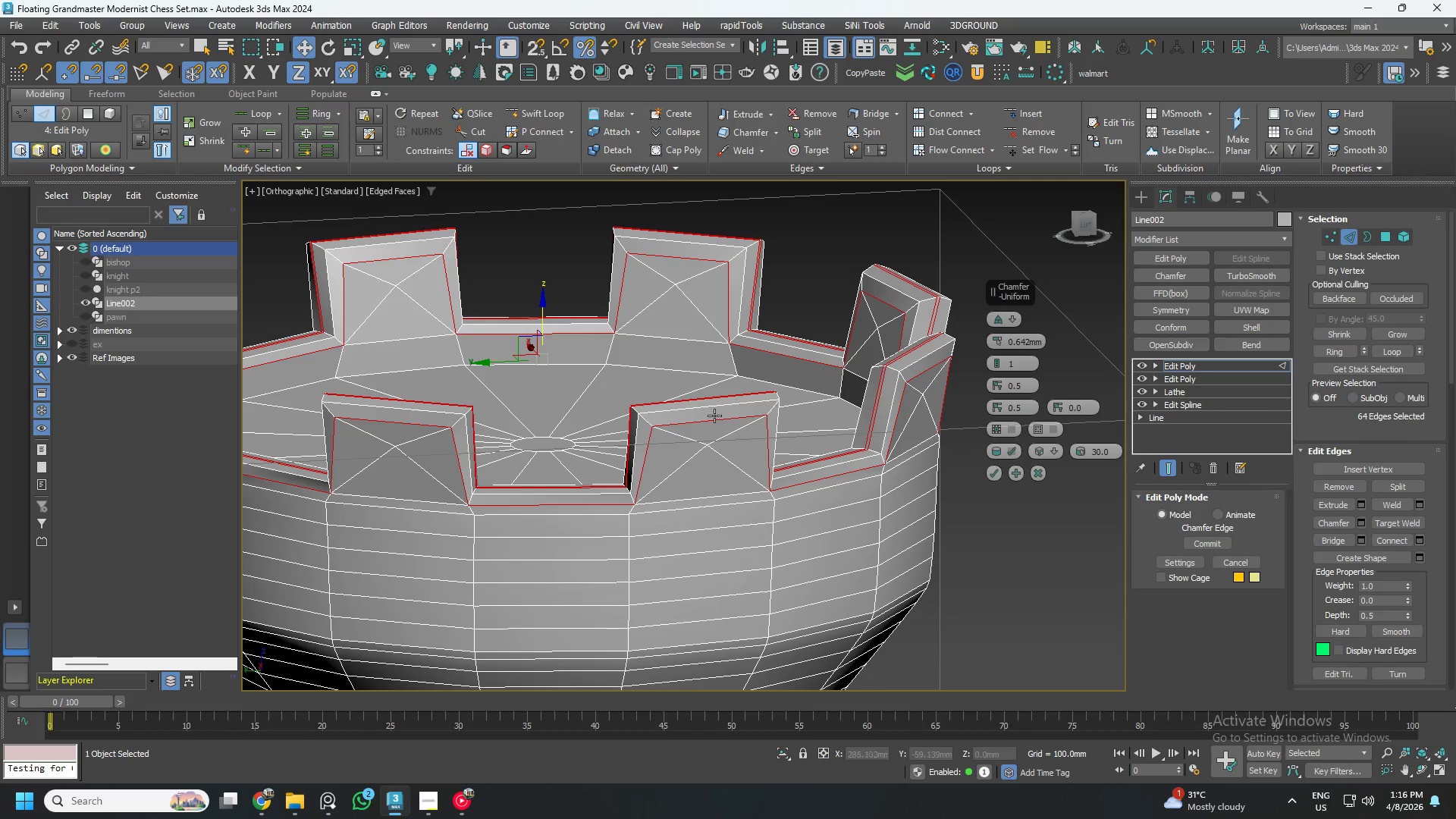 
hold_key(key=AltLeft, duration=1.05)
 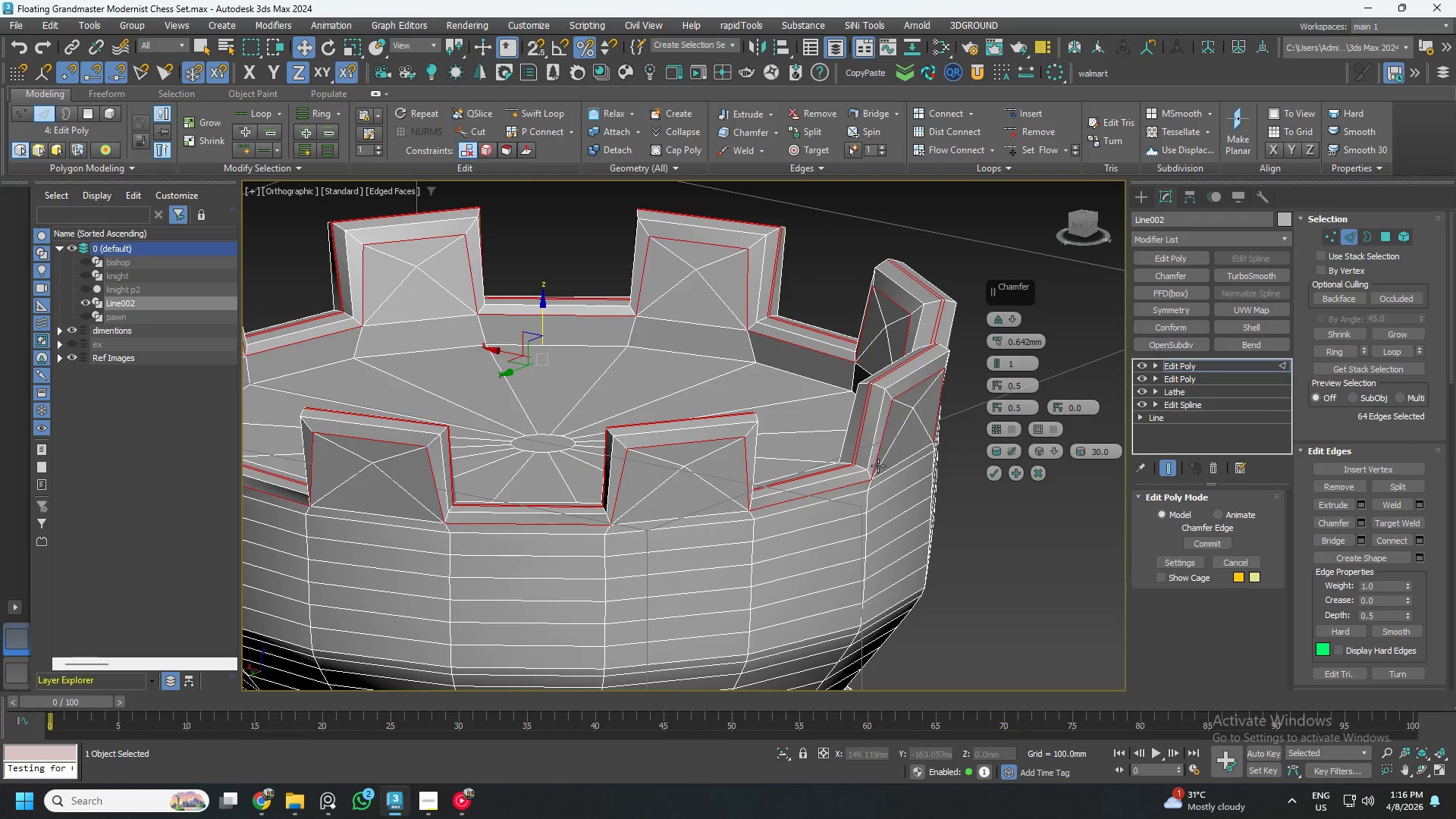 
hold_key(key=AltLeft, duration=1.51)
 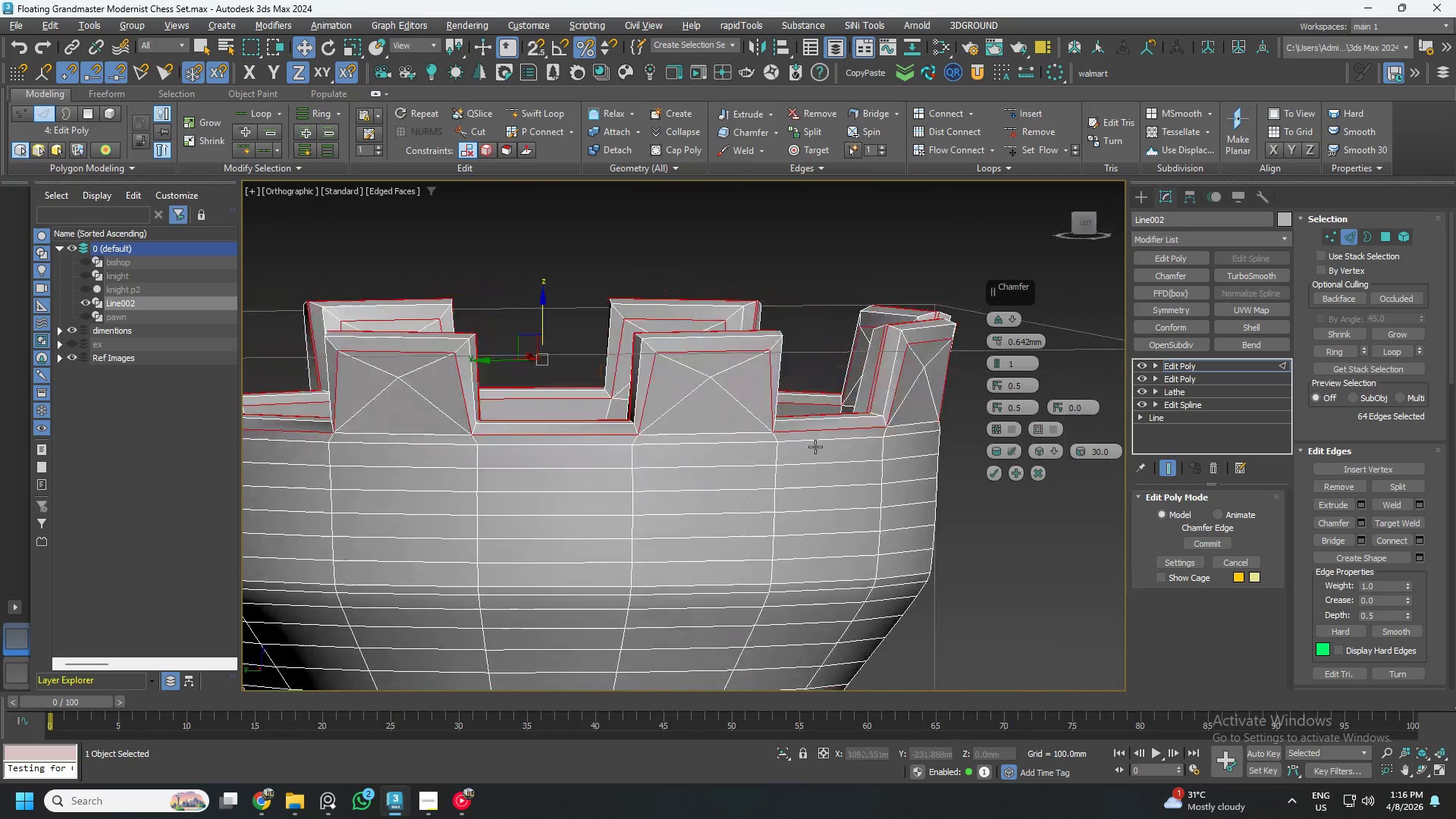 
hold_key(key=AltLeft, duration=0.98)
 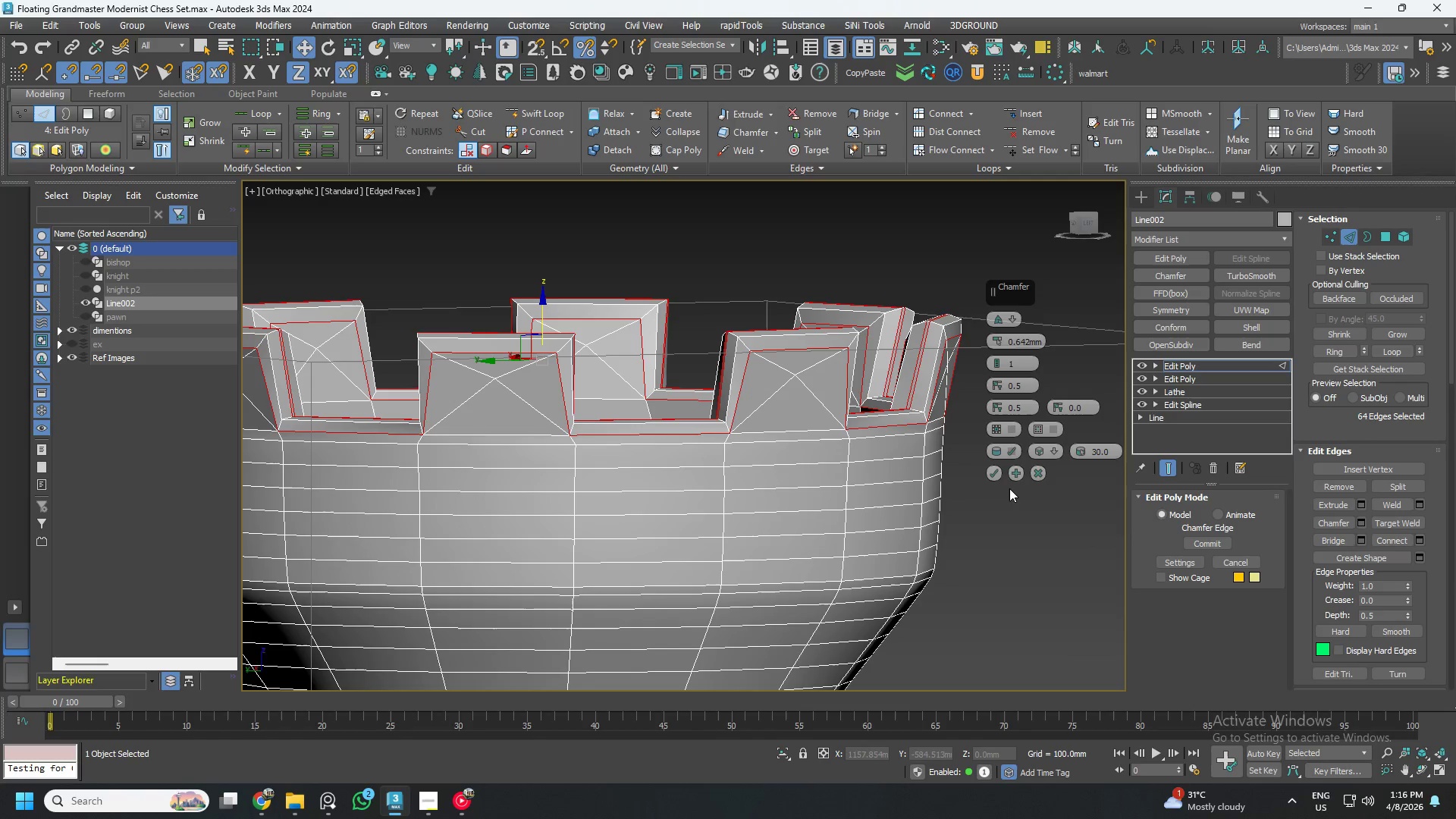 
left_click([1037, 469])
 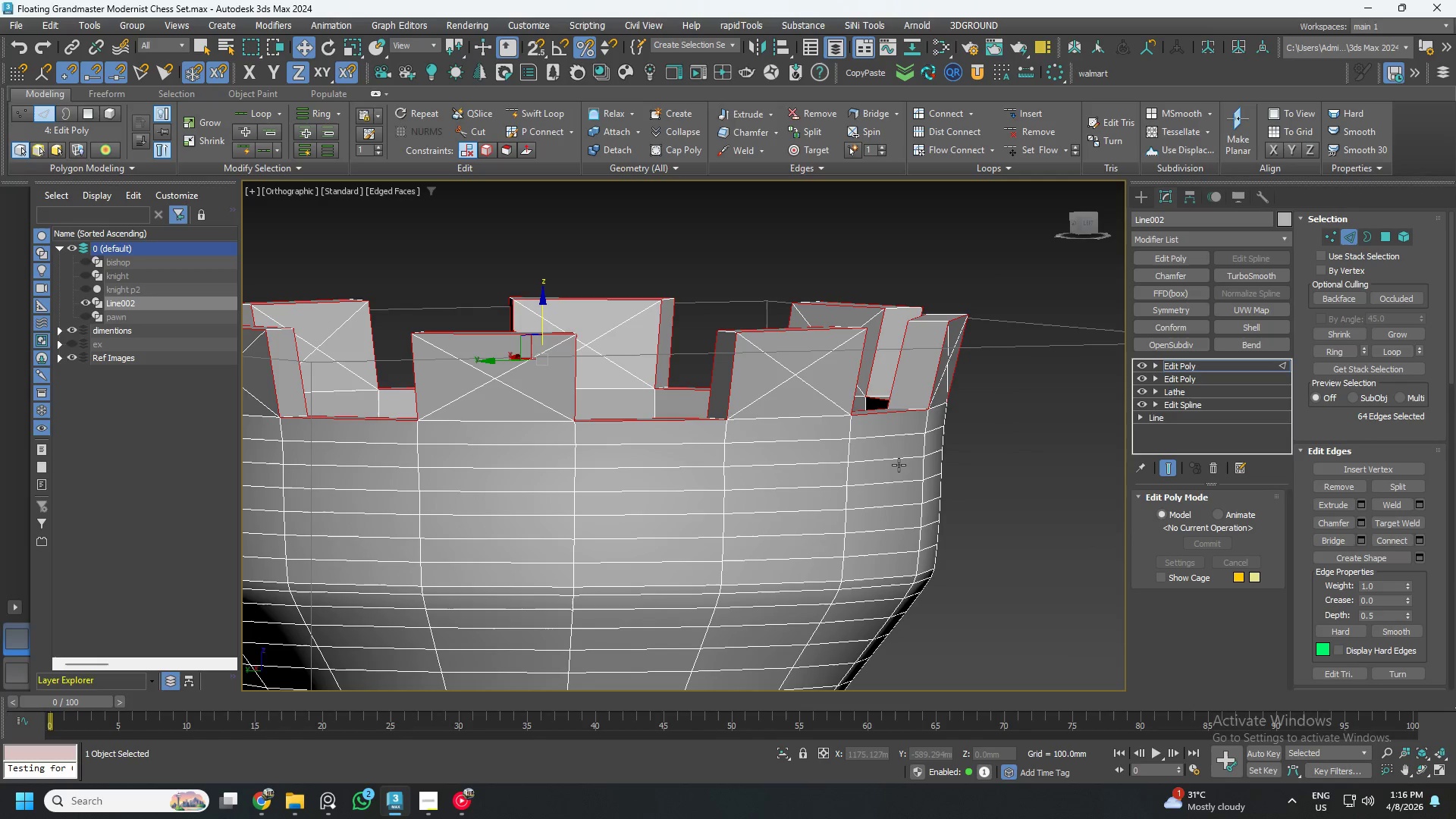 
key(Control+Z)
 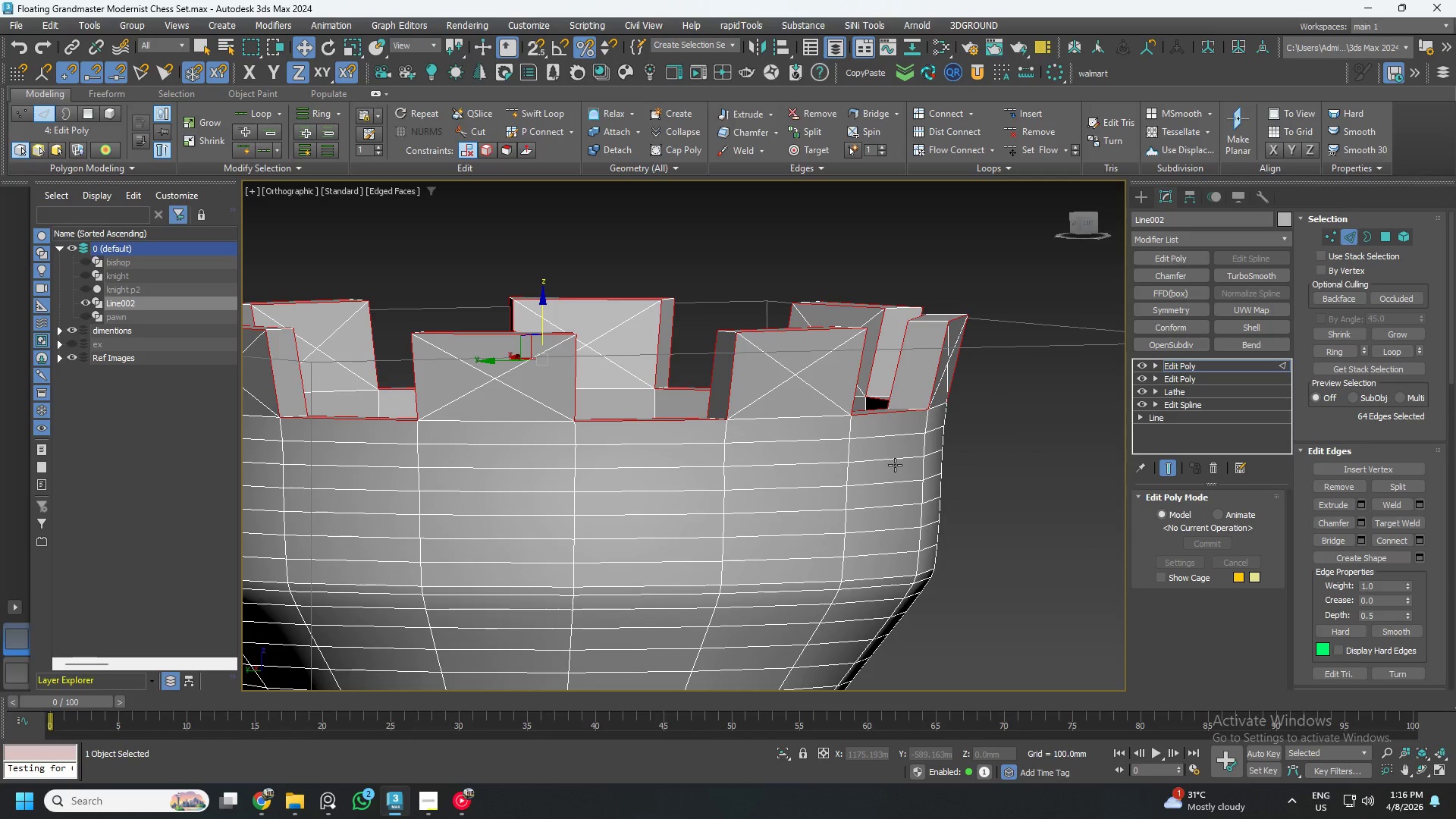 
key(Control+Z)
 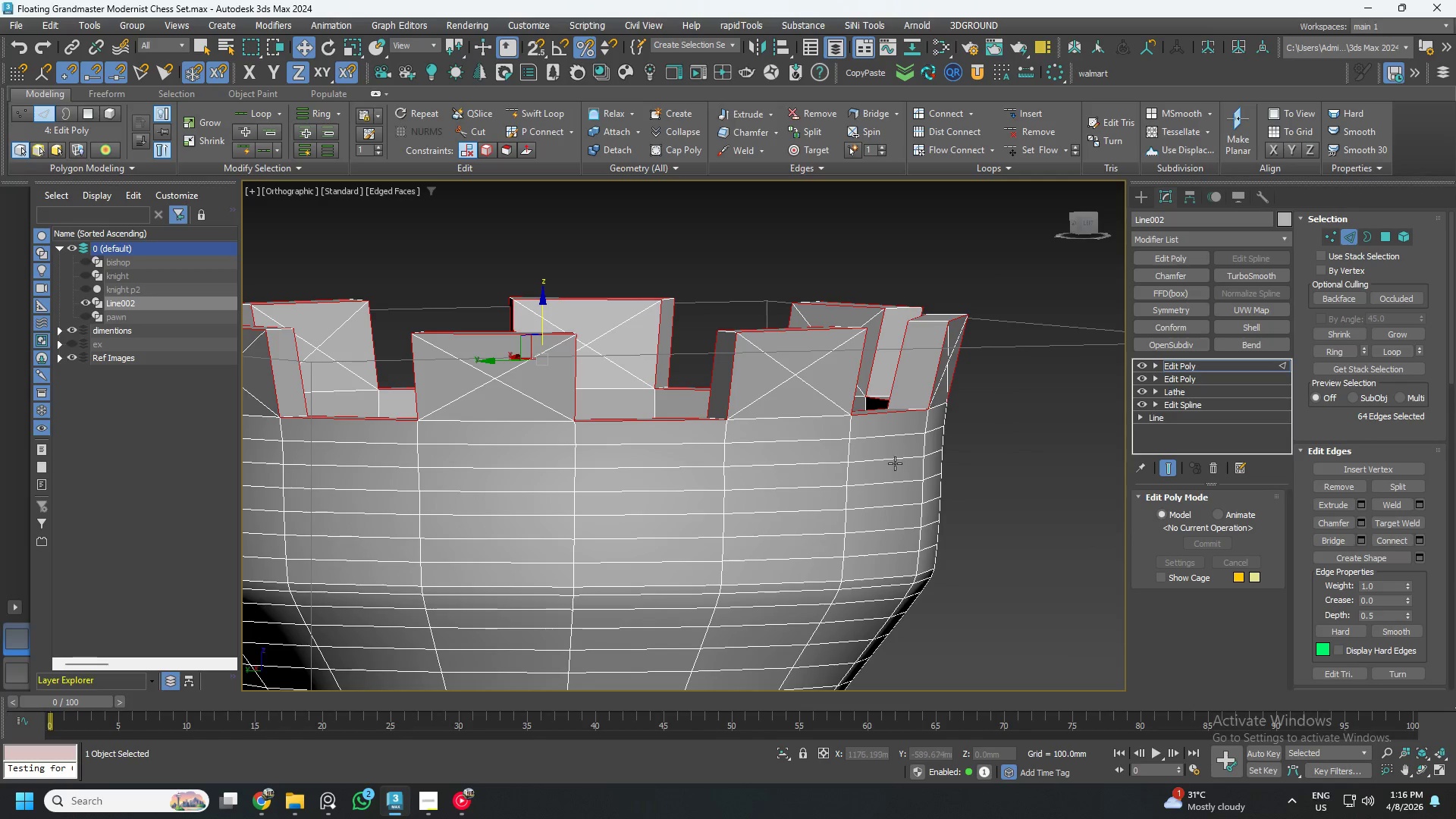 
key(Control+Z)
 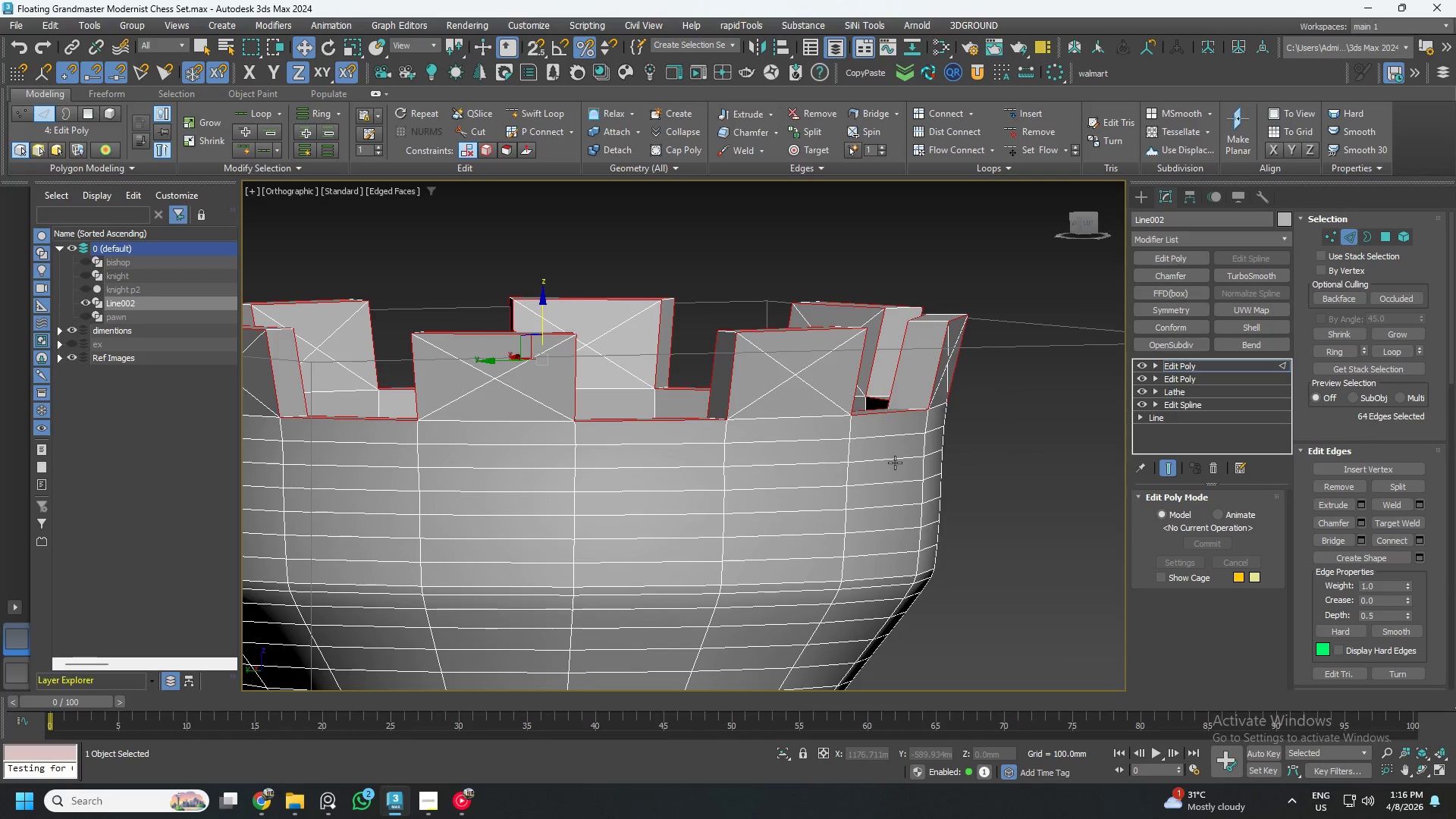 
key(Control+Z)
 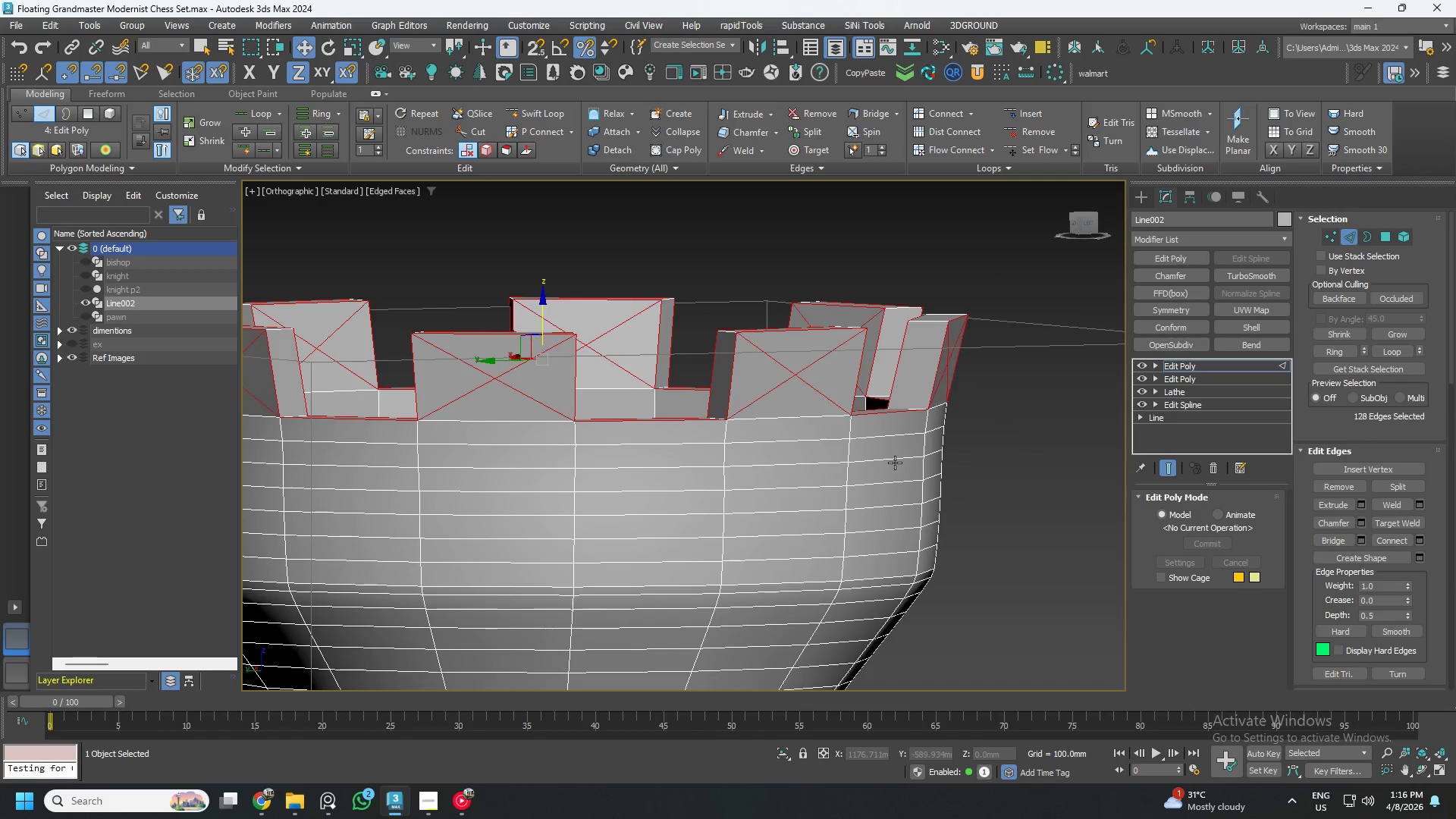 
key(Control+Z)
 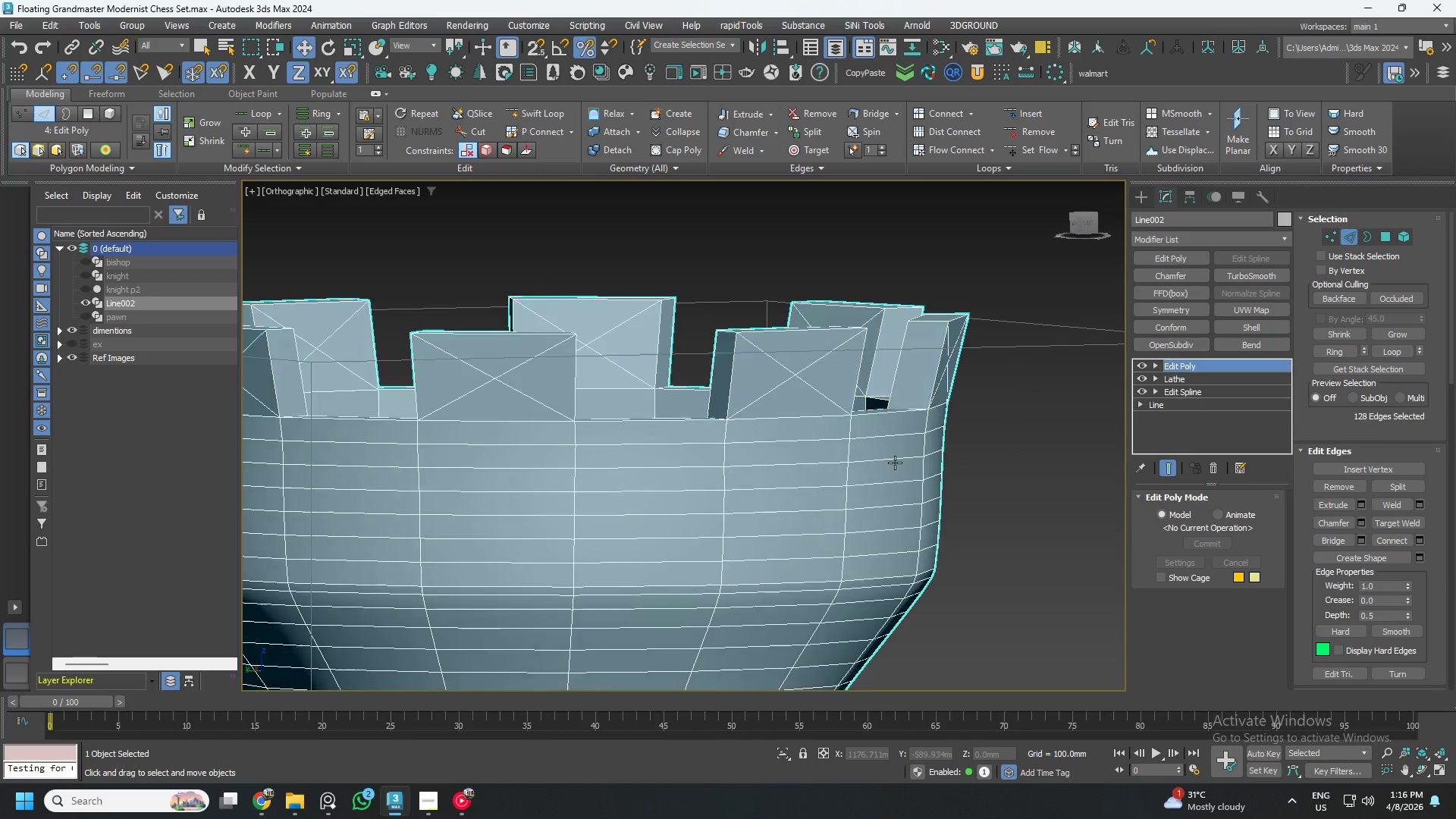 
hold_key(key=Z, duration=0.98)
 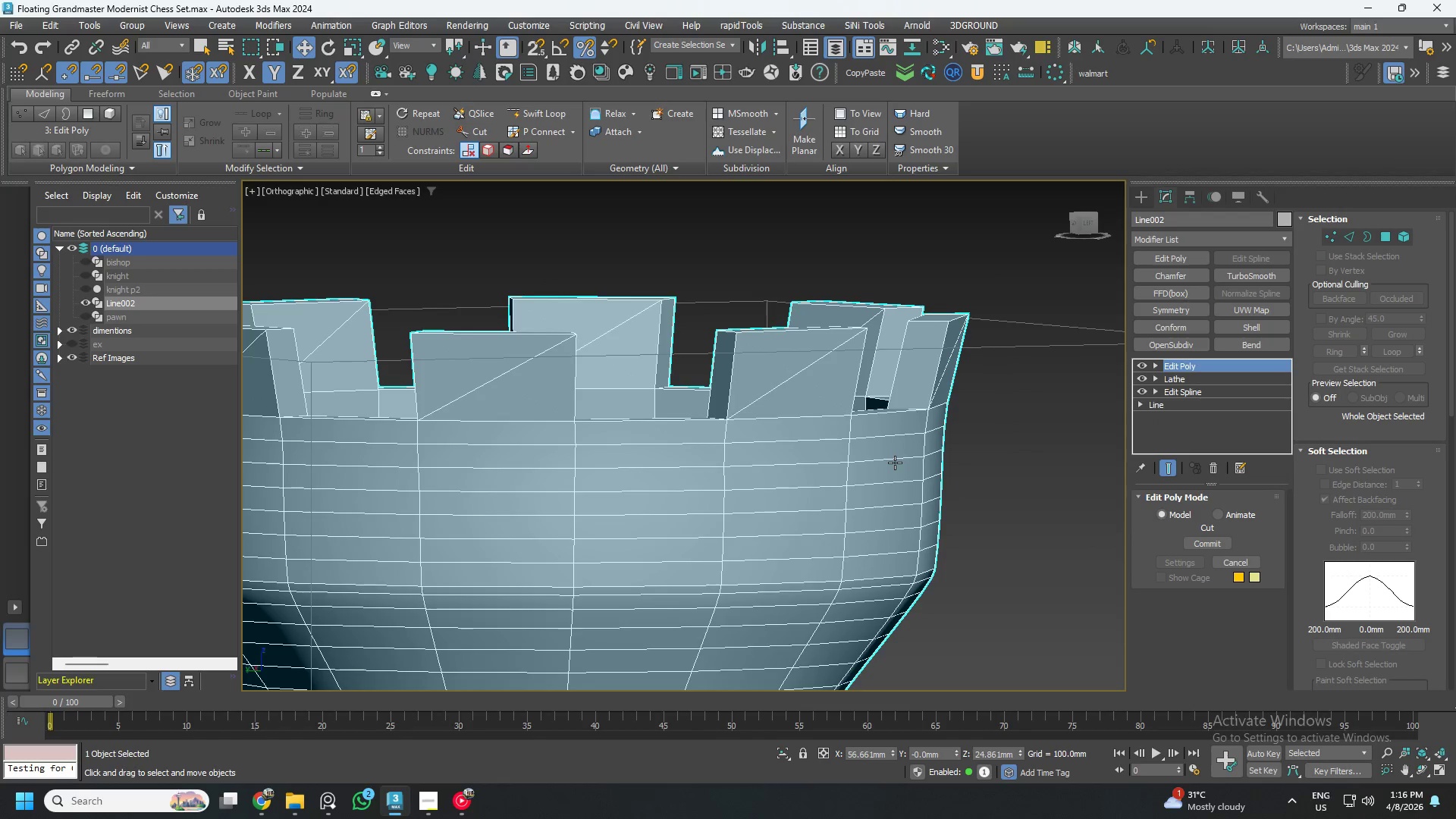 
key(Control+Z)
 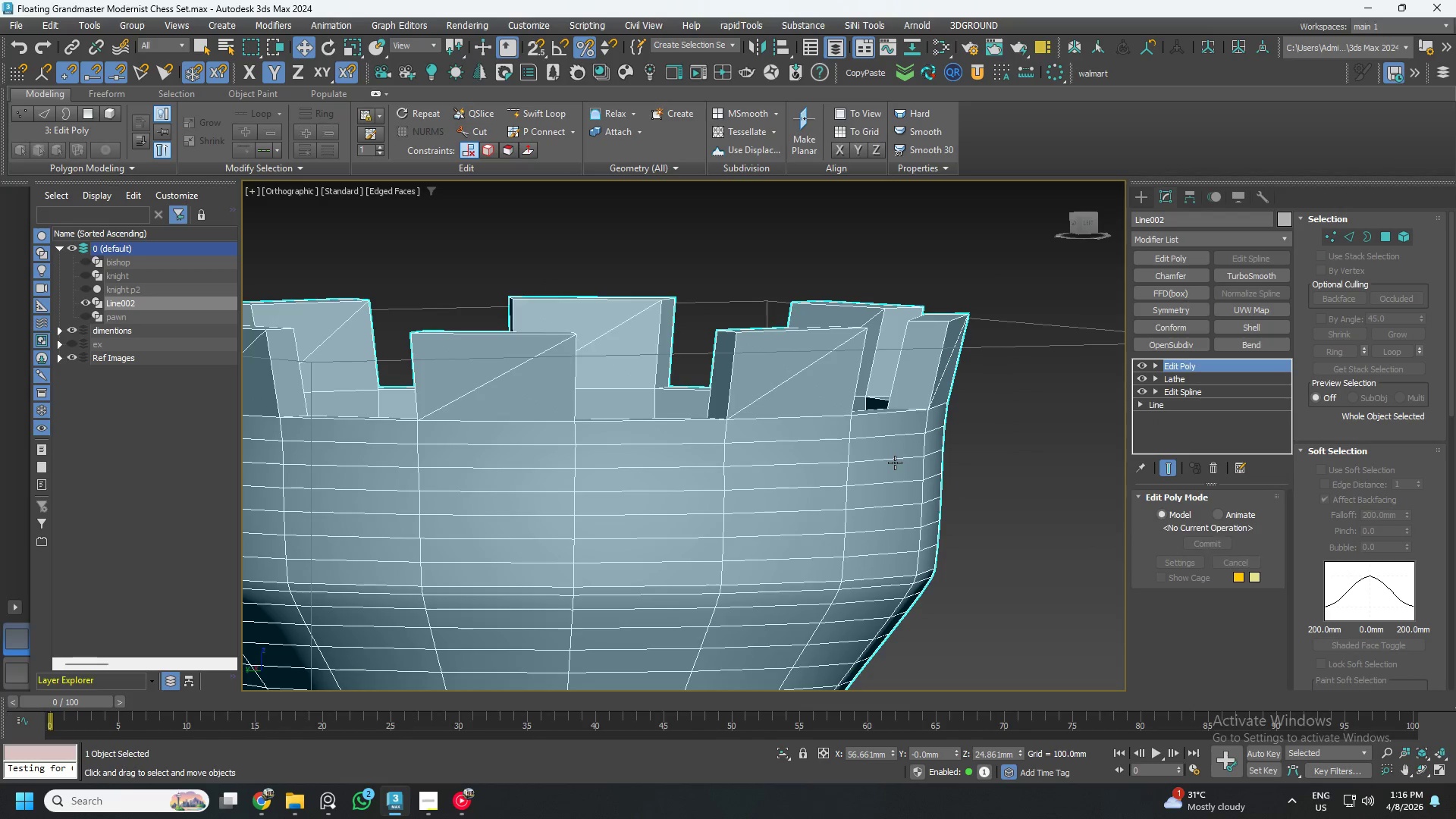 
key(Control+Z)
 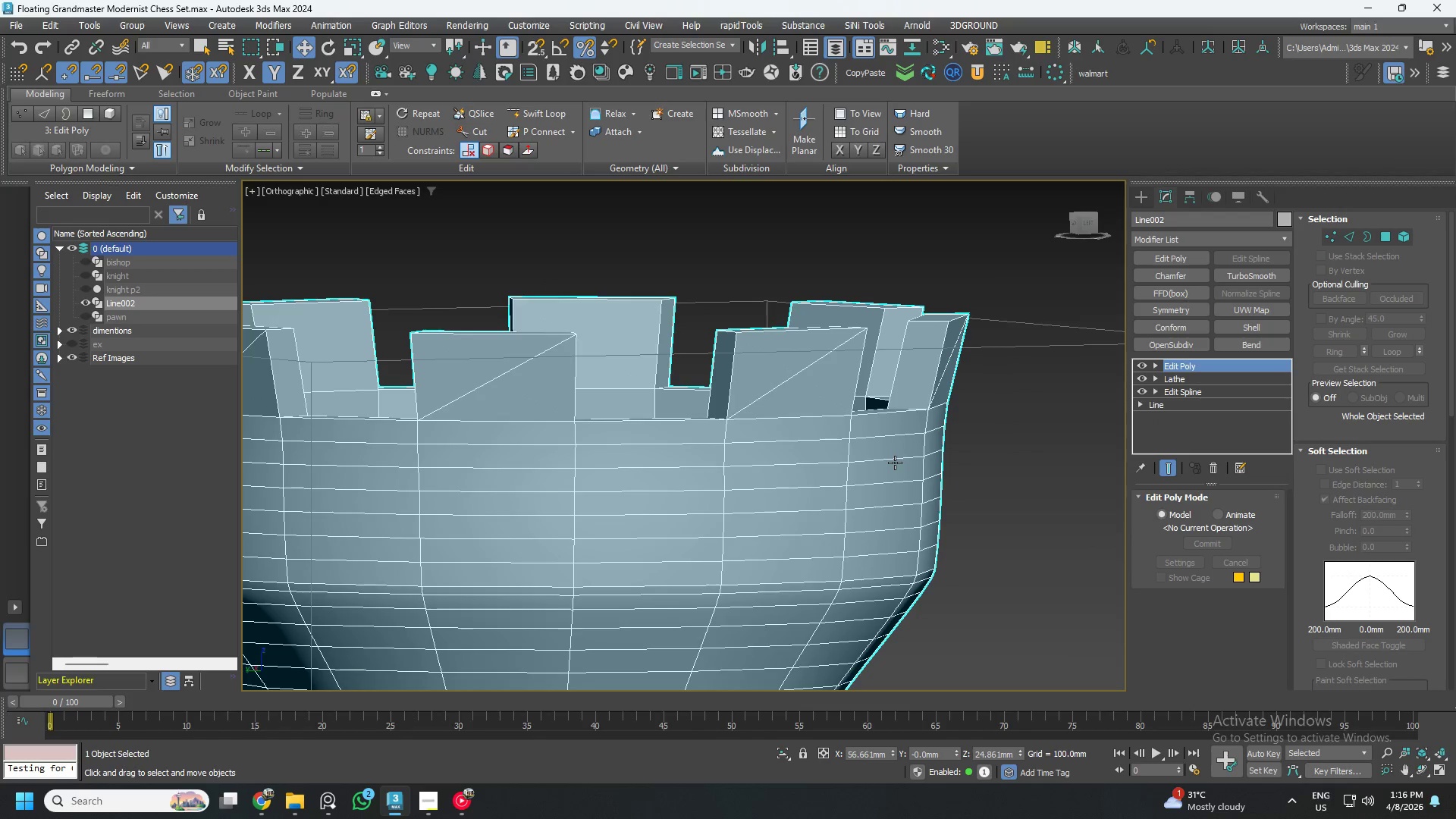 
key(Control+Z)
 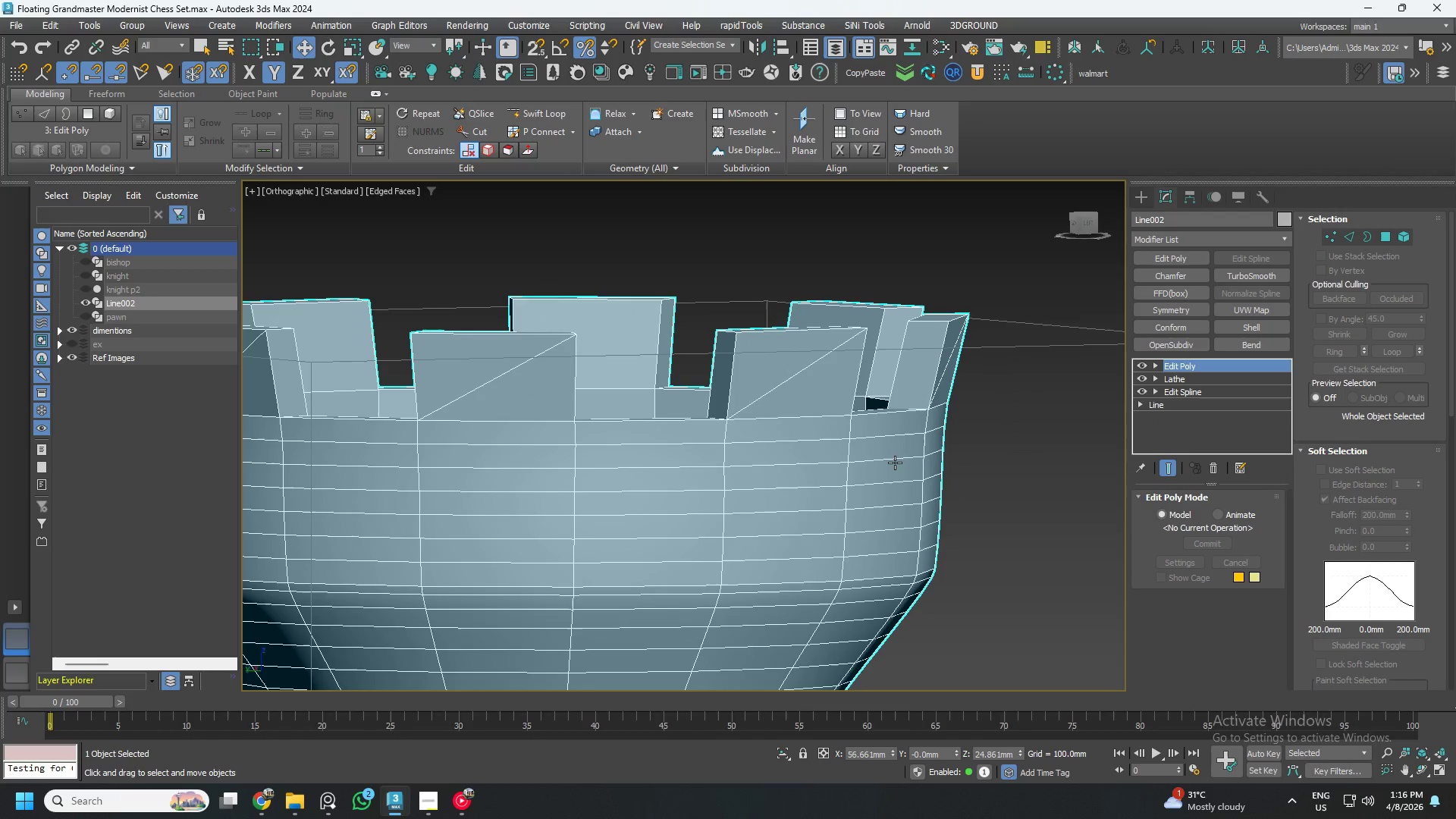 
key(Control+Z)
 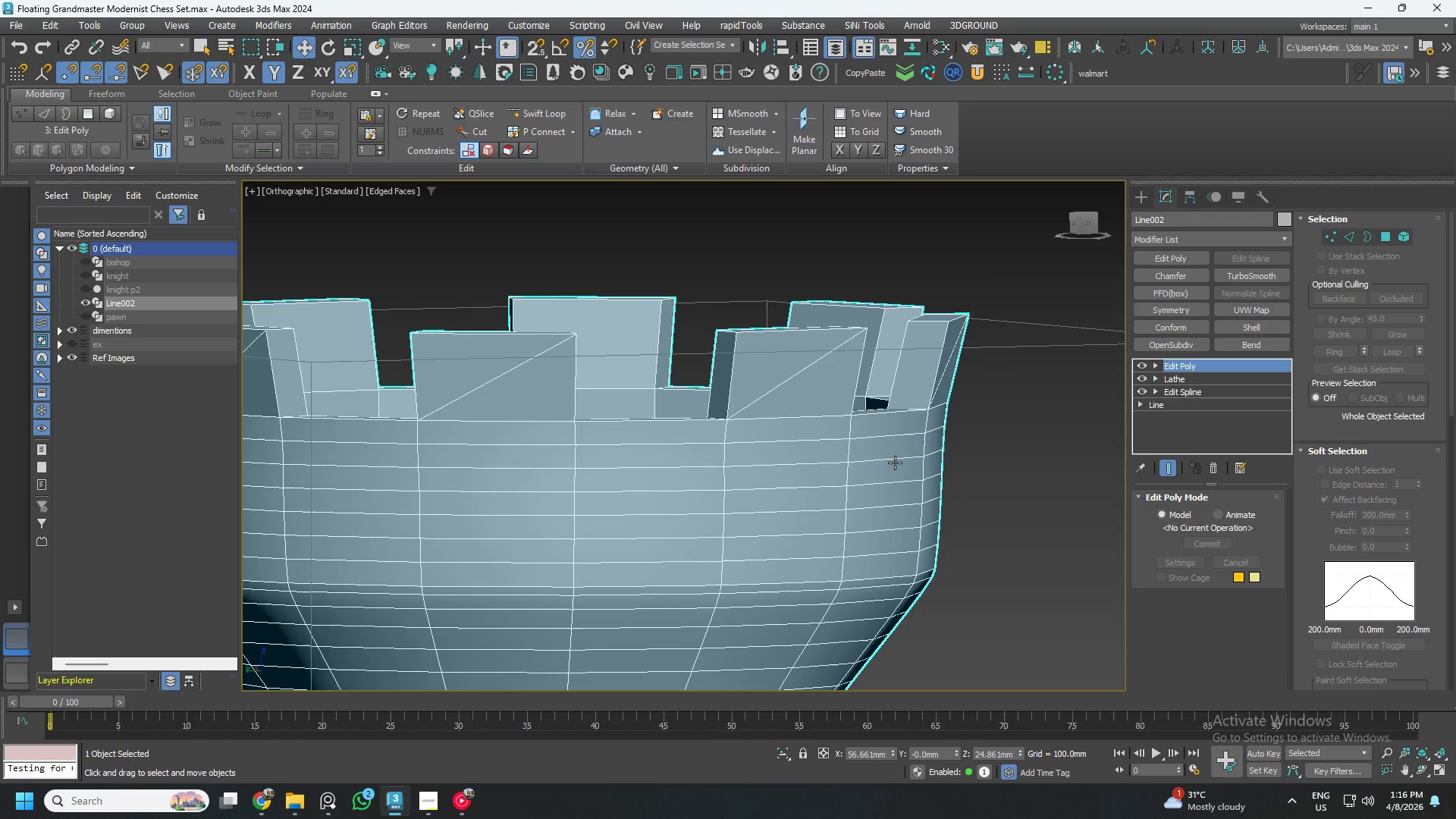 
key(Control+Z)
 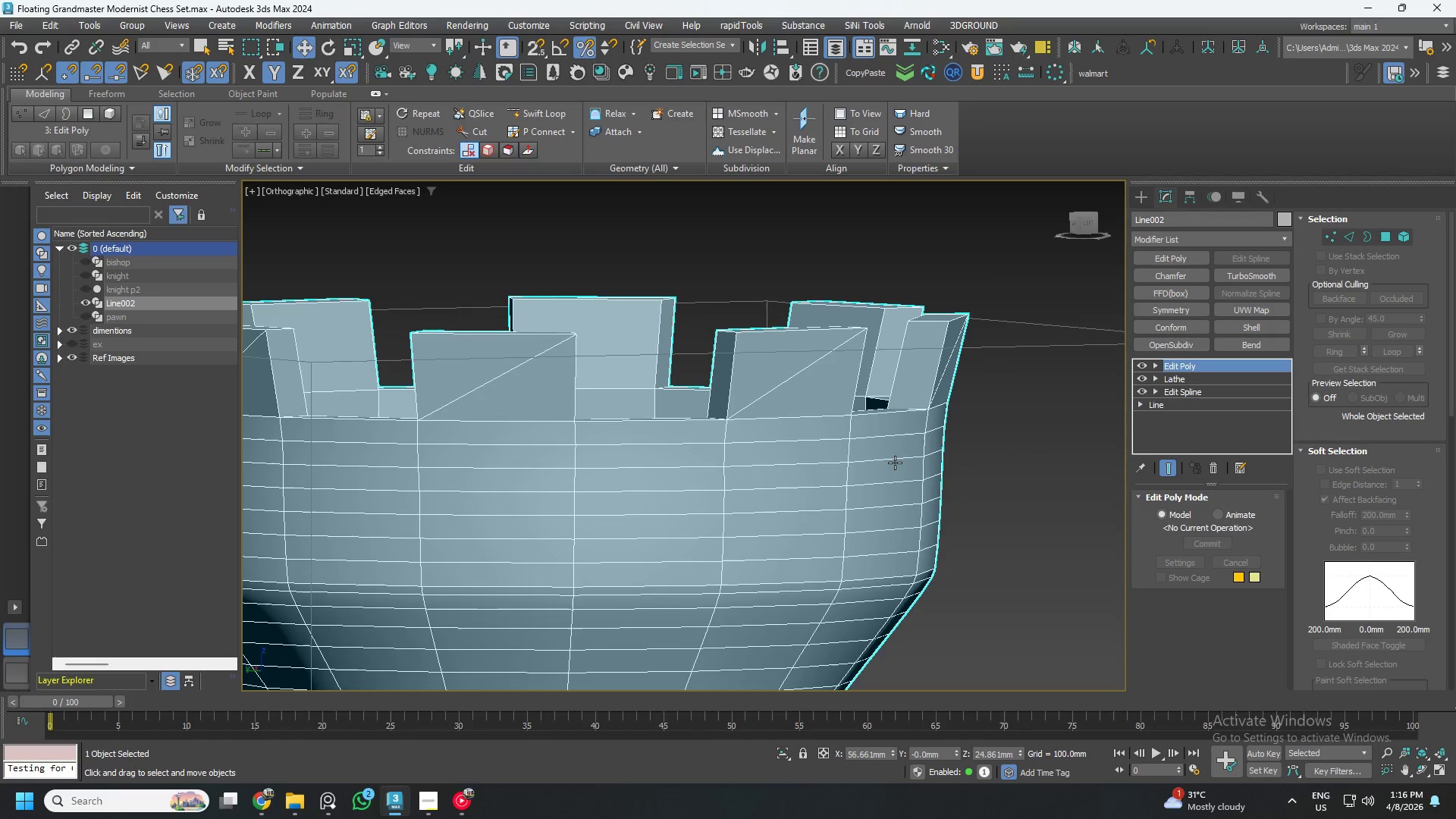 
key(Control+Z)
 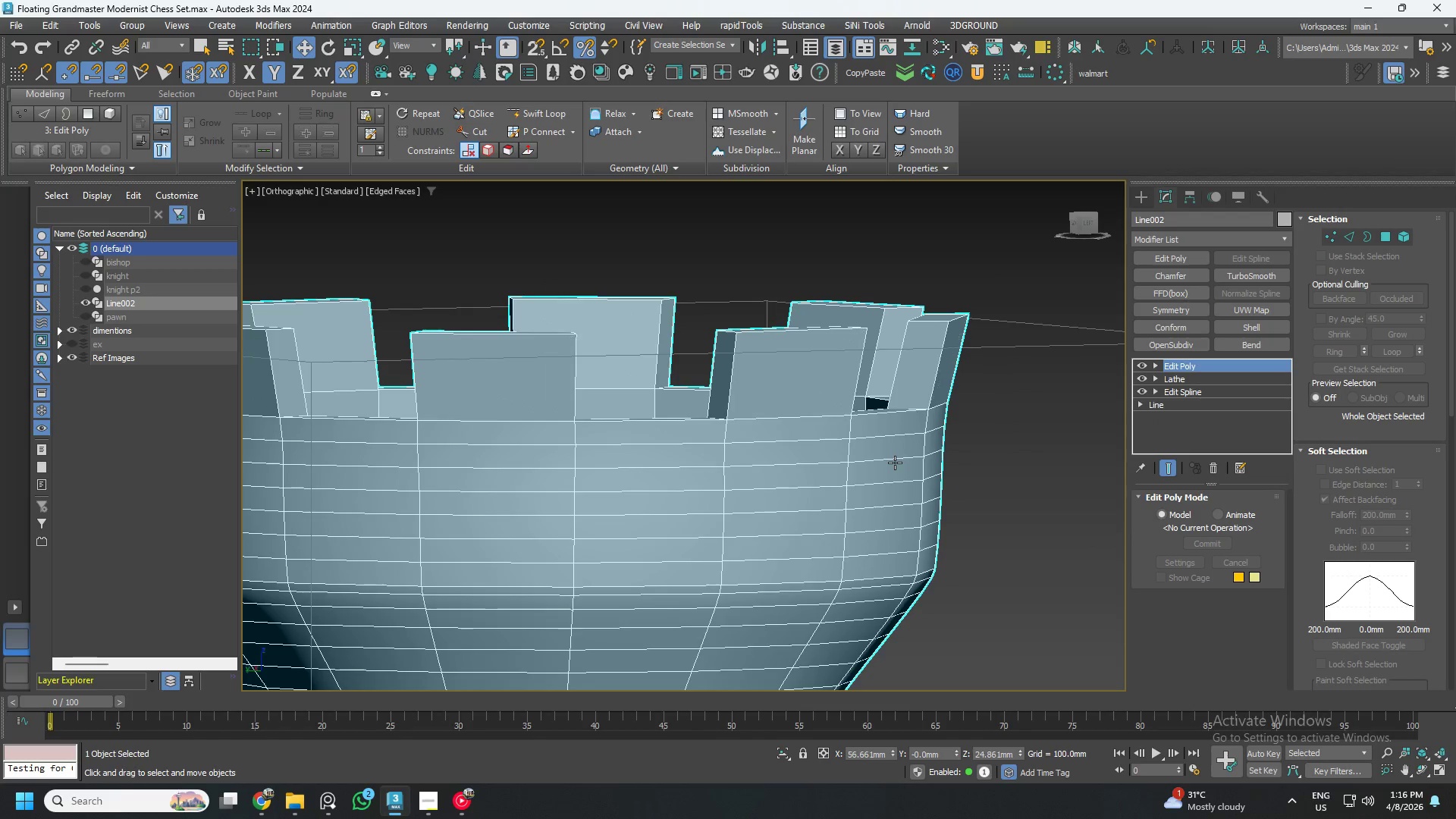 
key(Control+Z)
 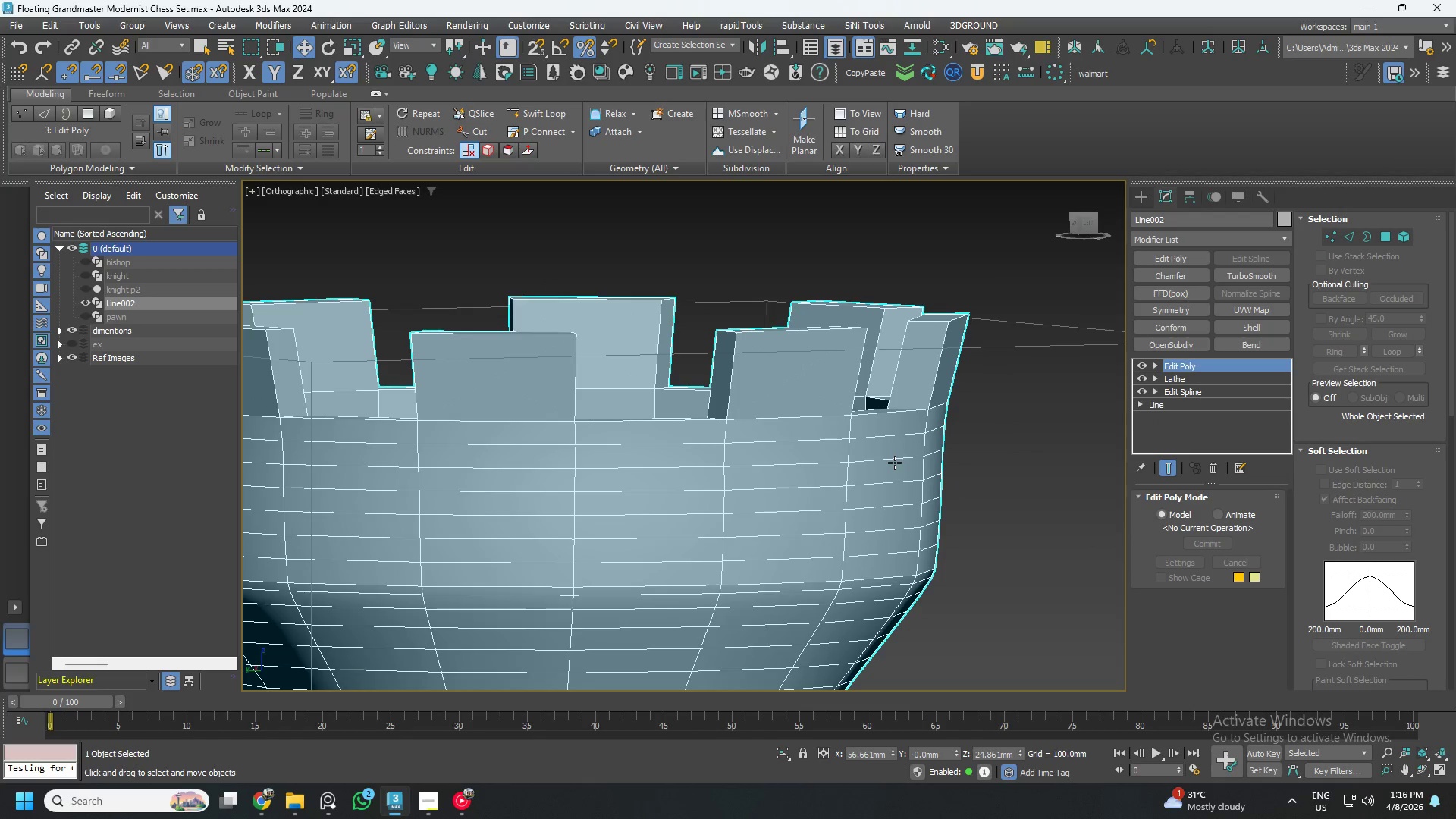 
scroll: coordinate [883, 470], scroll_direction: down, amount: 3.0
 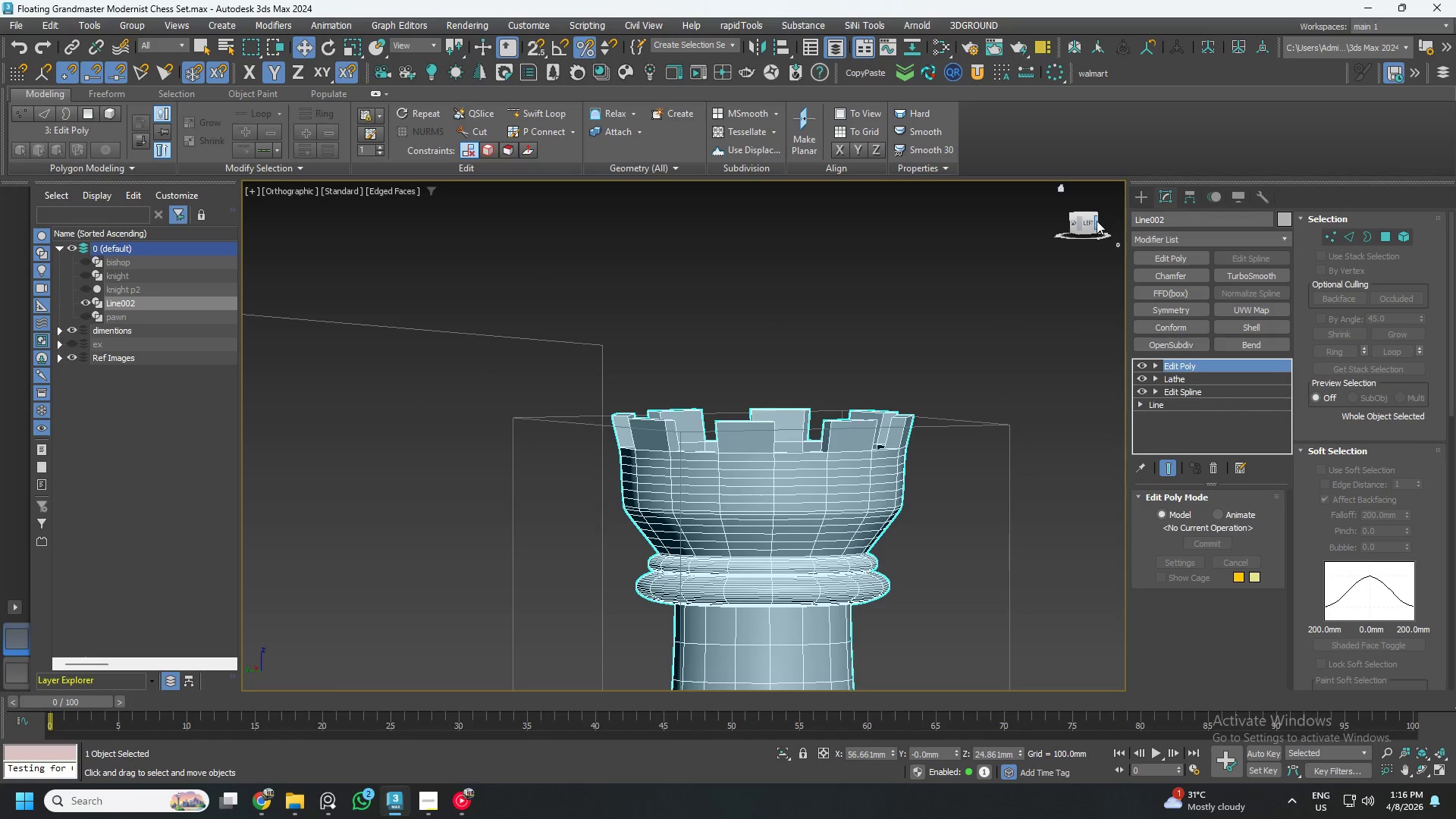 
left_click([1089, 221])
 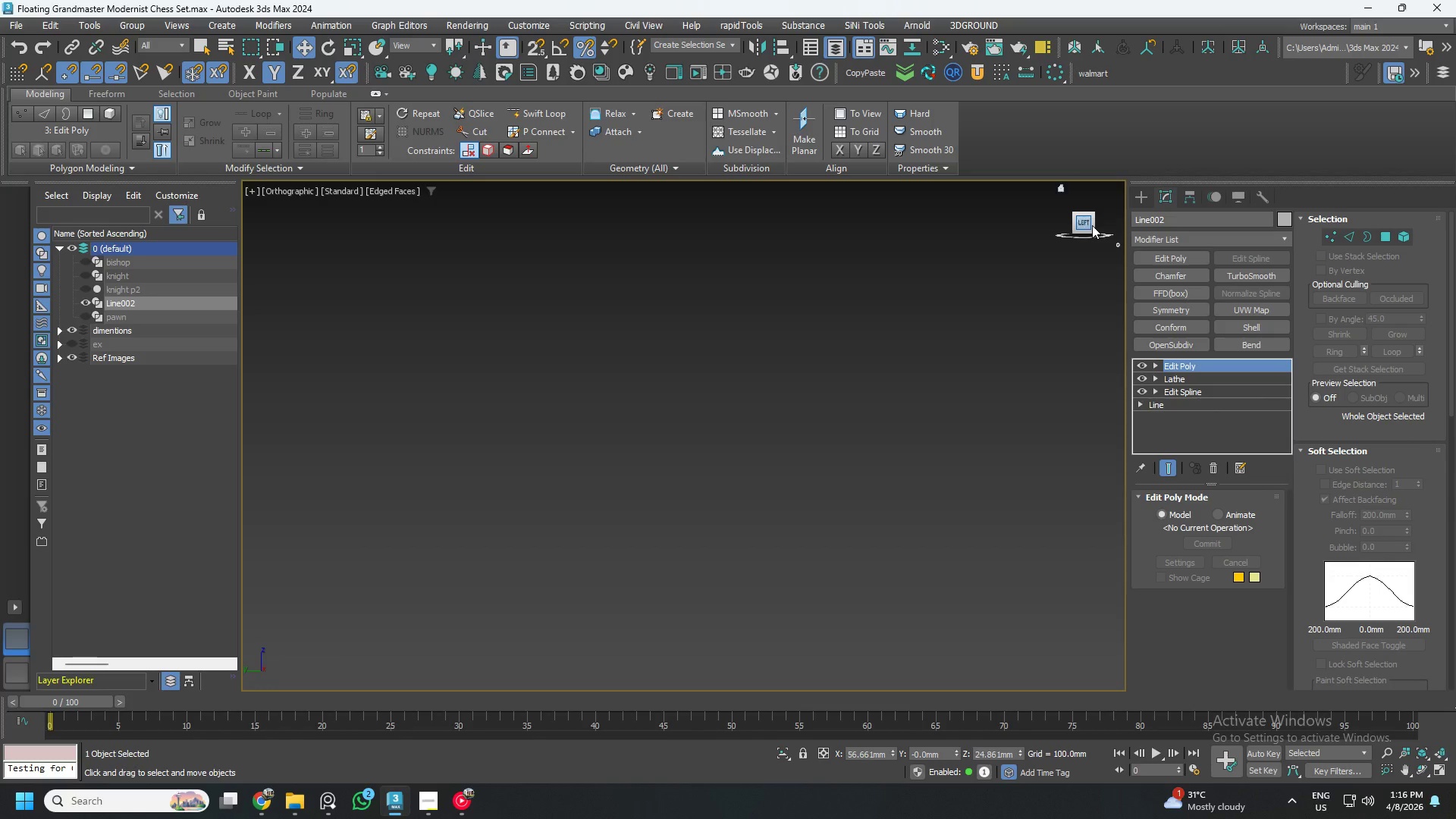 
left_click([1095, 223])
 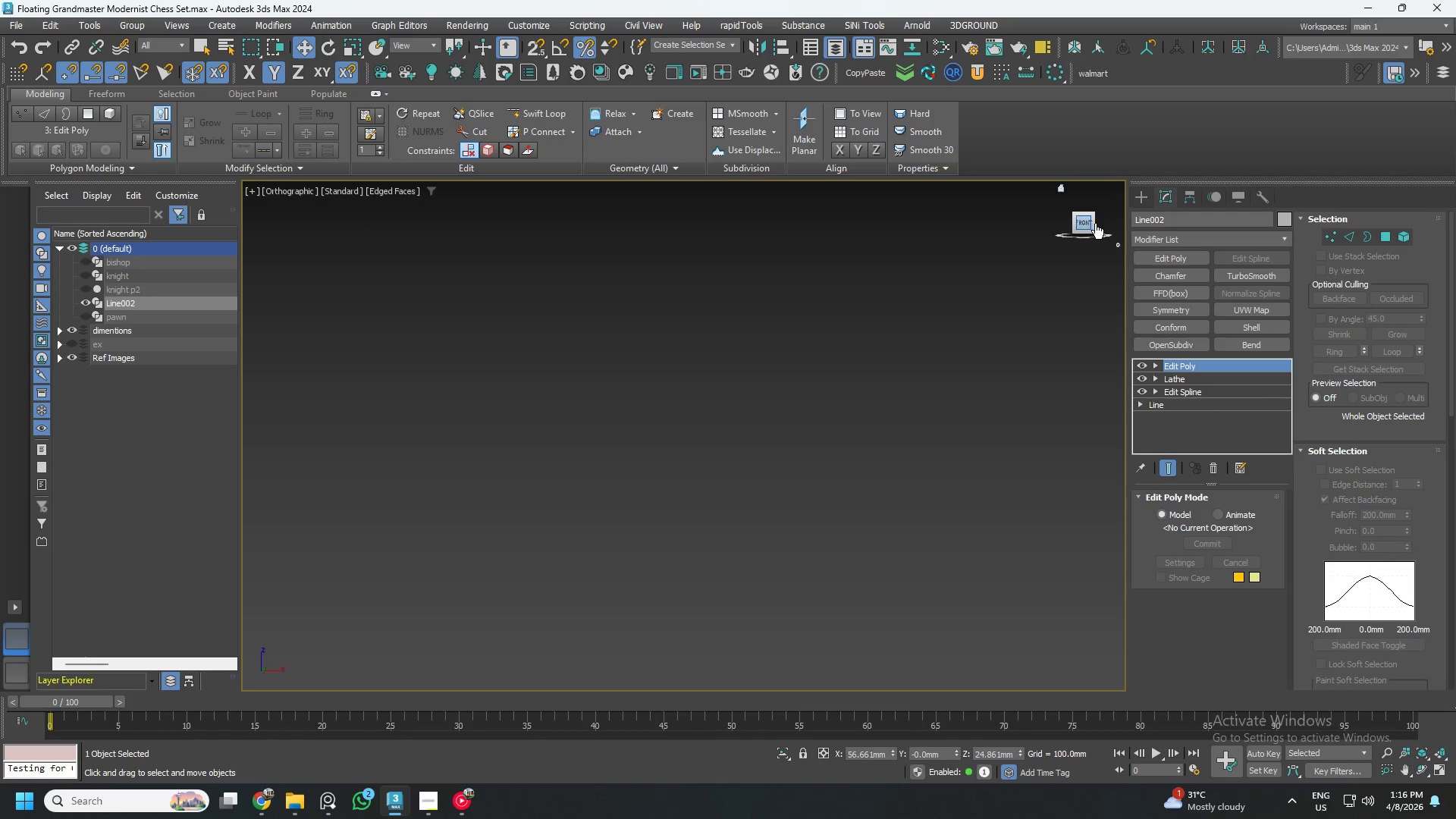 
left_click([1095, 223])
 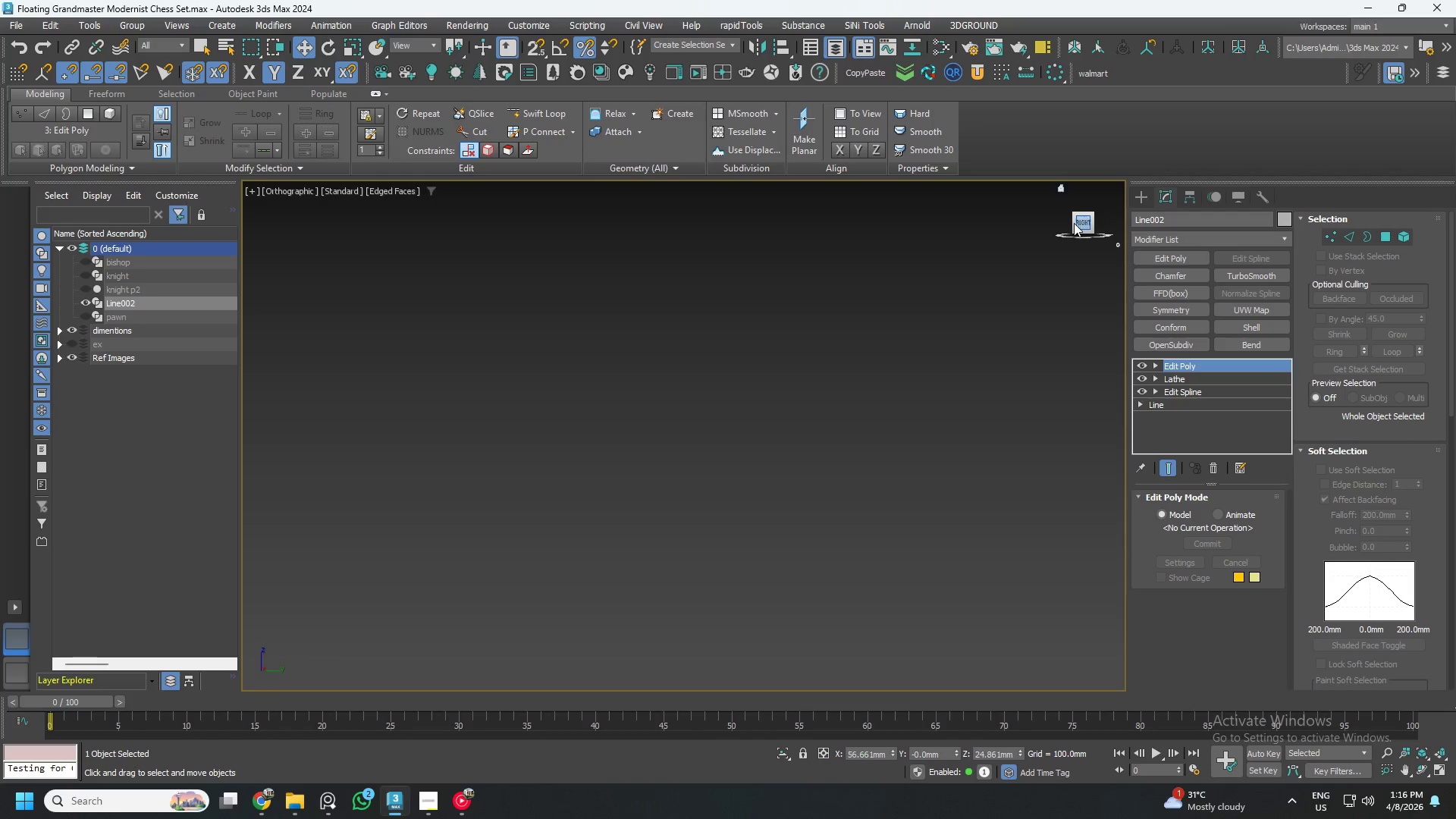 
left_click([1065, 222])
 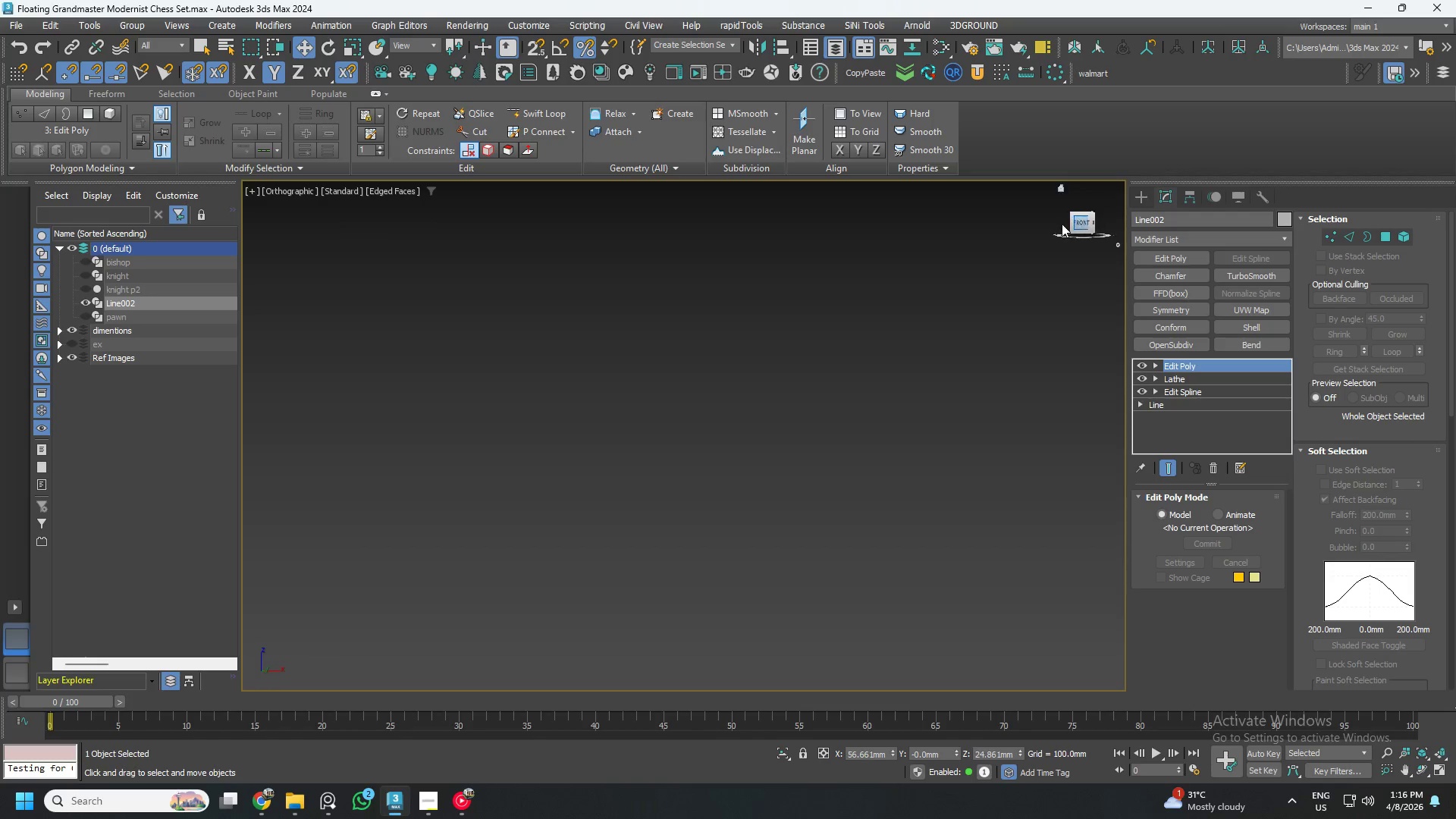 
key(Z)
 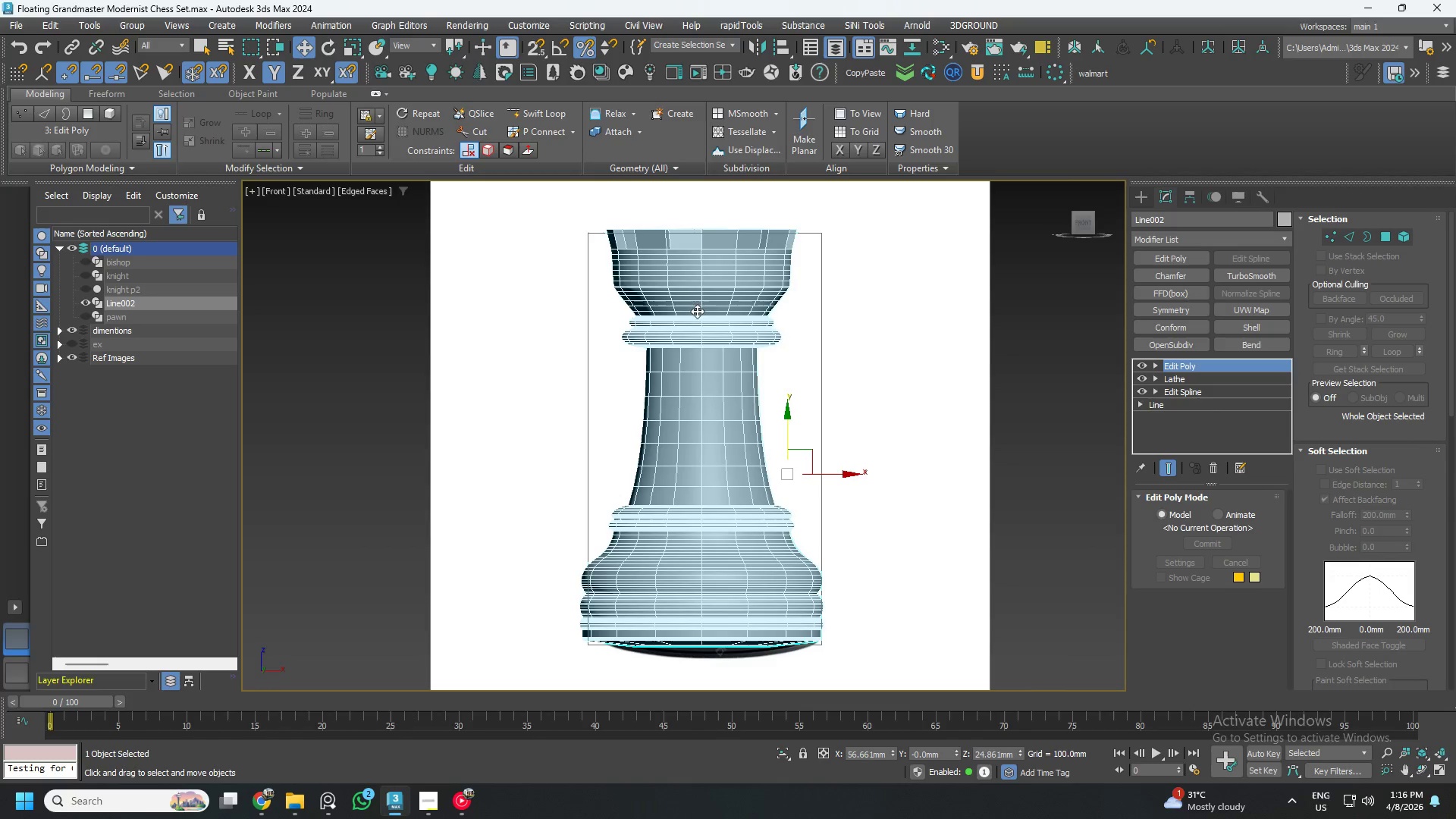 
scroll: coordinate [888, 484], scroll_direction: up, amount: 7.0
 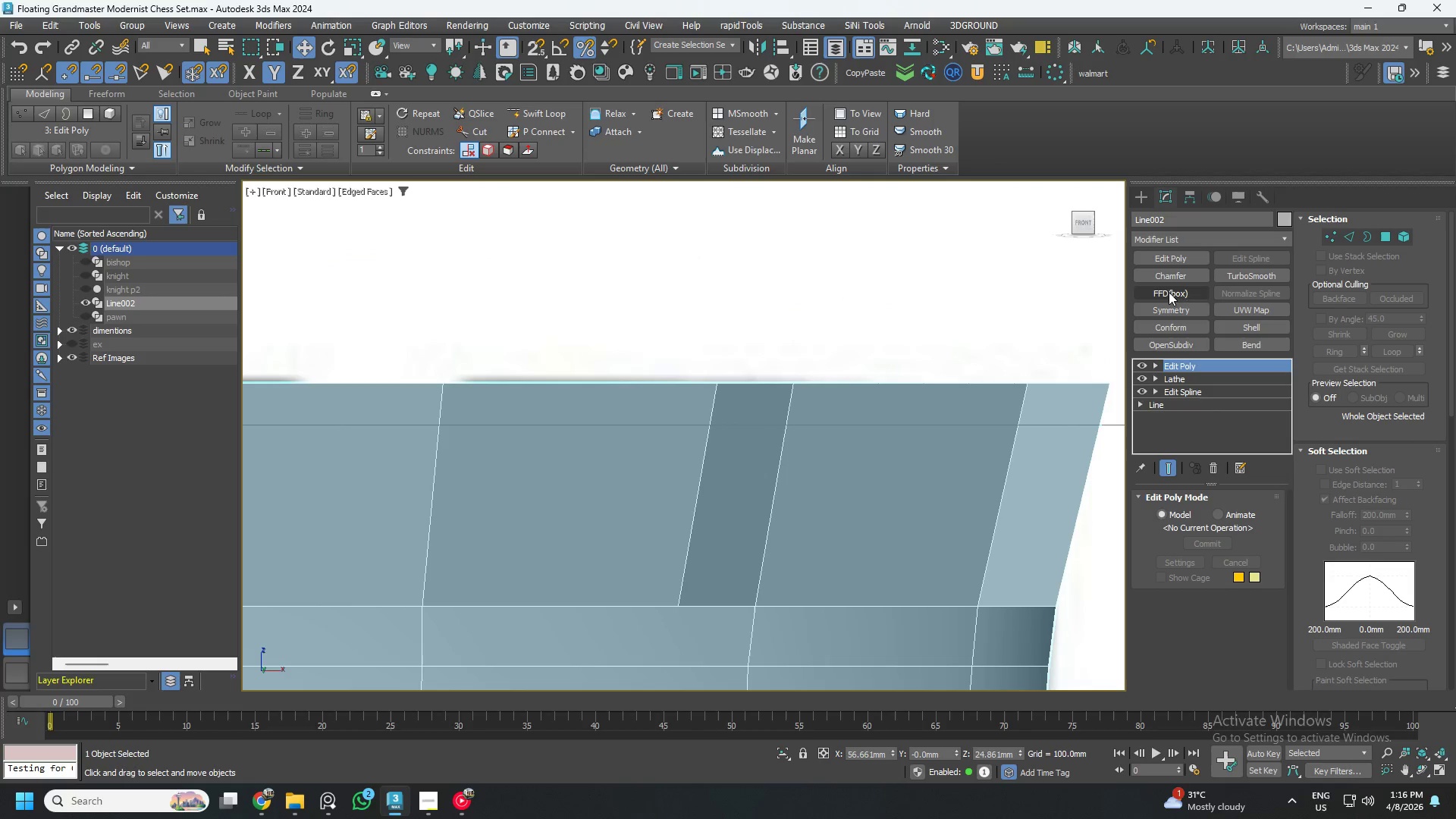 
left_click([1169, 279])
 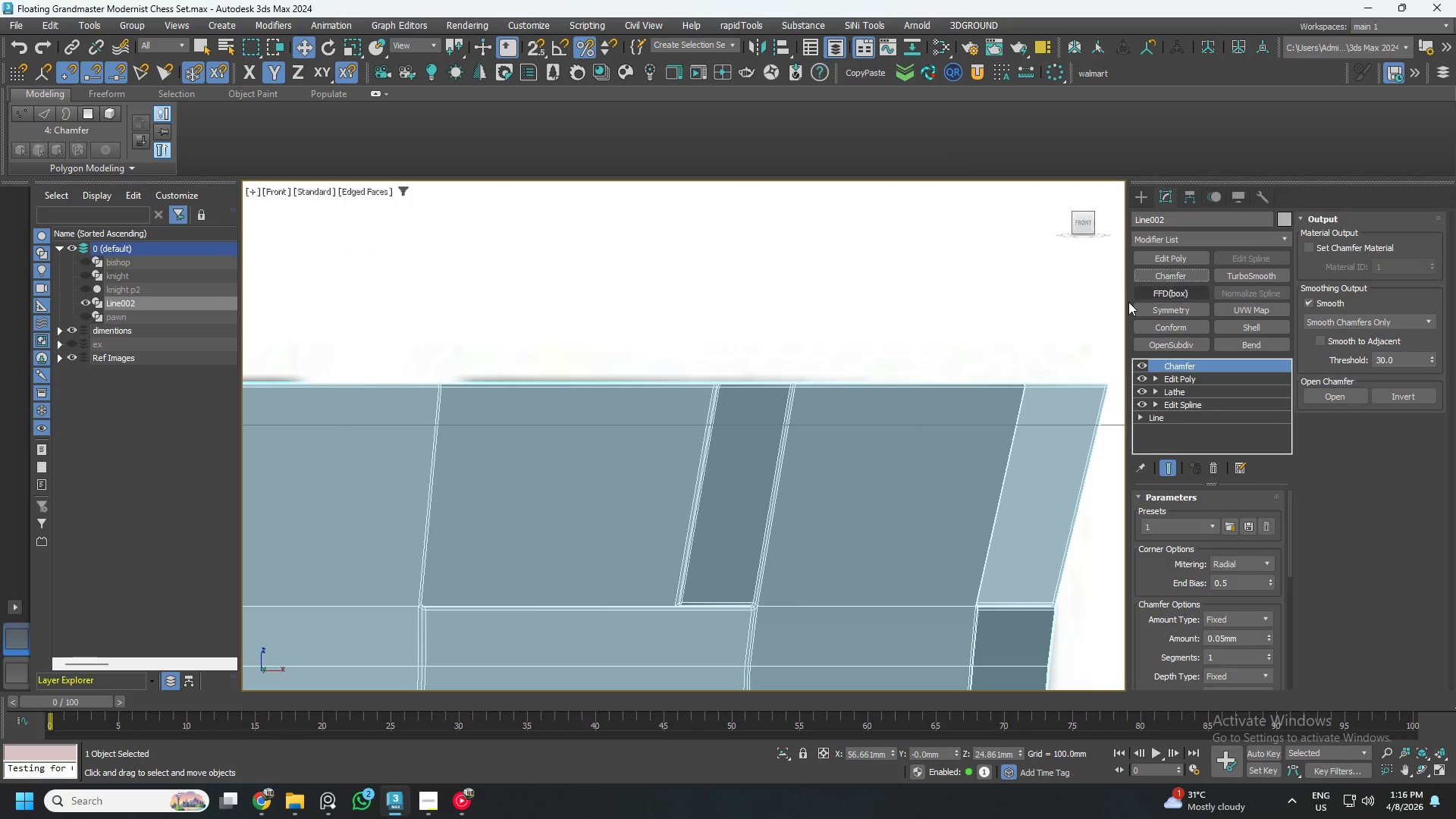 
hold_key(key=AltLeft, duration=0.55)
 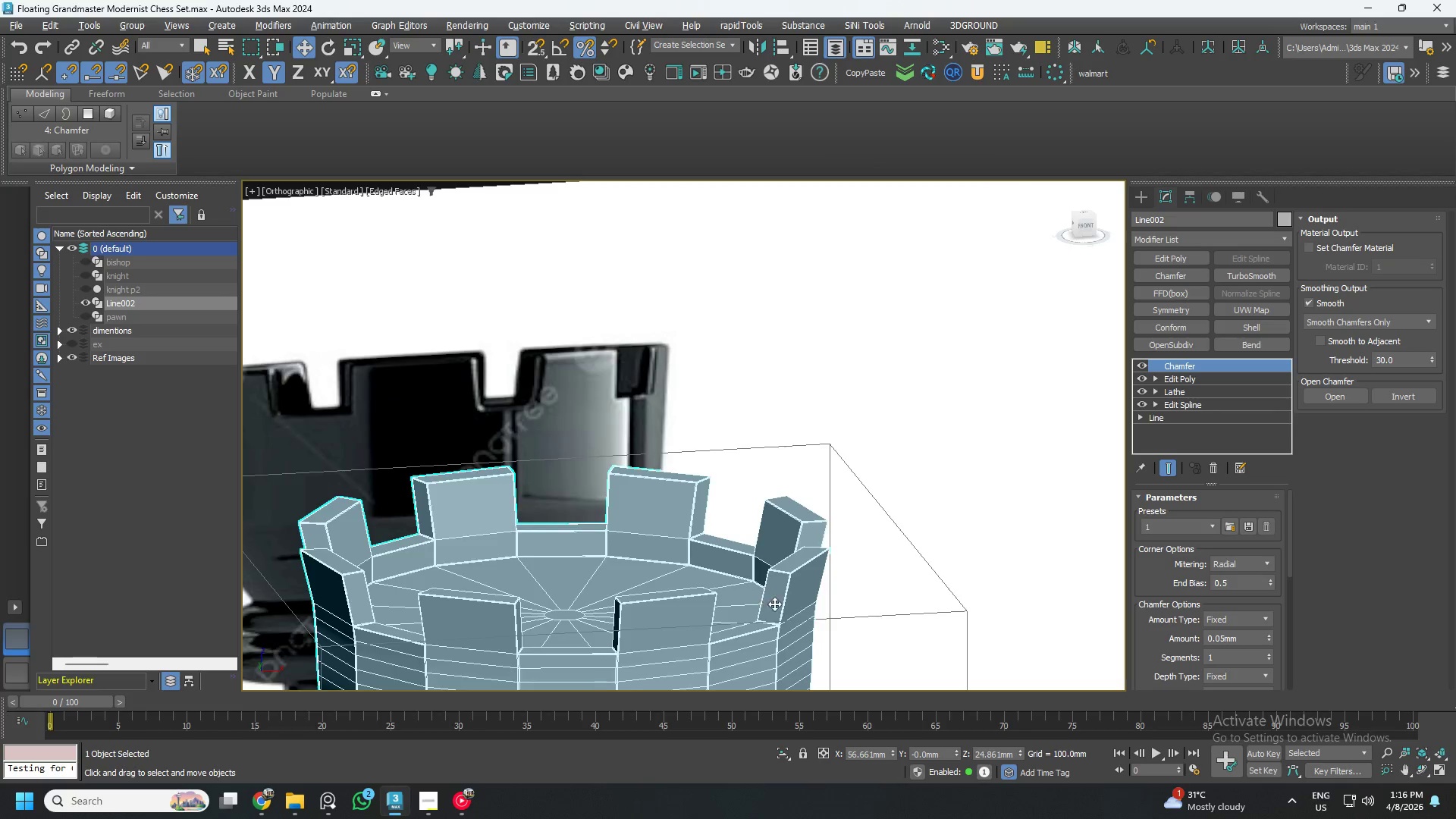 
scroll: coordinate [740, 561], scroll_direction: down, amount: 4.0
 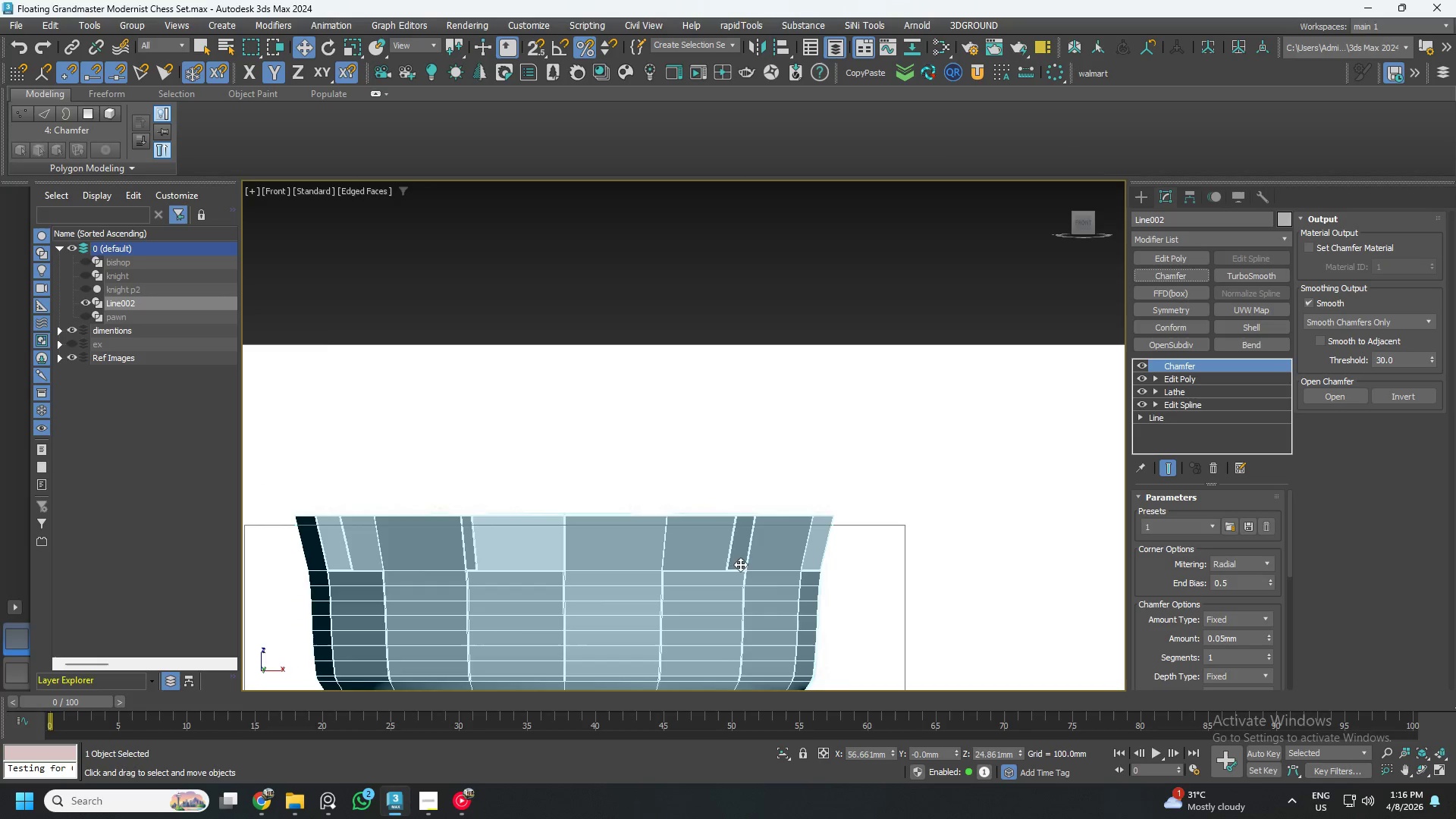 
scroll: coordinate [793, 645], scroll_direction: none, amount: 0.0
 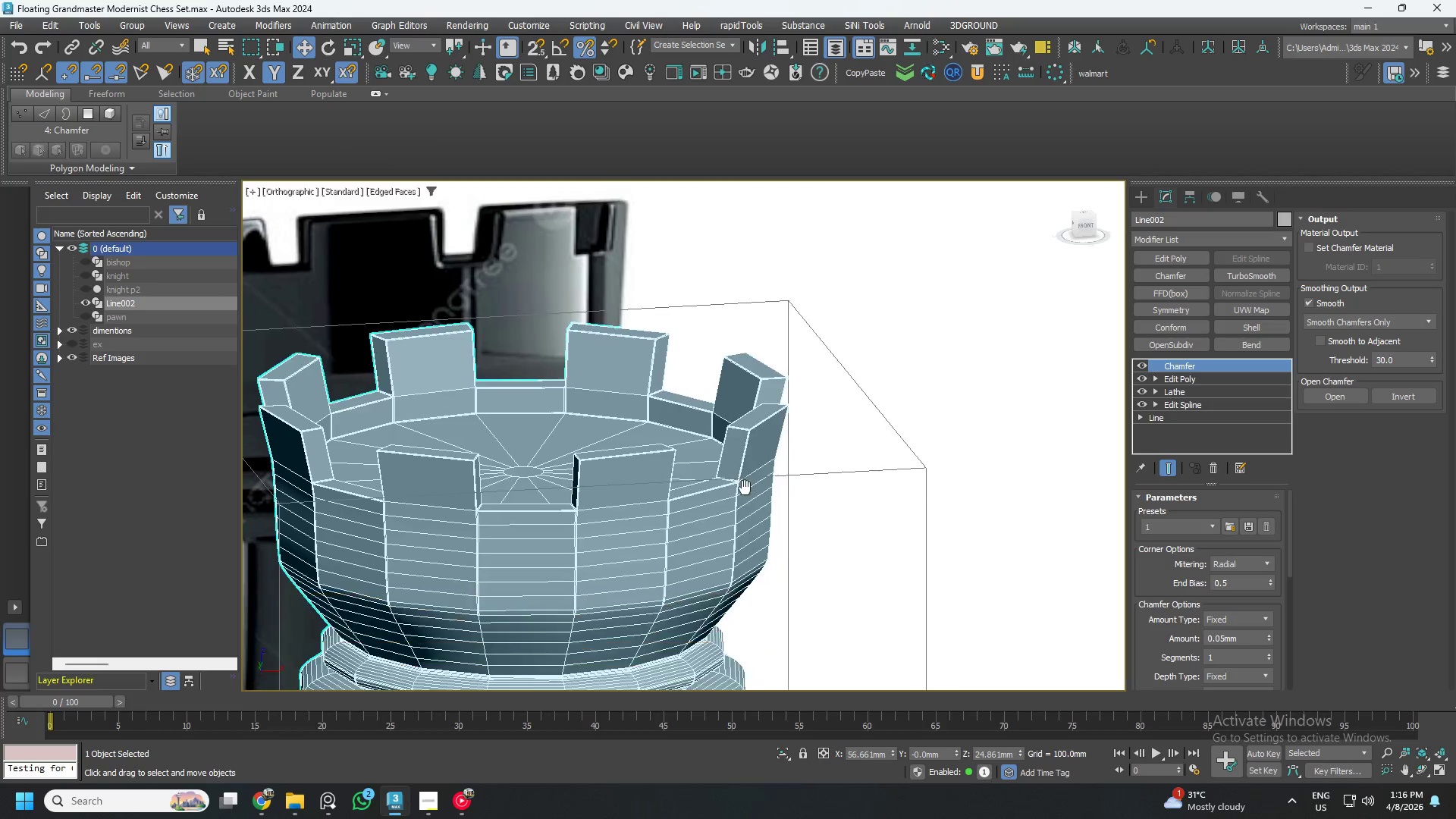 
scroll: coordinate [716, 458], scroll_direction: up, amount: 9.0
 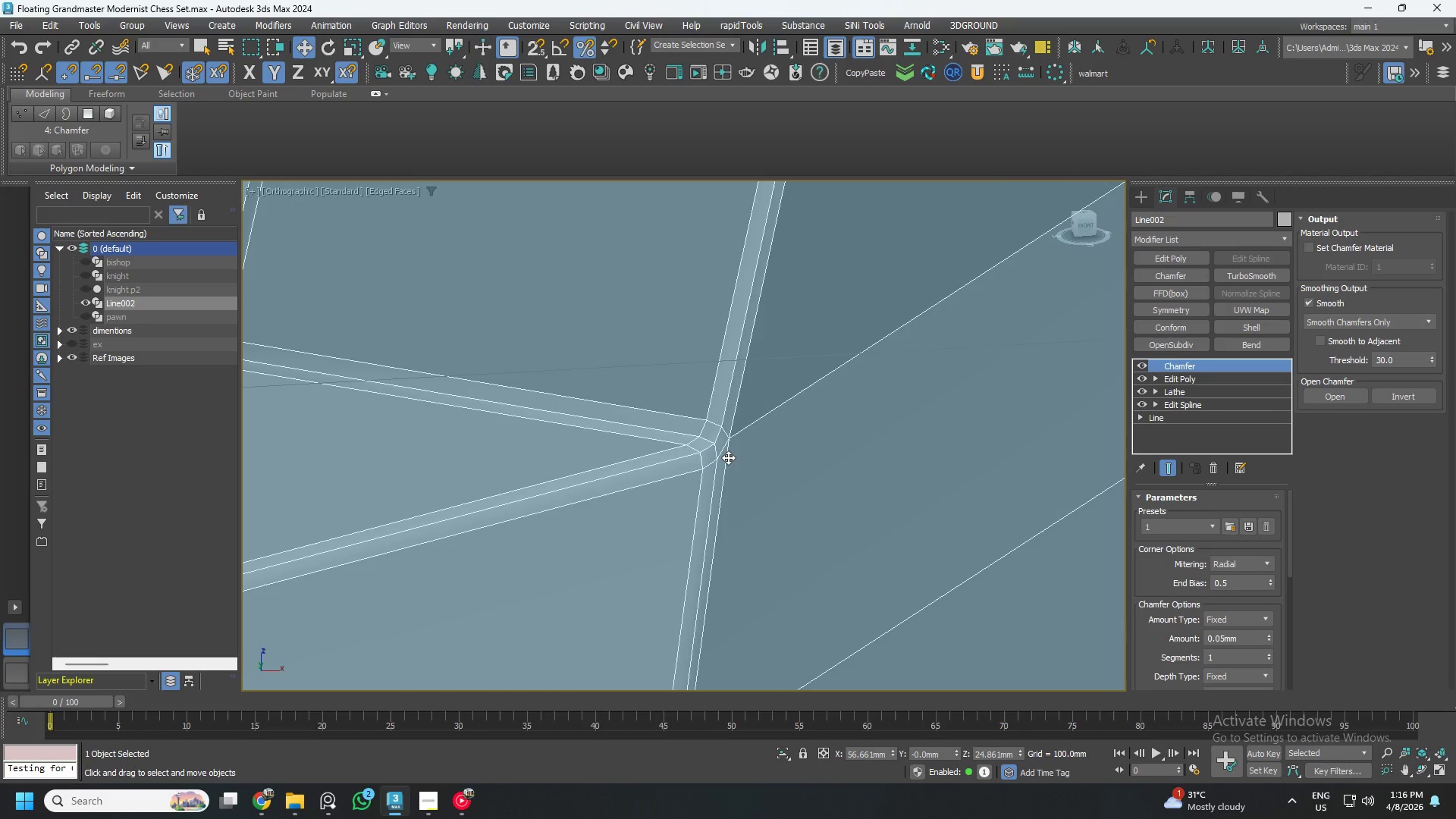 
scroll: coordinate [748, 465], scroll_direction: down, amount: 5.0
 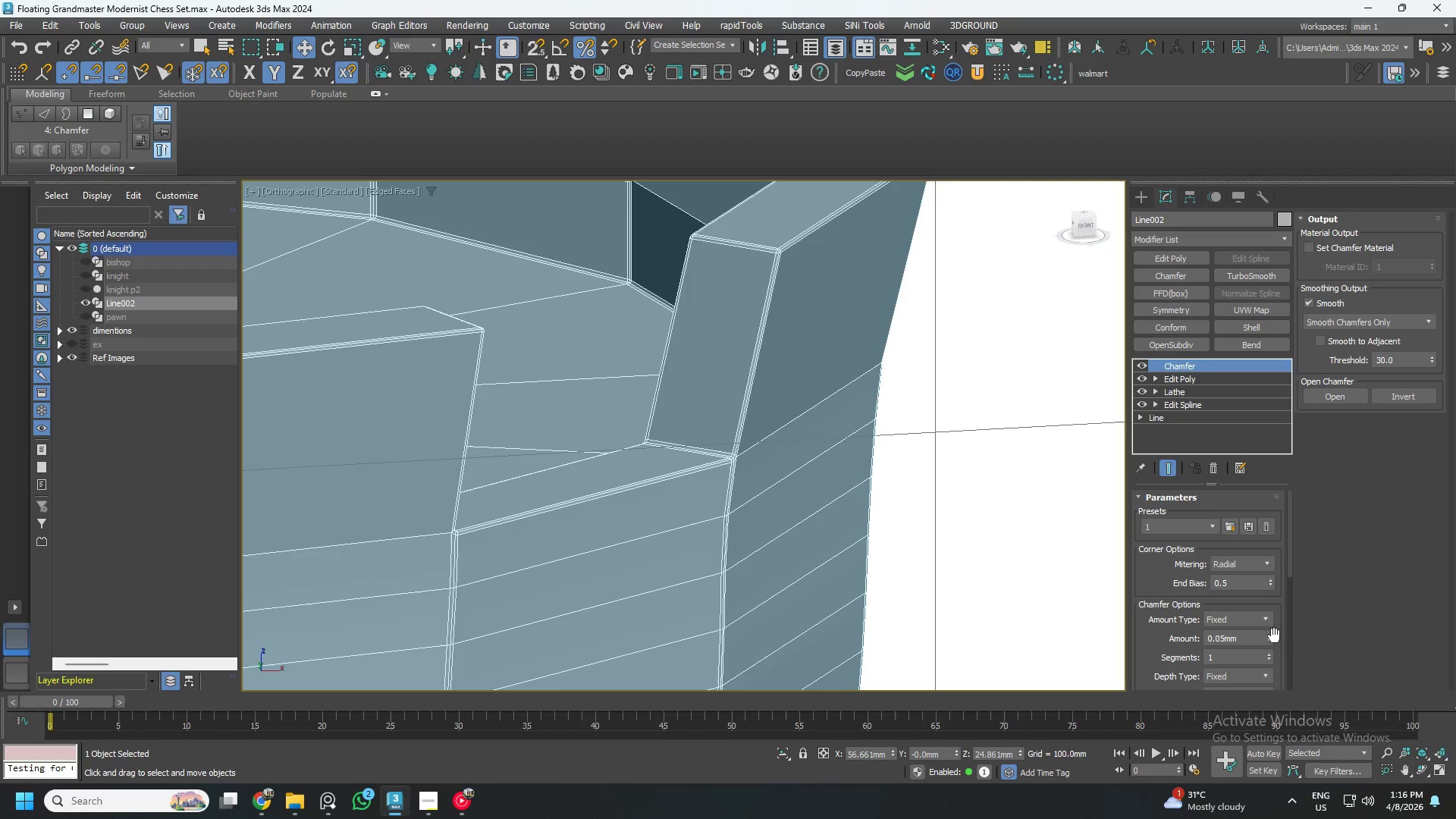 
left_click_drag(start_coordinate=[1271, 638], to_coordinate=[1279, 636])
 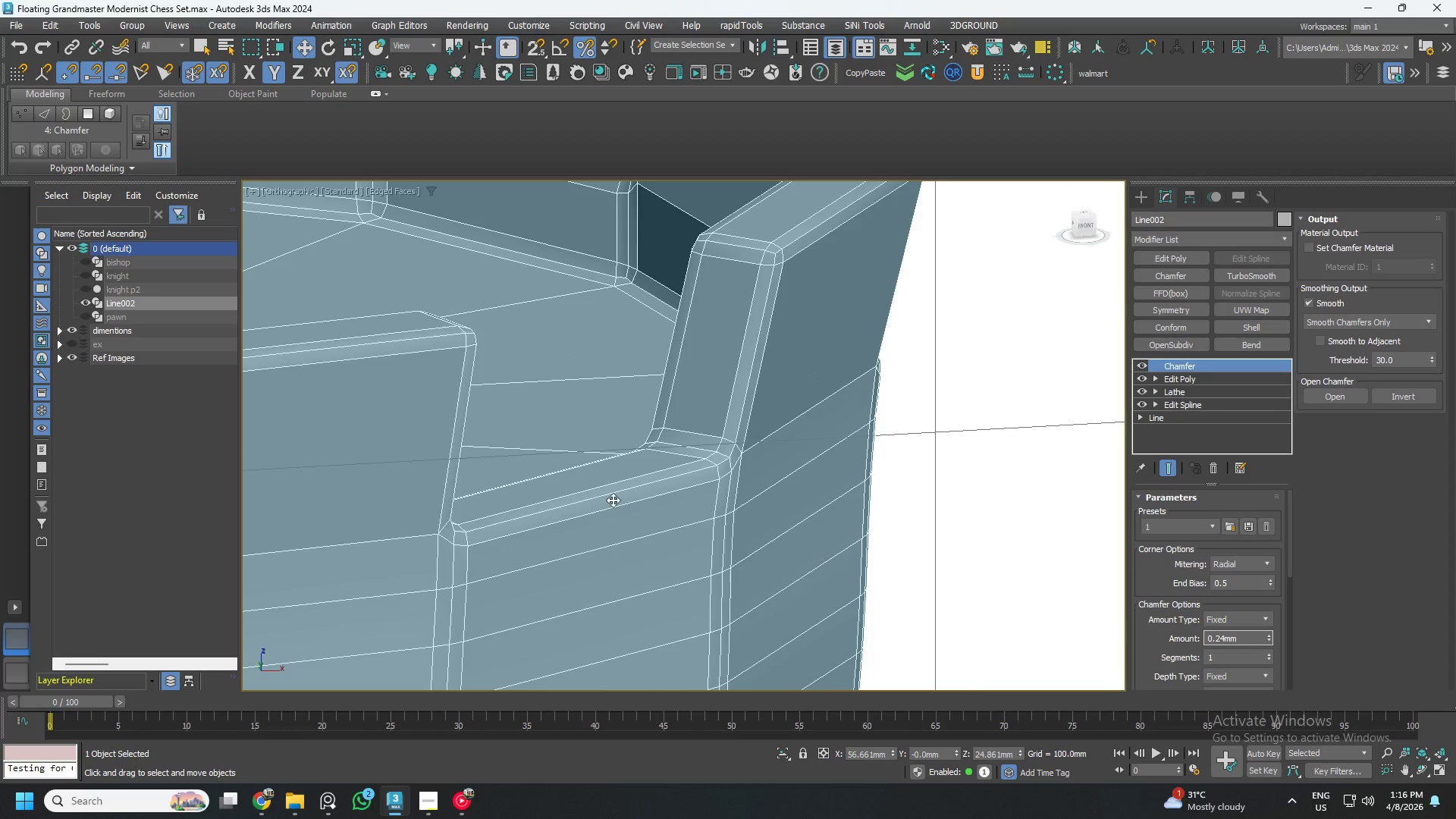 
scroll: coordinate [644, 485], scroll_direction: down, amount: 6.0
 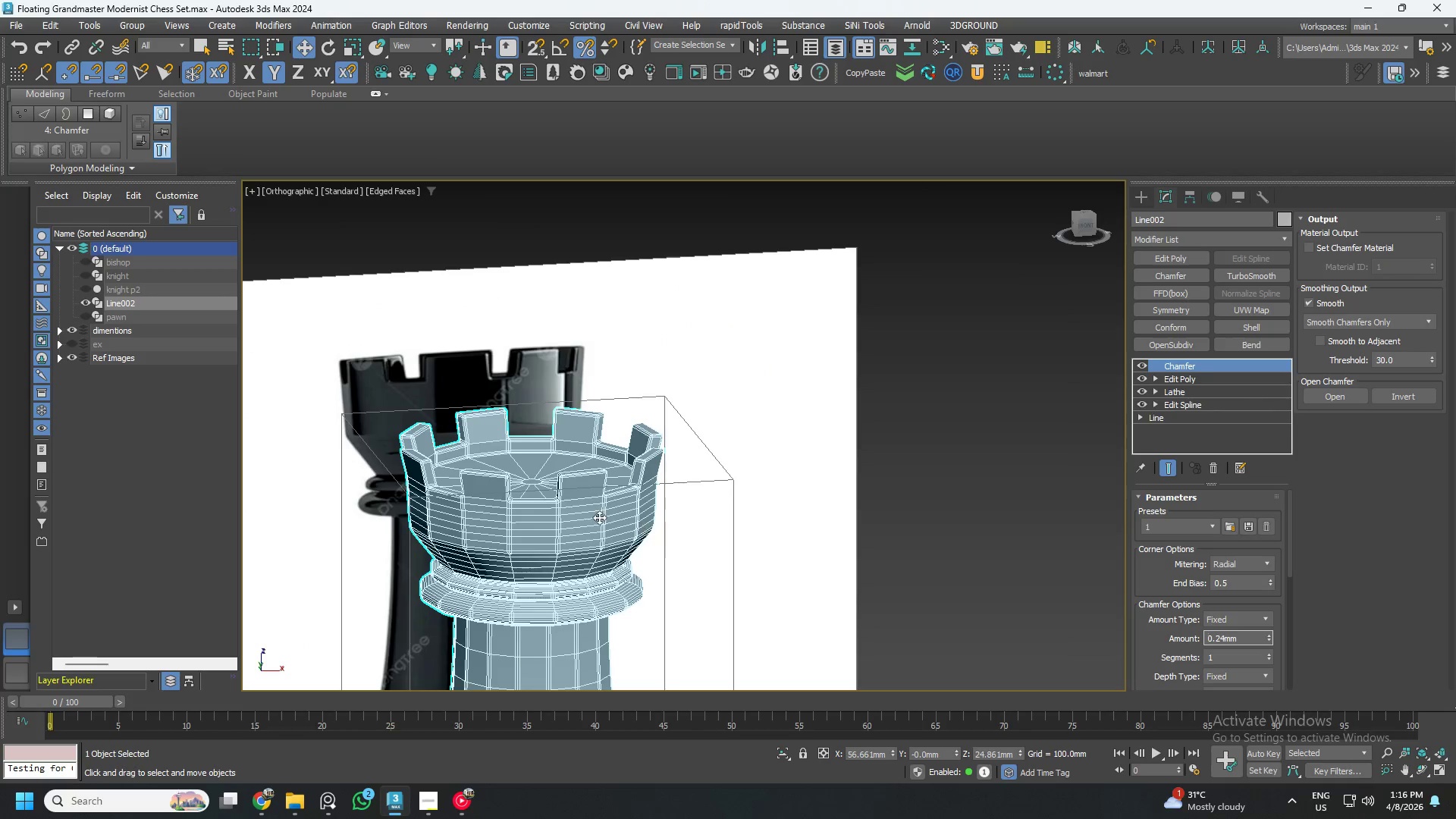 
hold_key(key=AltLeft, duration=0.64)
 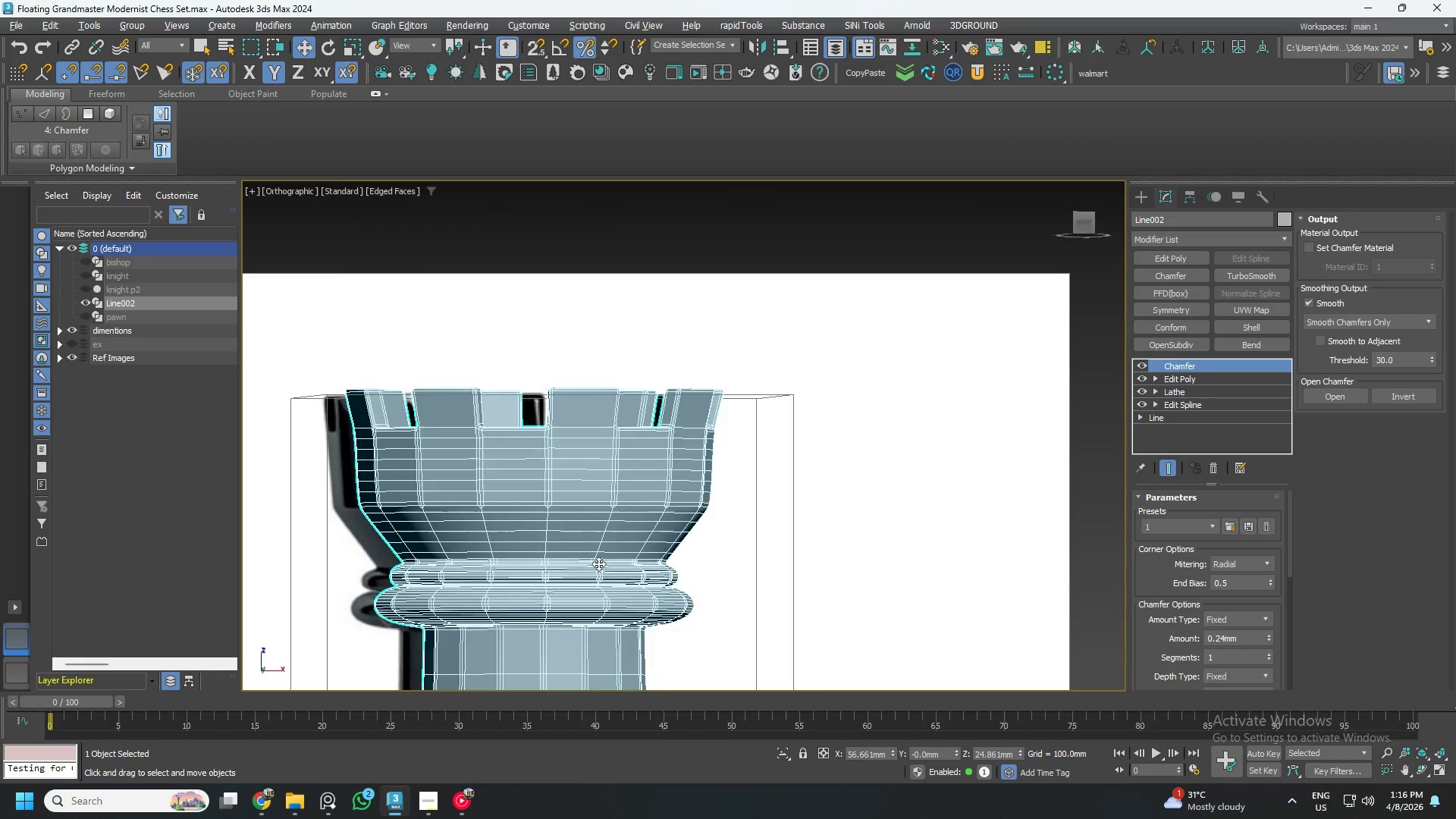 
scroll: coordinate [598, 568], scroll_direction: up, amount: 6.0
 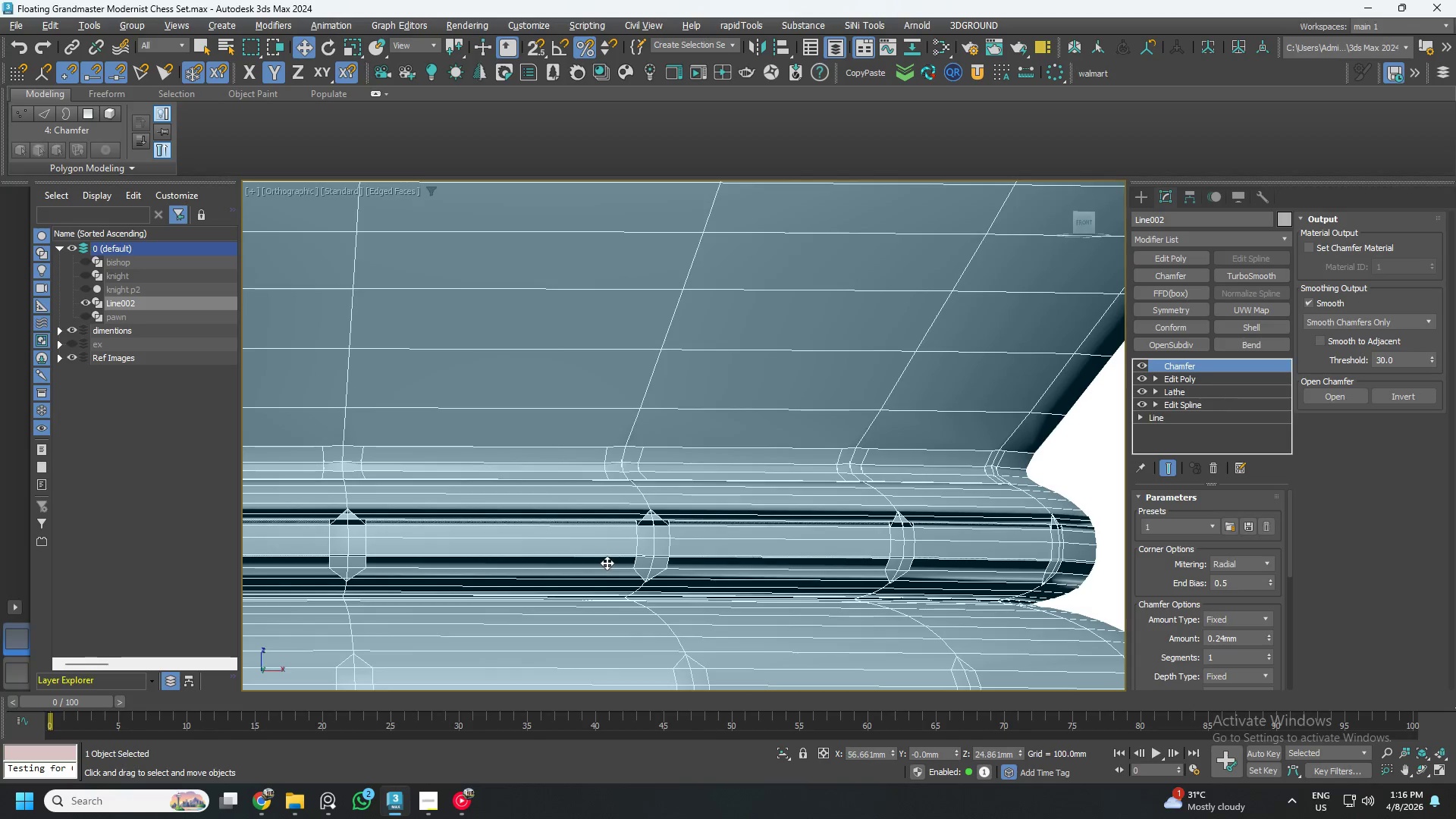 
scroll: coordinate [623, 555], scroll_direction: down, amount: 4.0
 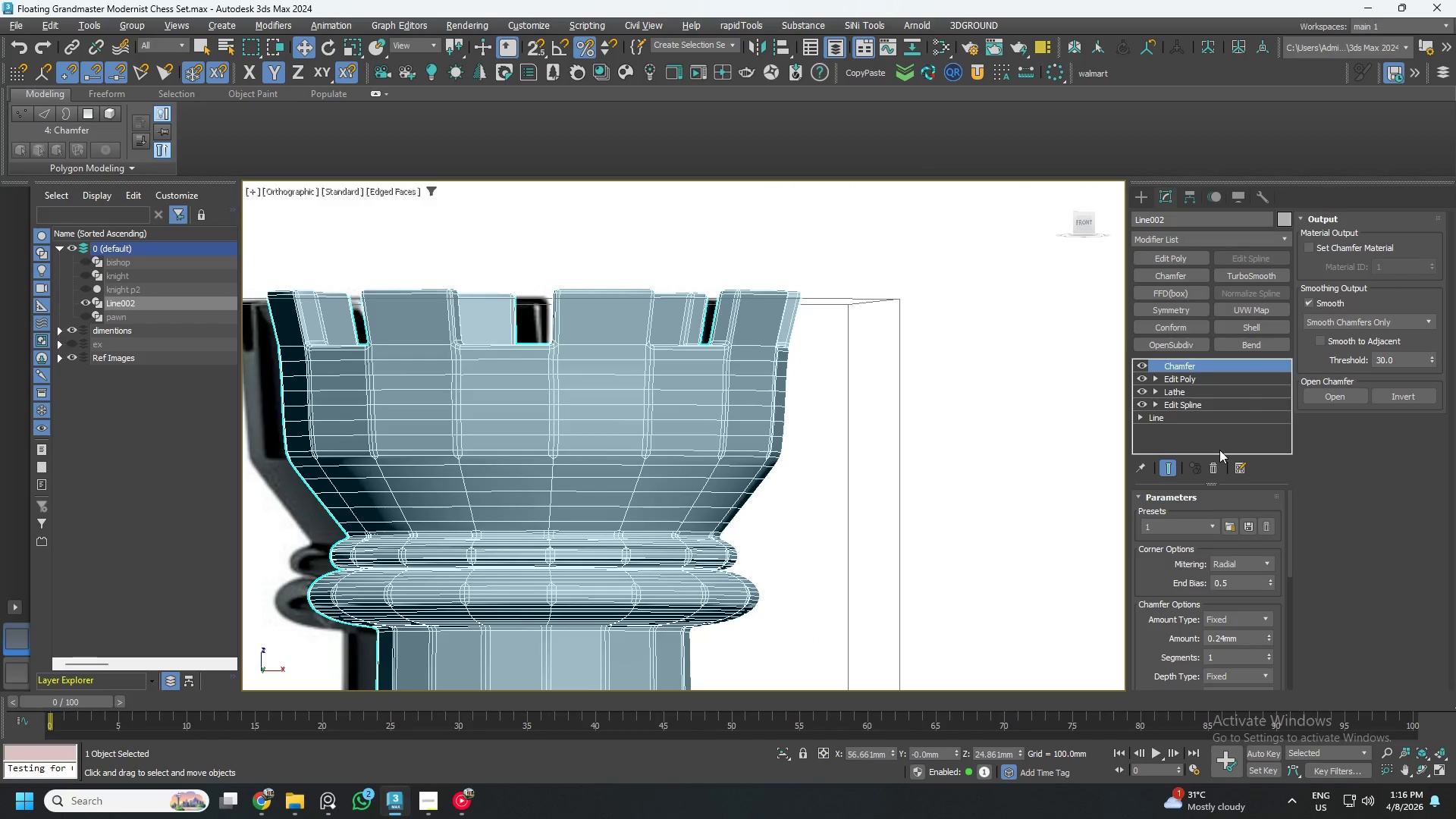 
left_click([1213, 463])
 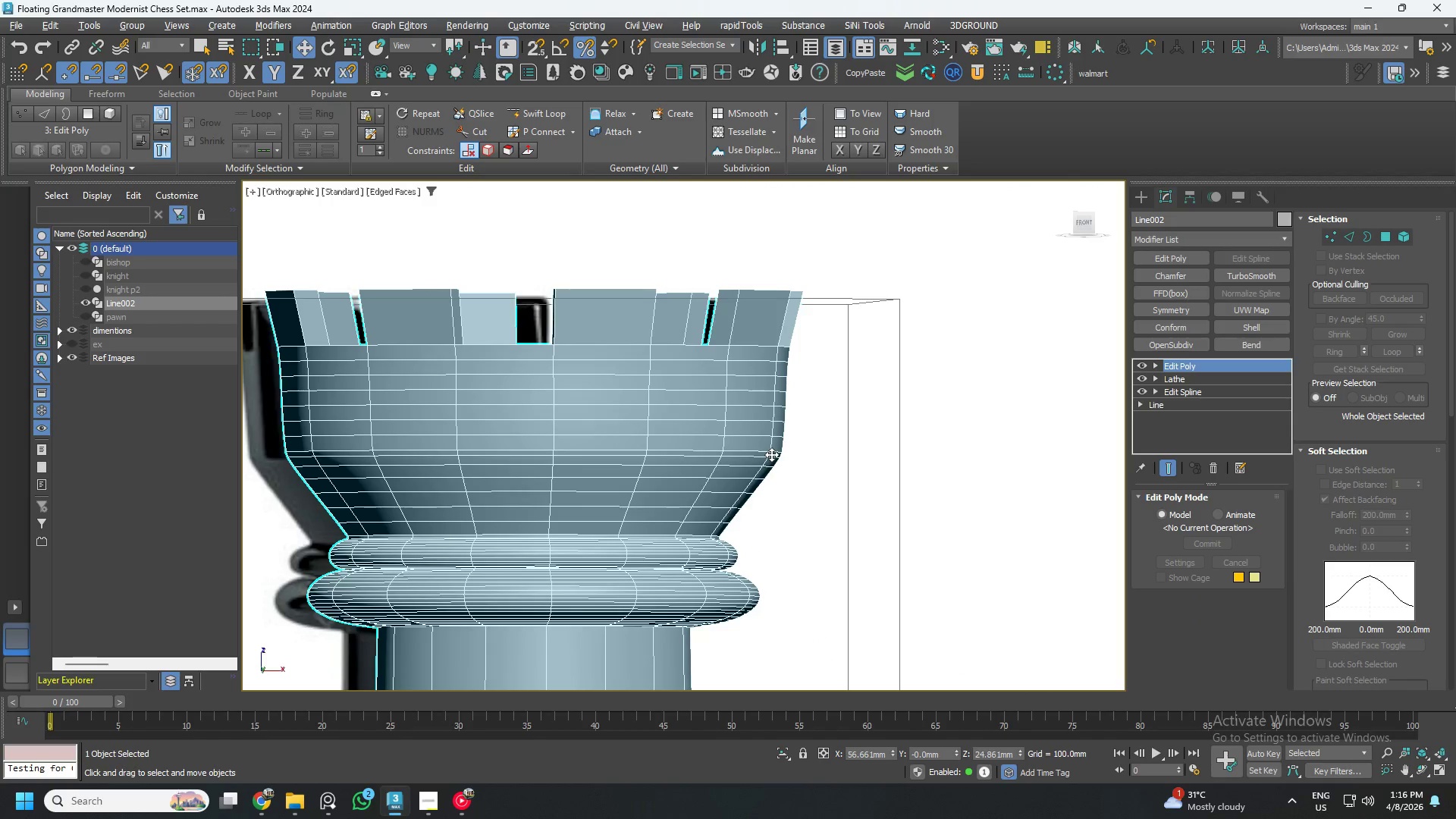 
scroll: coordinate [724, 450], scroll_direction: up, amount: 3.0
 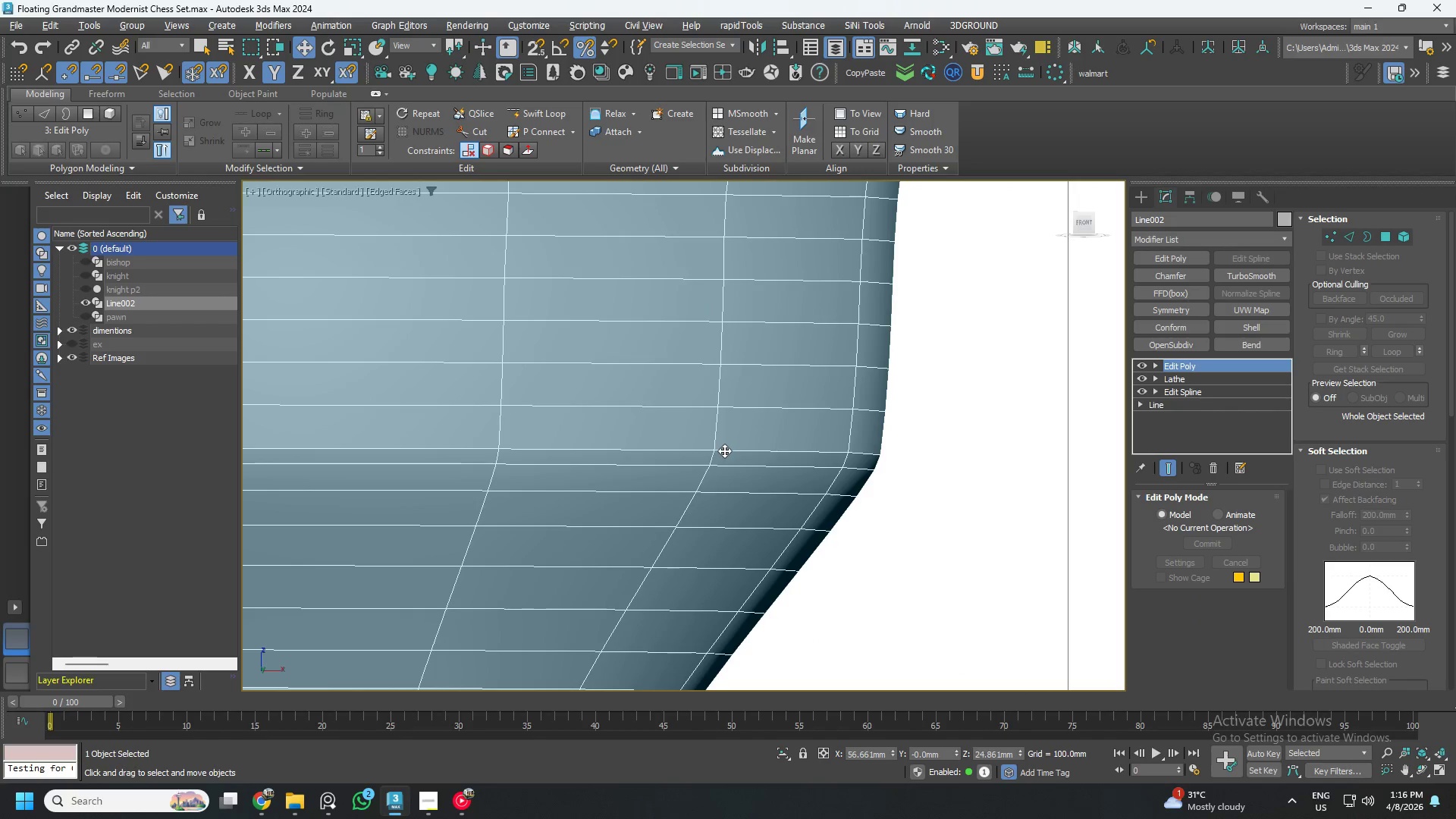 
wait(5.06)
 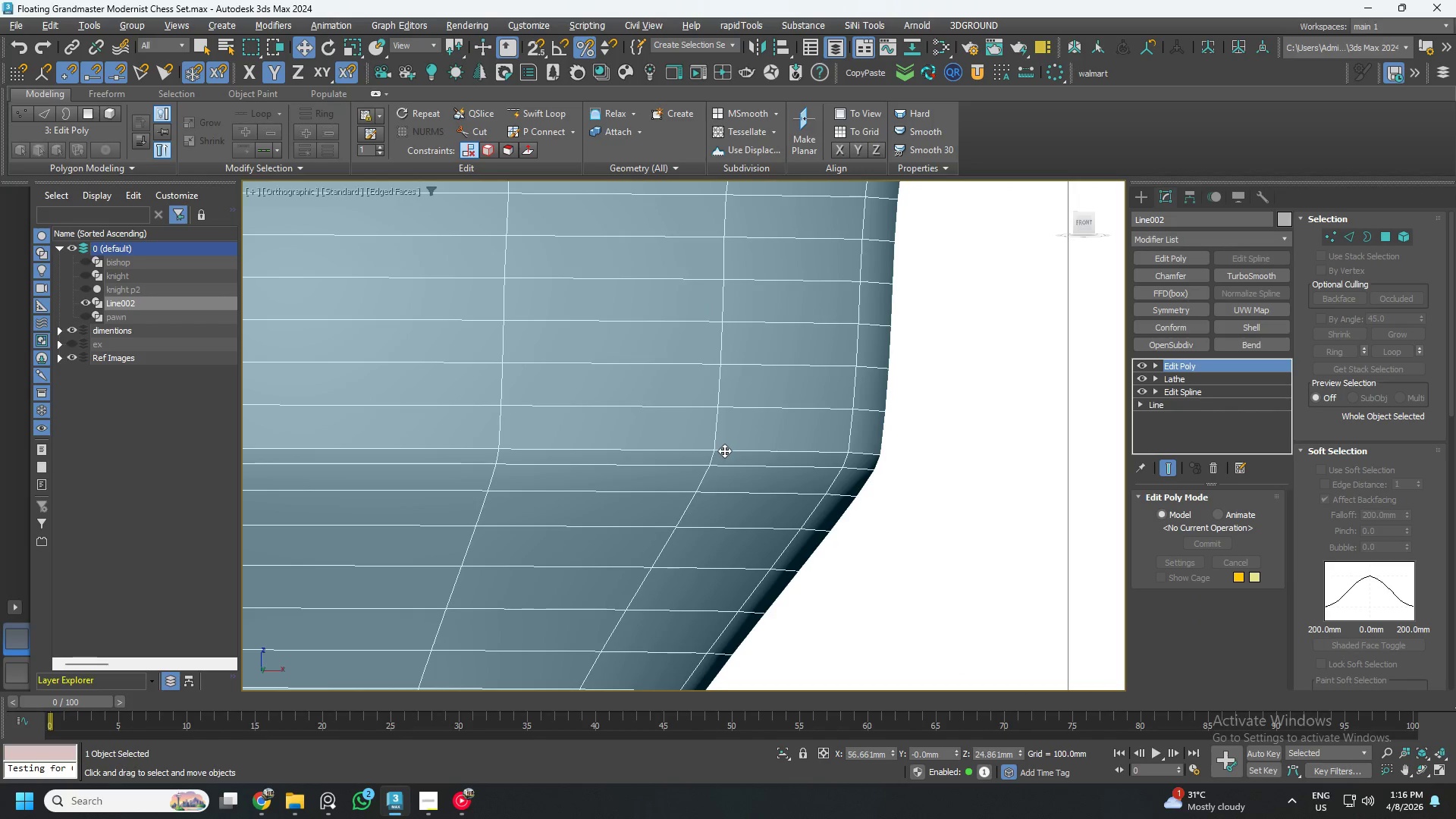 
scroll: coordinate [721, 453], scroll_direction: down, amount: 3.0
 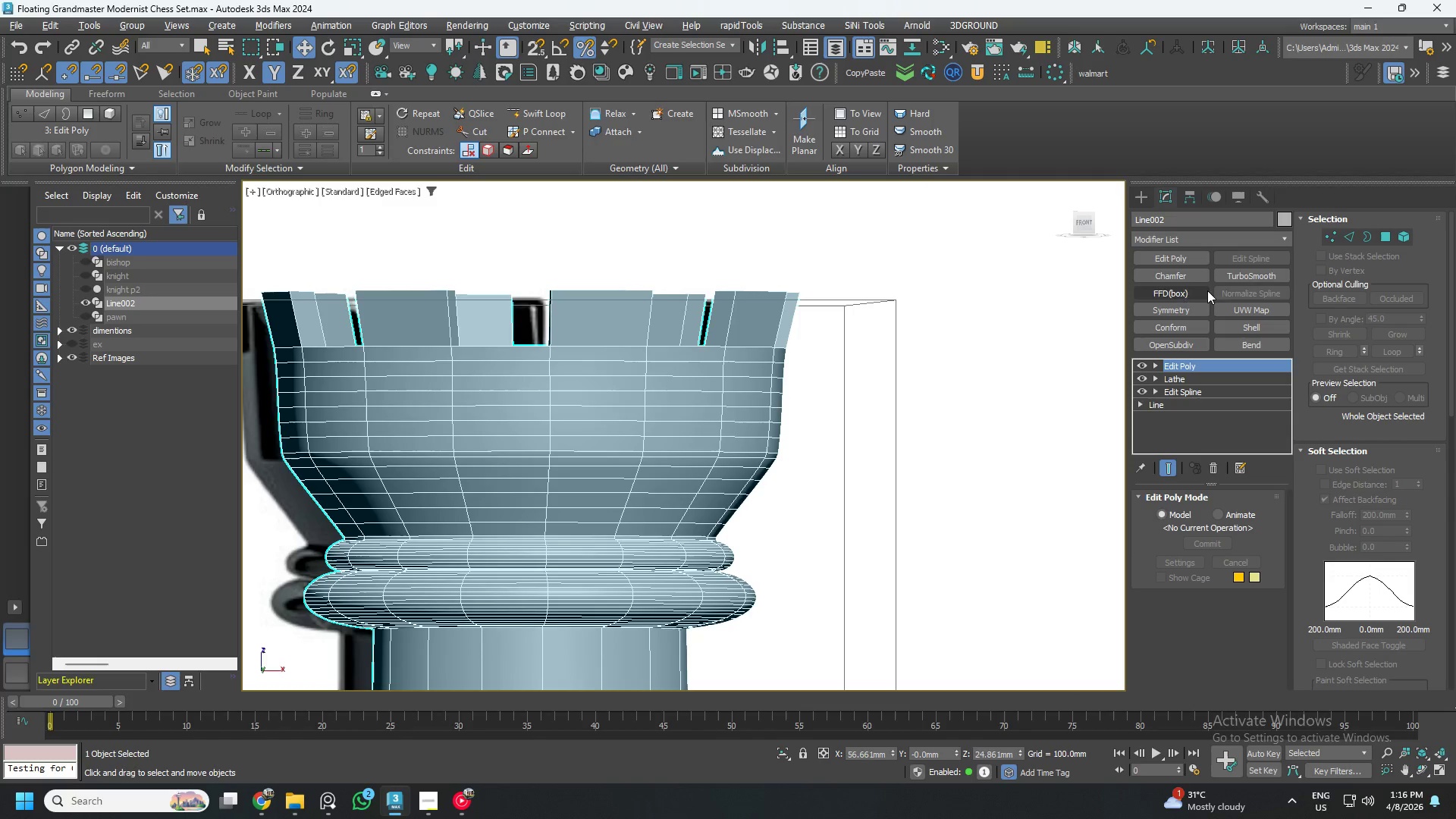 
left_click([1235, 278])
 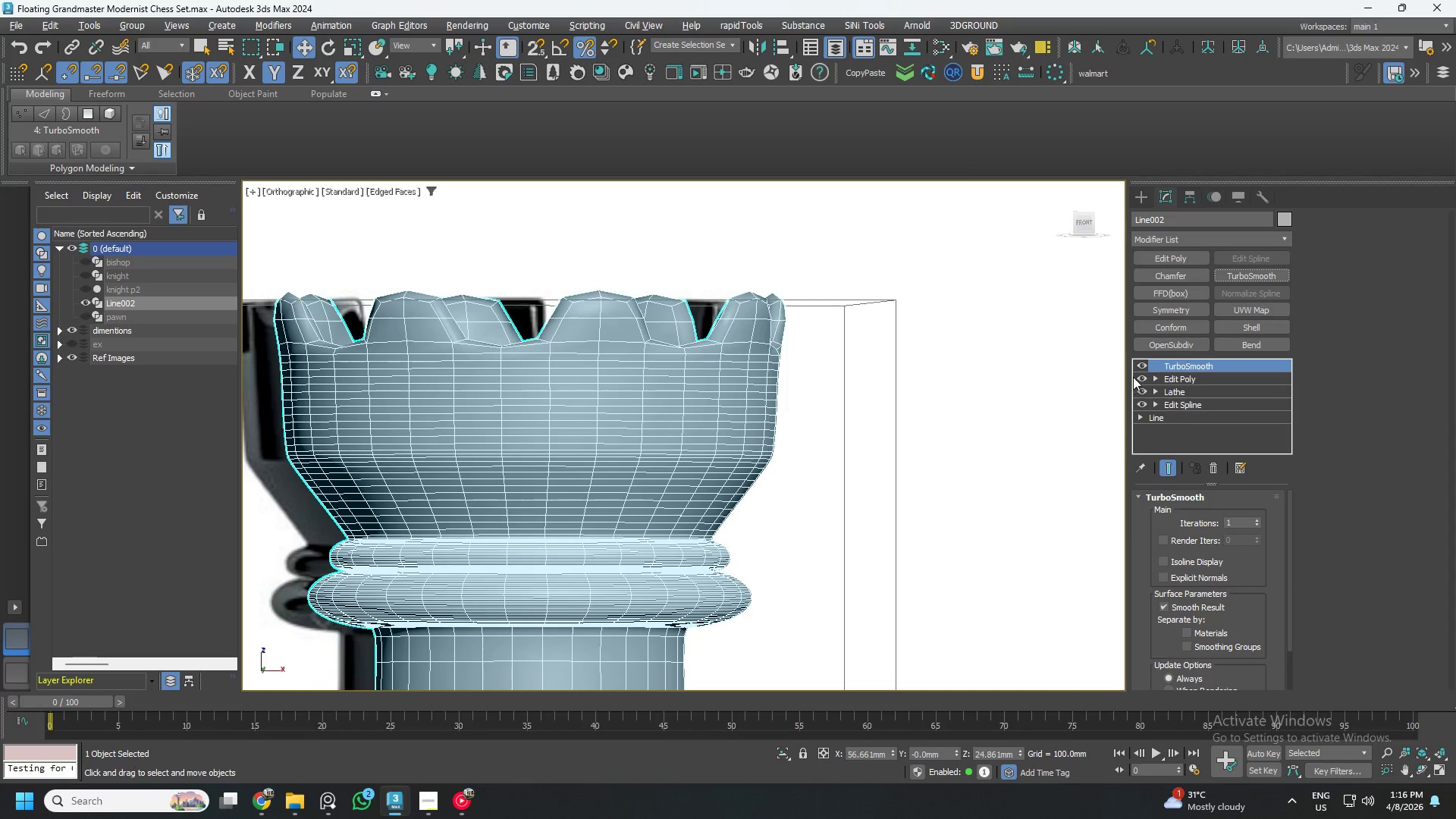 
left_click([1141, 362])
 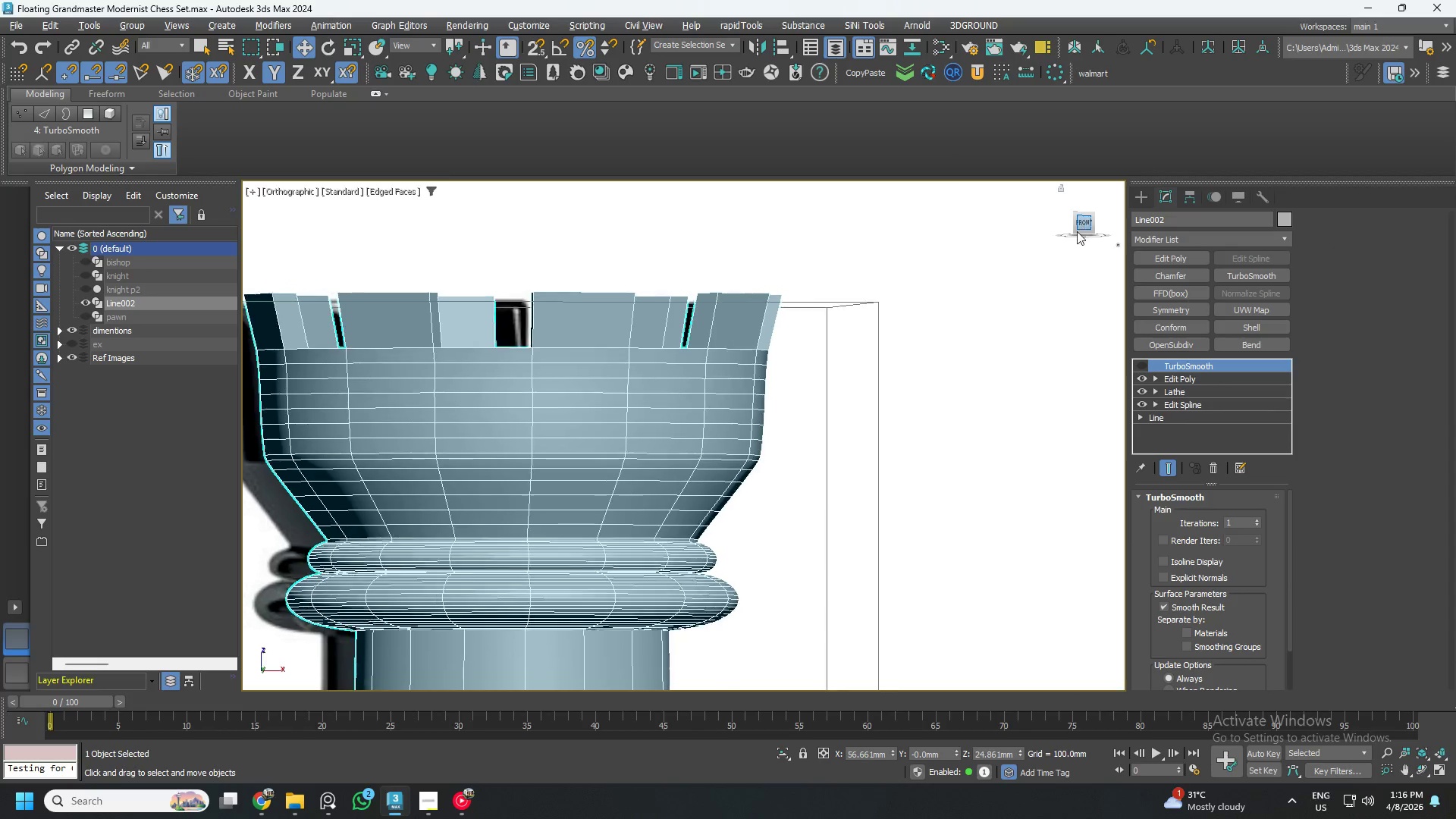 
scroll: coordinate [877, 372], scroll_direction: down, amount: 7.0
 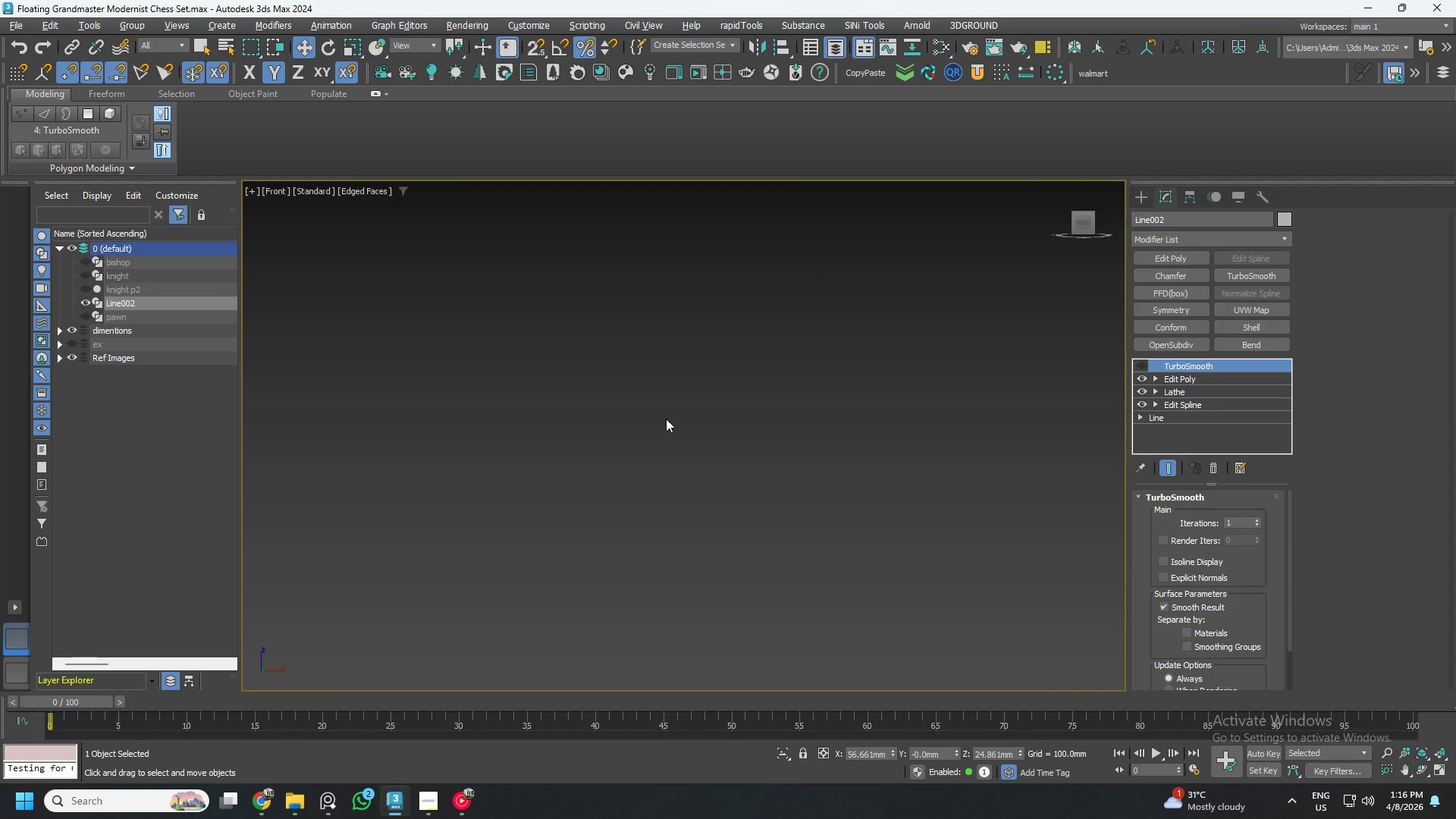 
key(Z)
 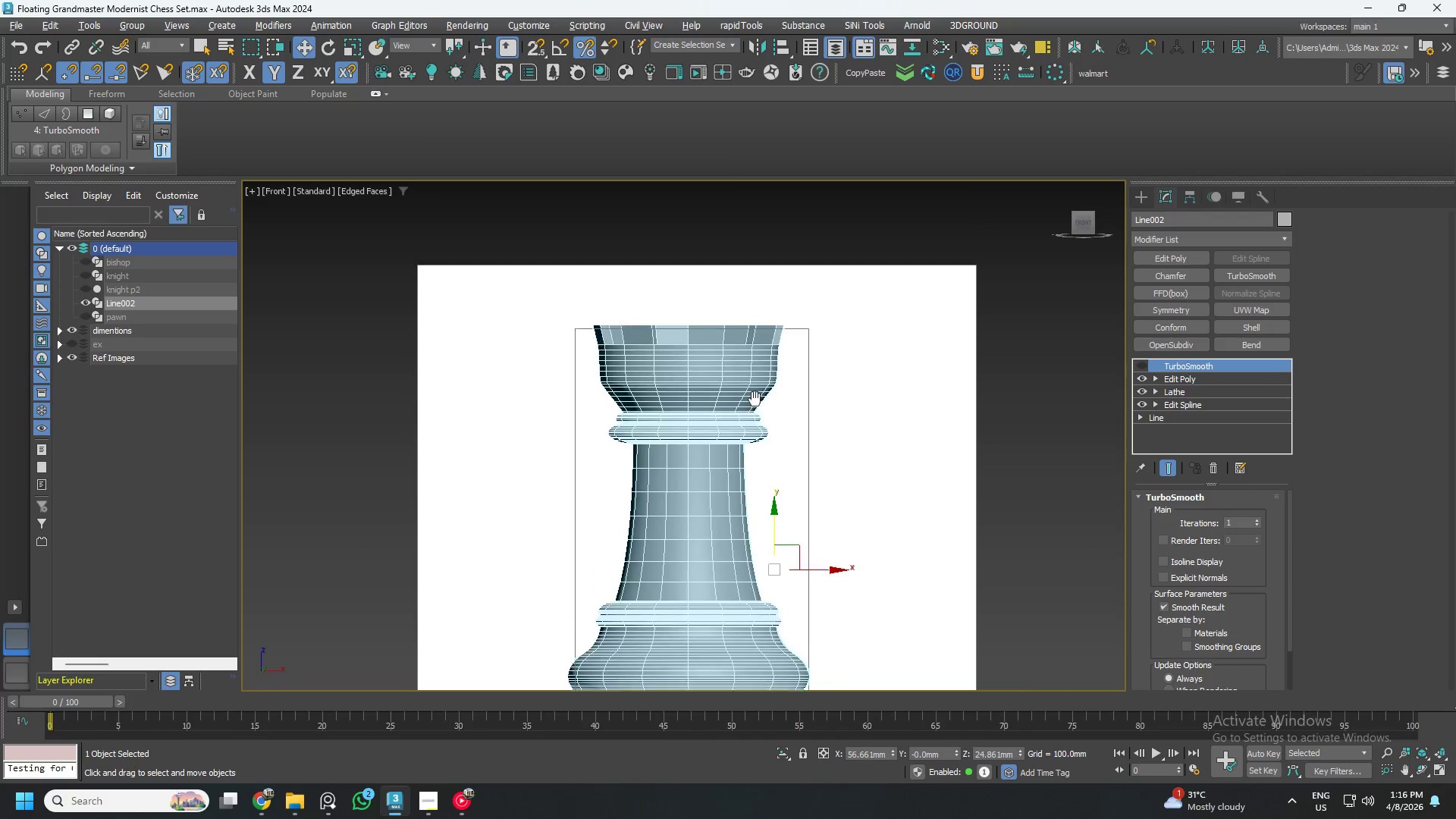 
scroll: coordinate [764, 326], scroll_direction: up, amount: 4.0
 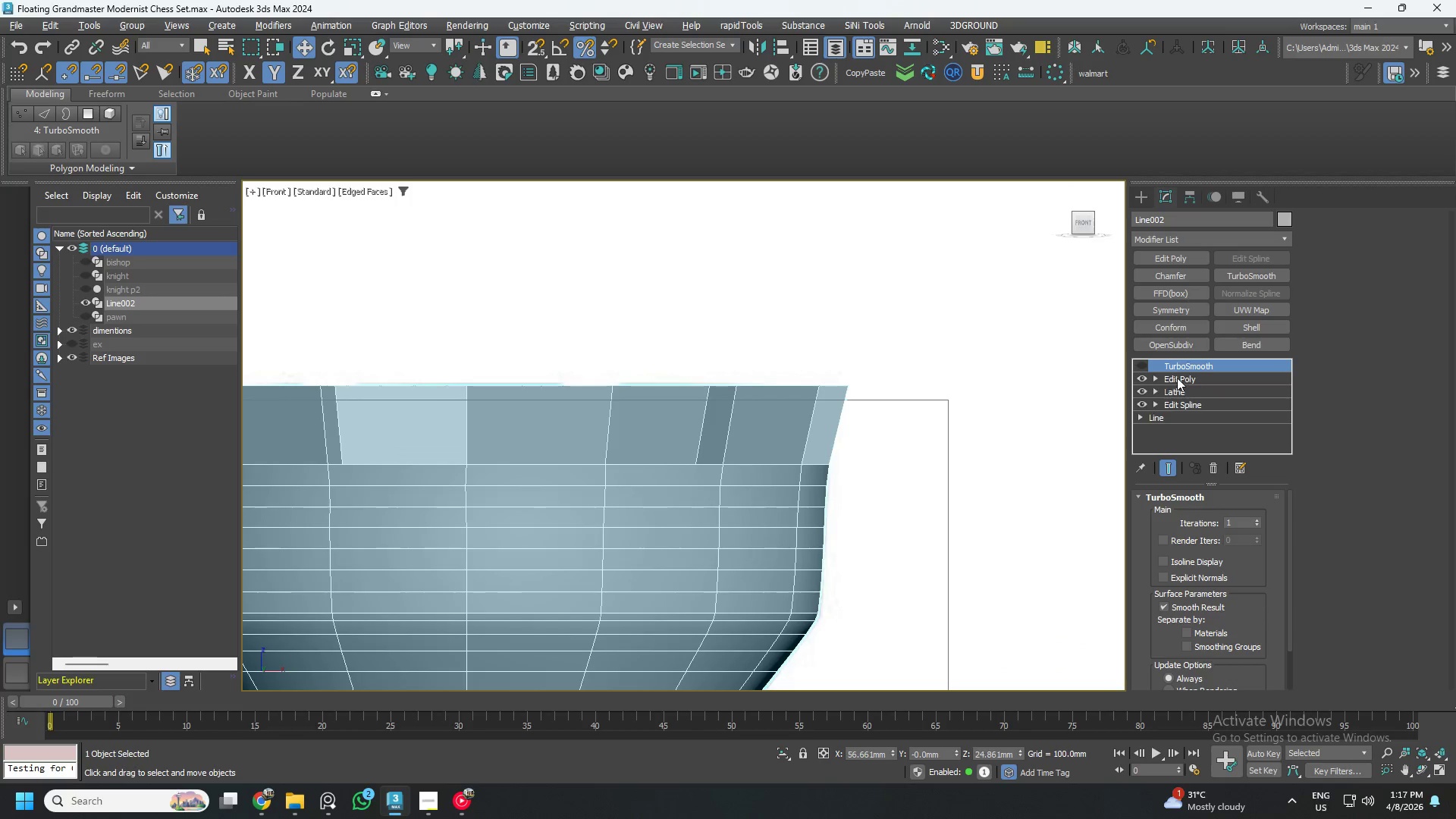 
left_click([1180, 377])
 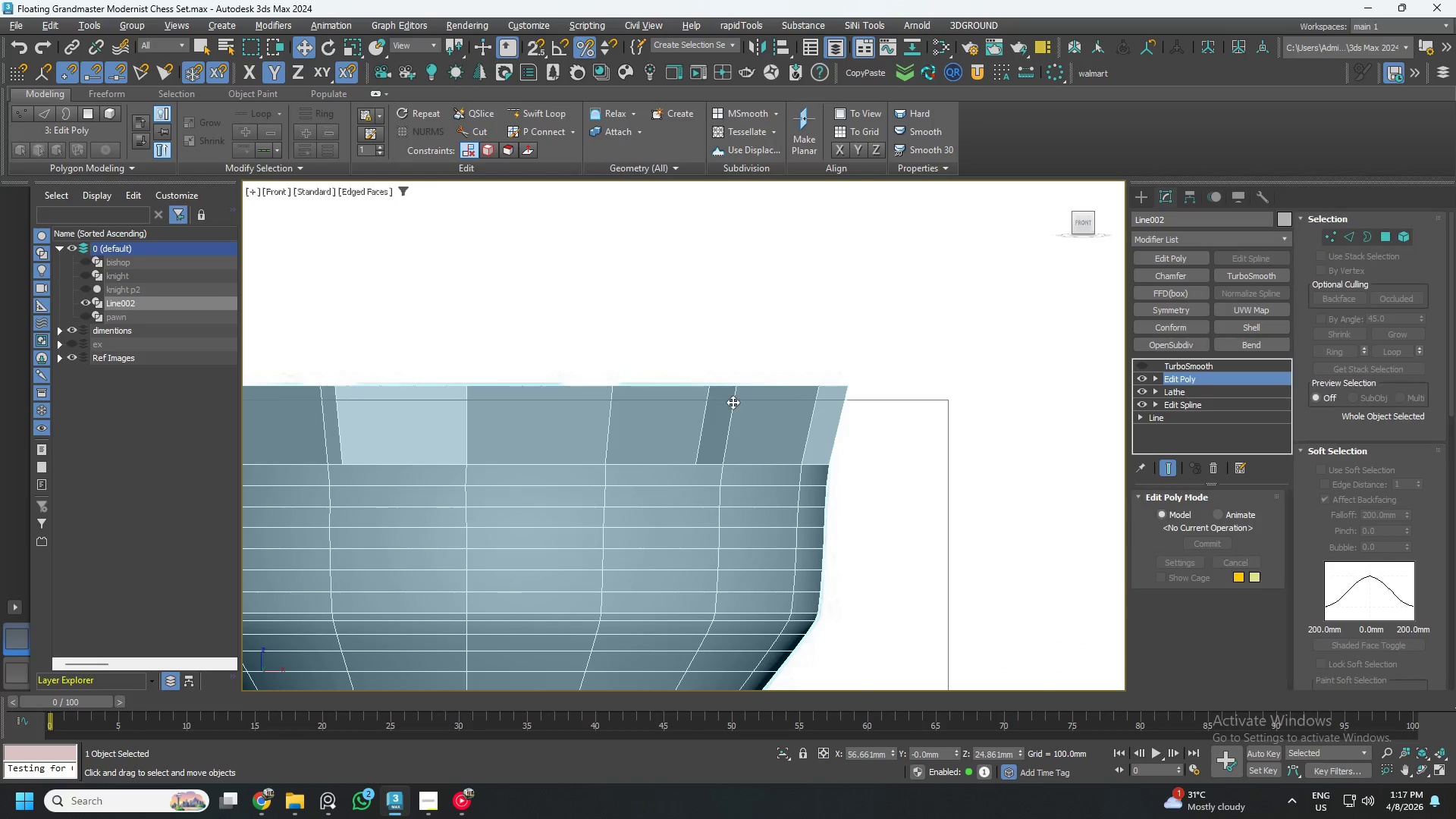 
key(Alt+AltLeft)
 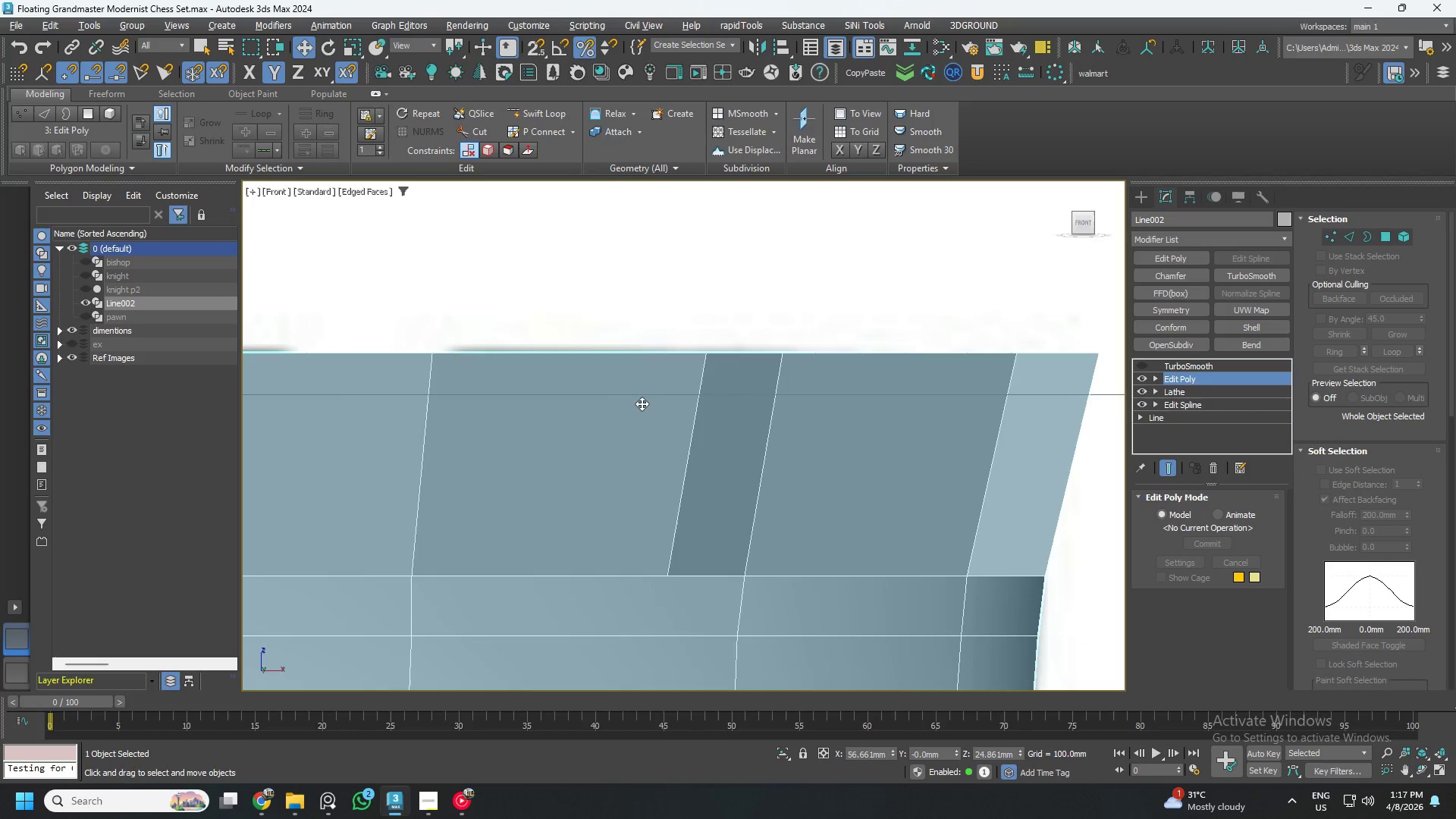 
key(Alt+1)
 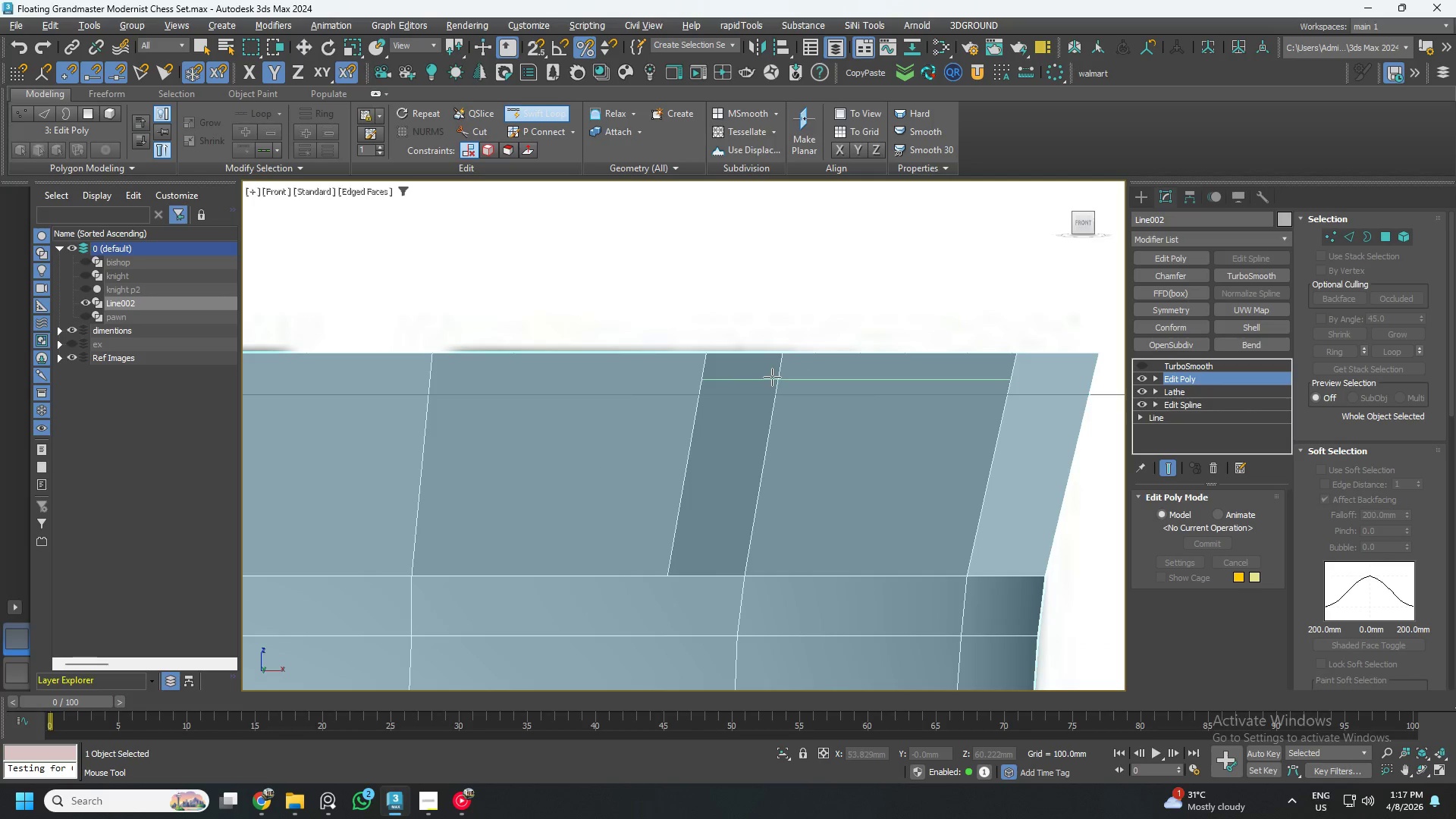 
scroll: coordinate [692, 403], scroll_direction: up, amount: 3.0
 